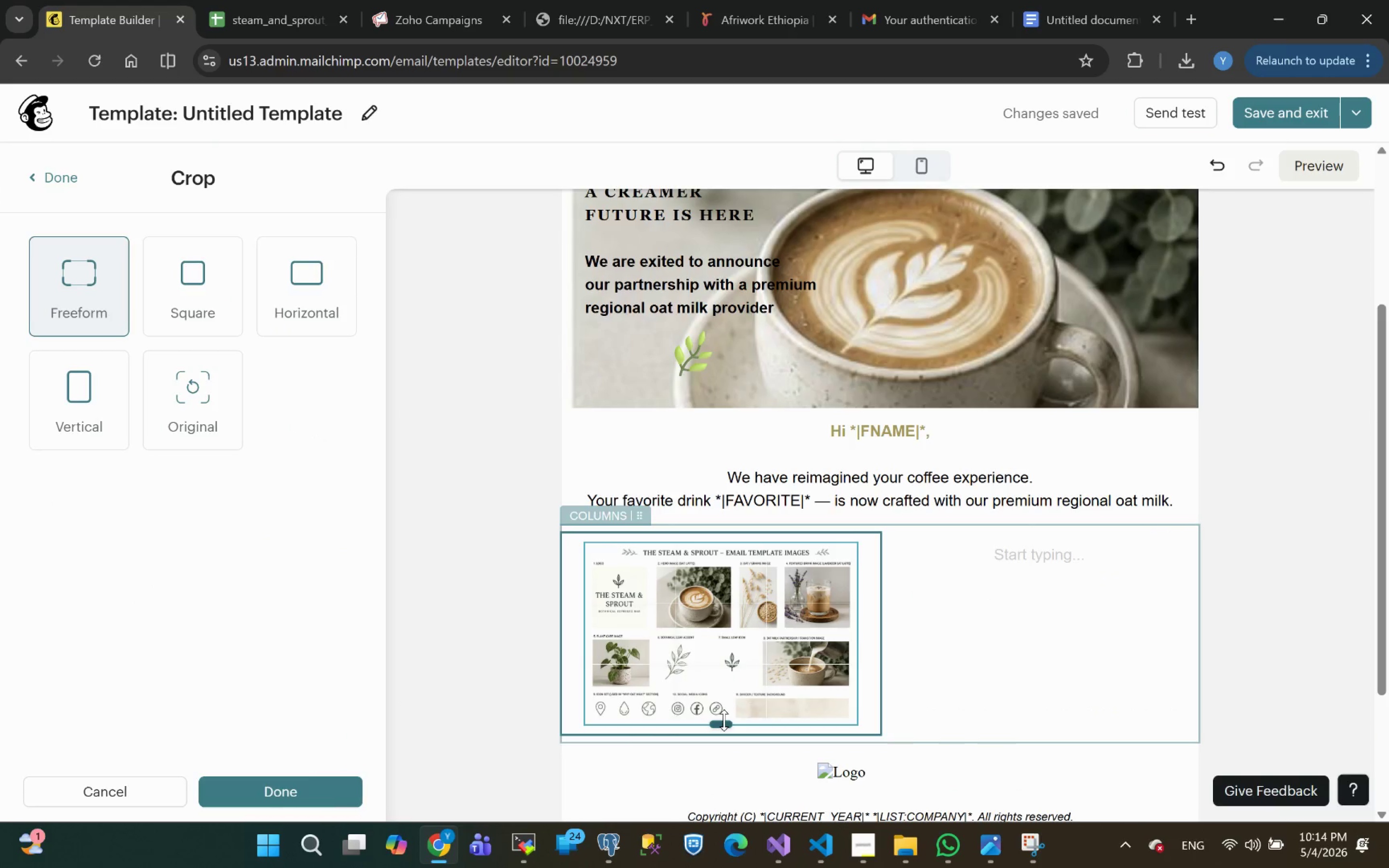 
left_click([724, 720])
 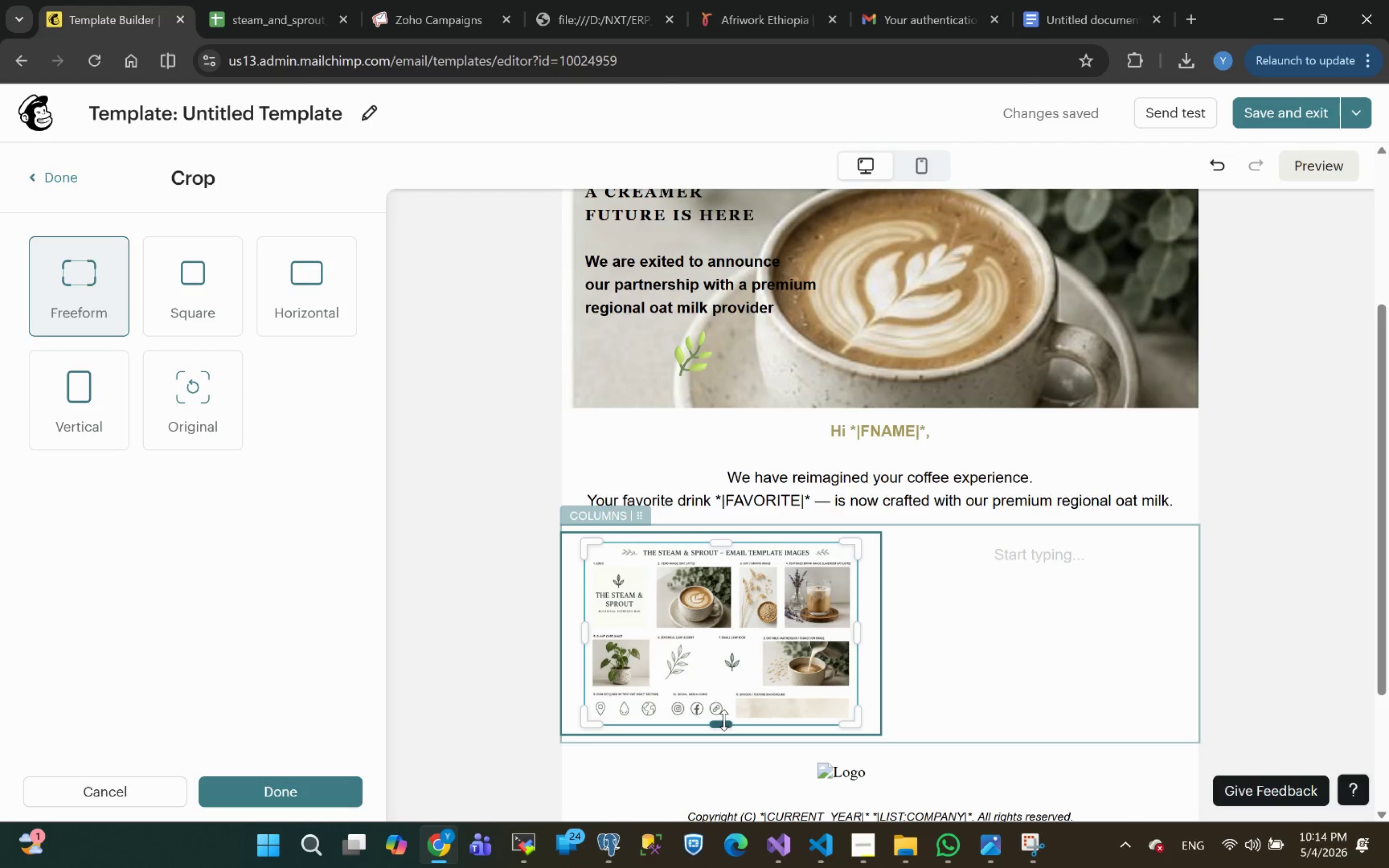 
key(Control+Z)
 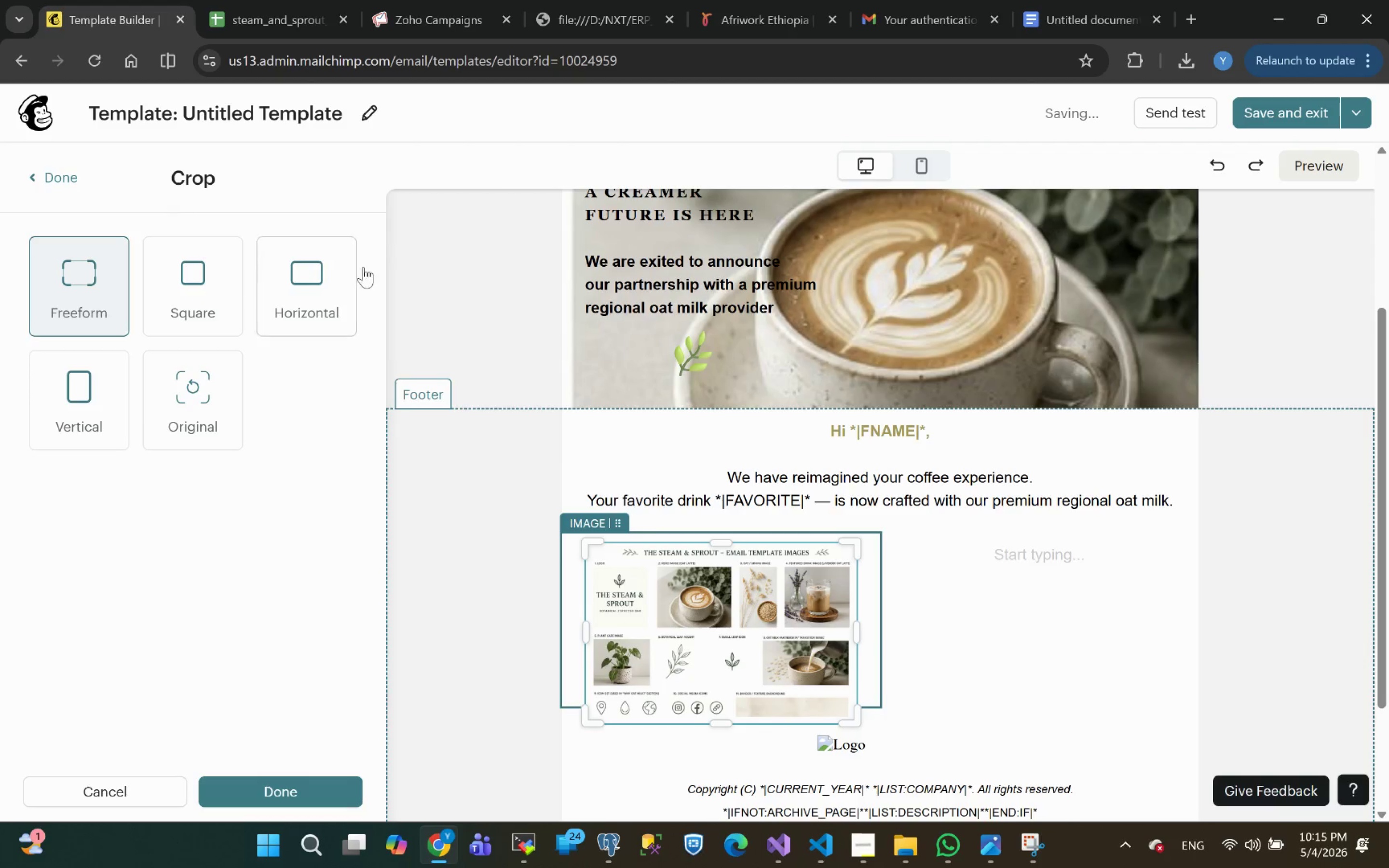 
key(Control+Z)
 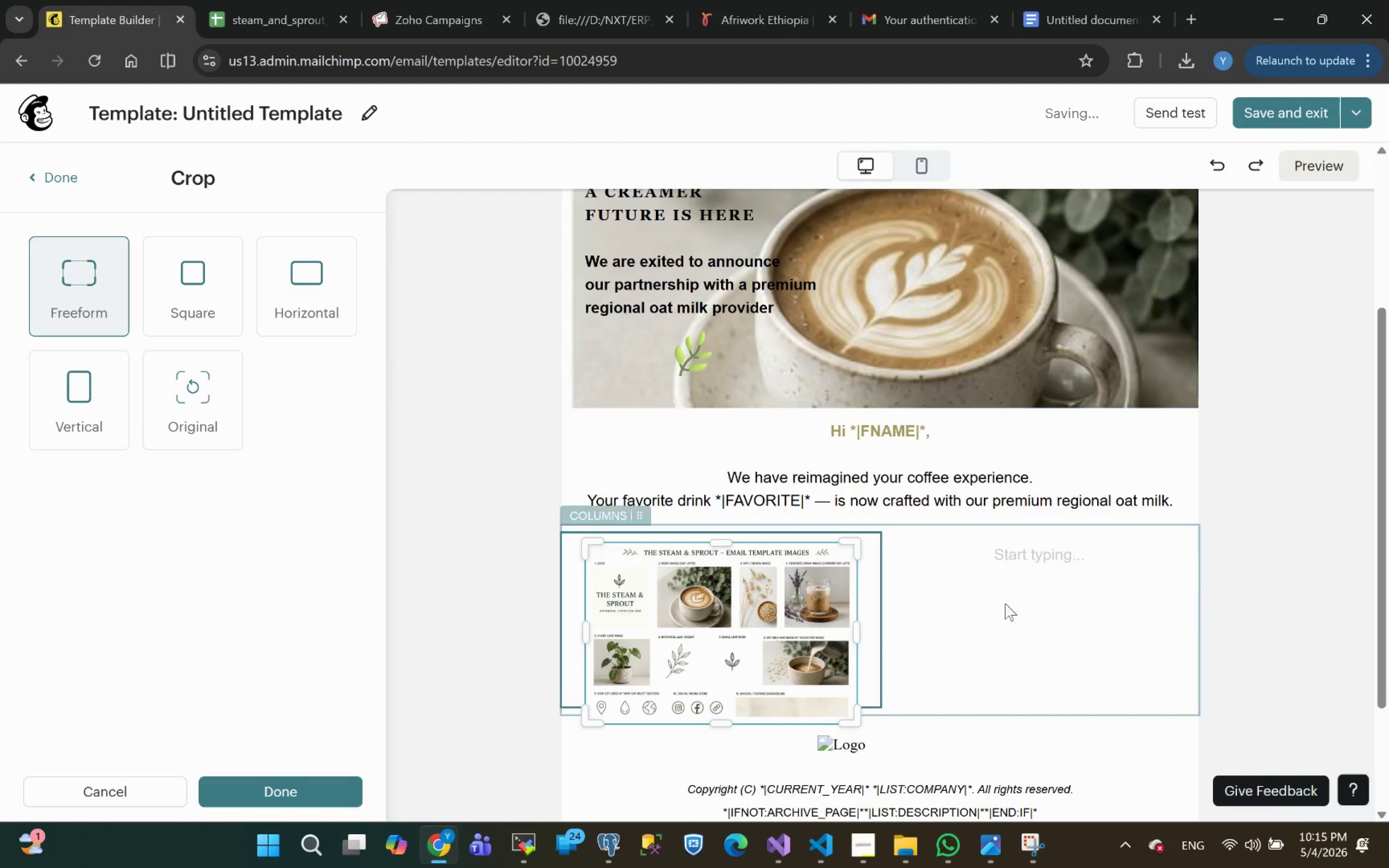 
left_click([1009, 619])
 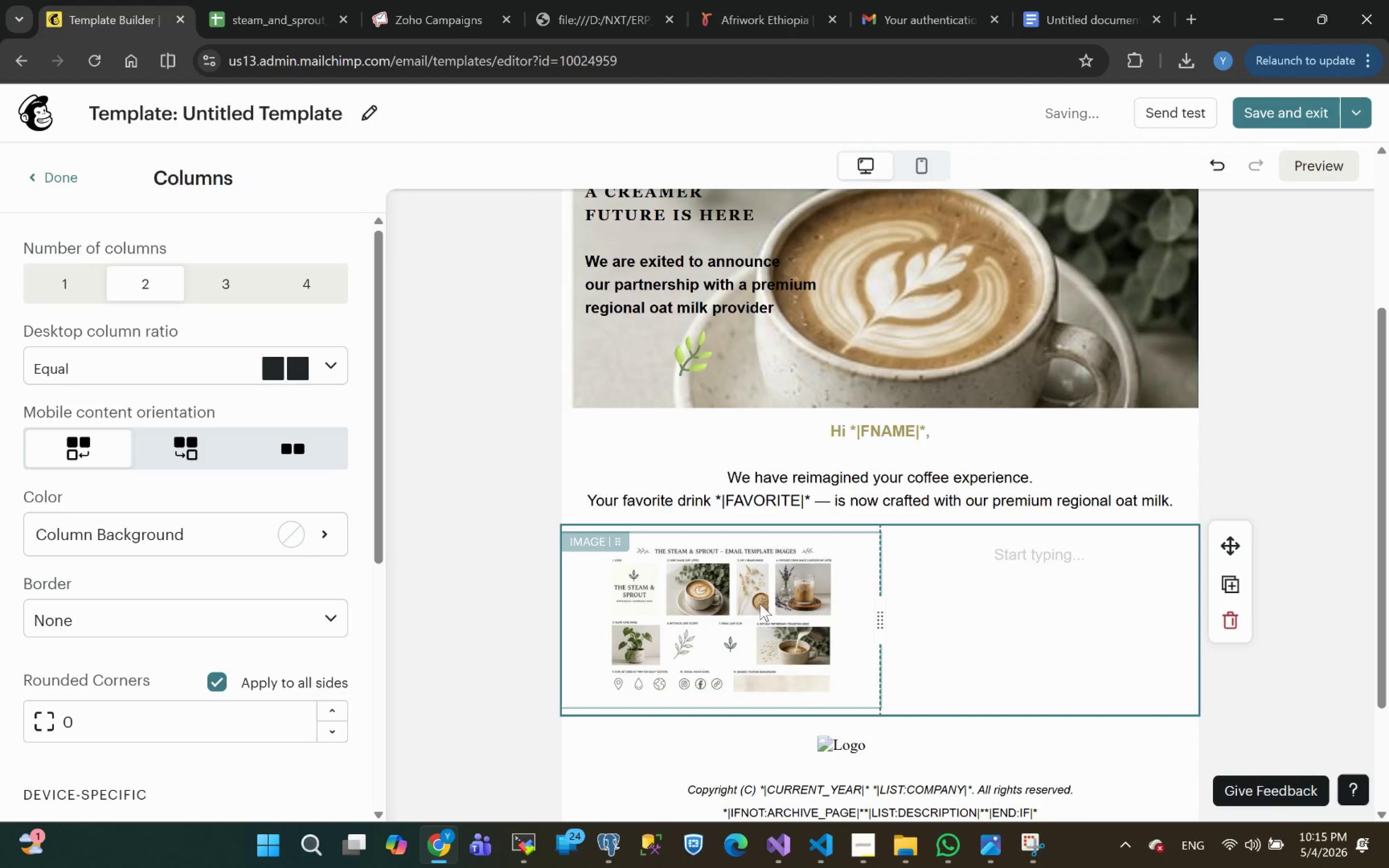 
wait(5.27)
 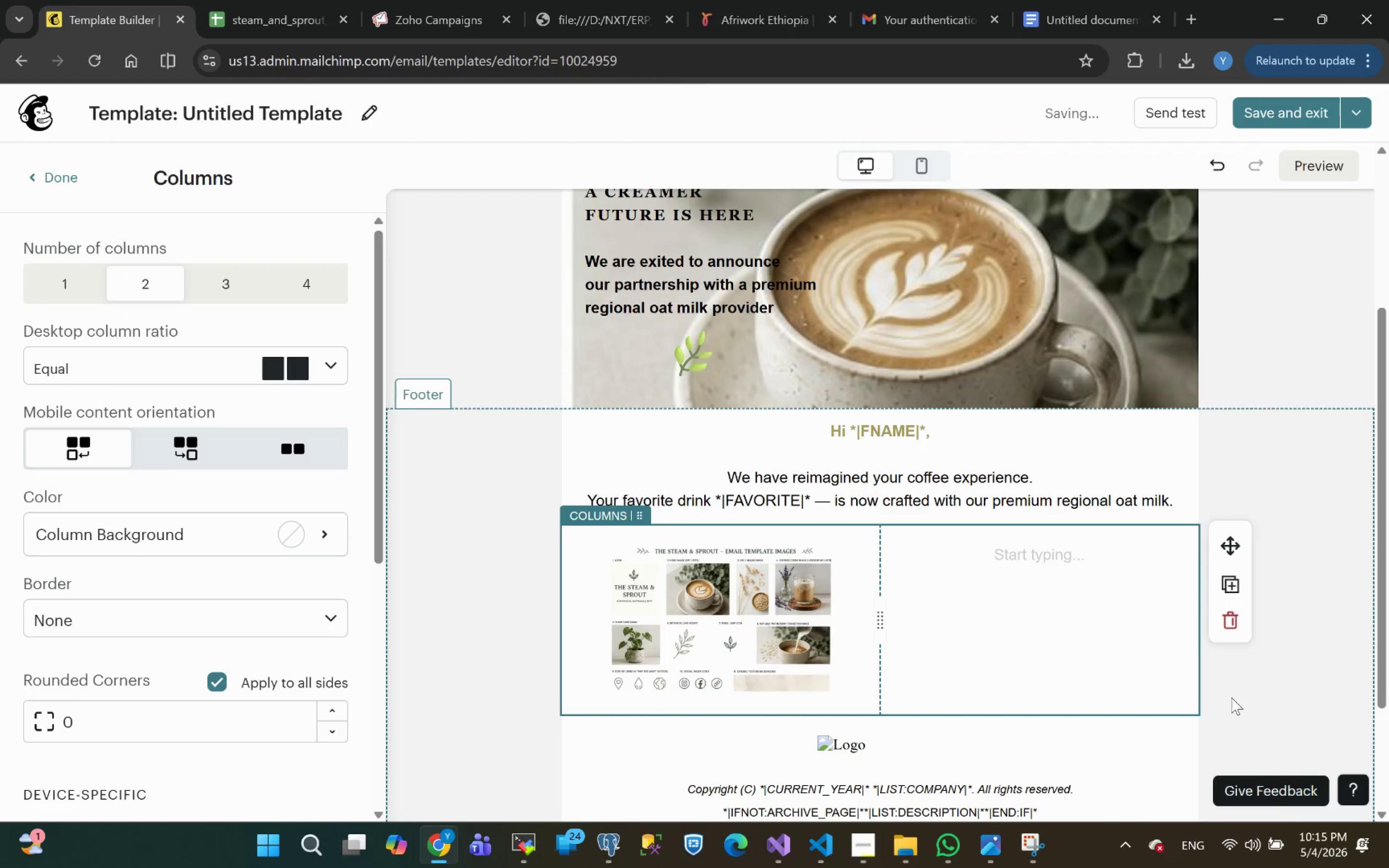 
key(Alt+Tab)
 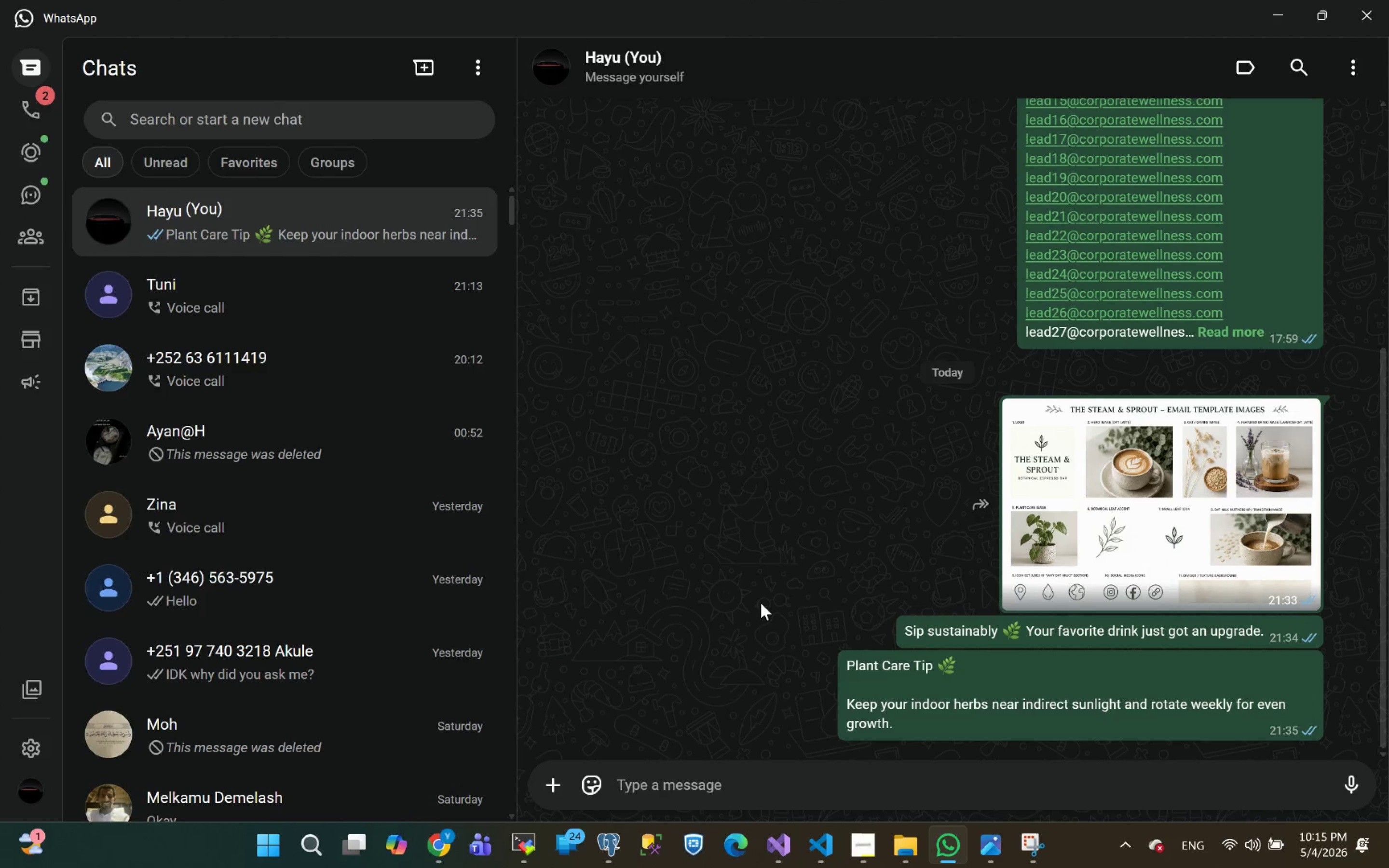 
key(Alt+Tab)
 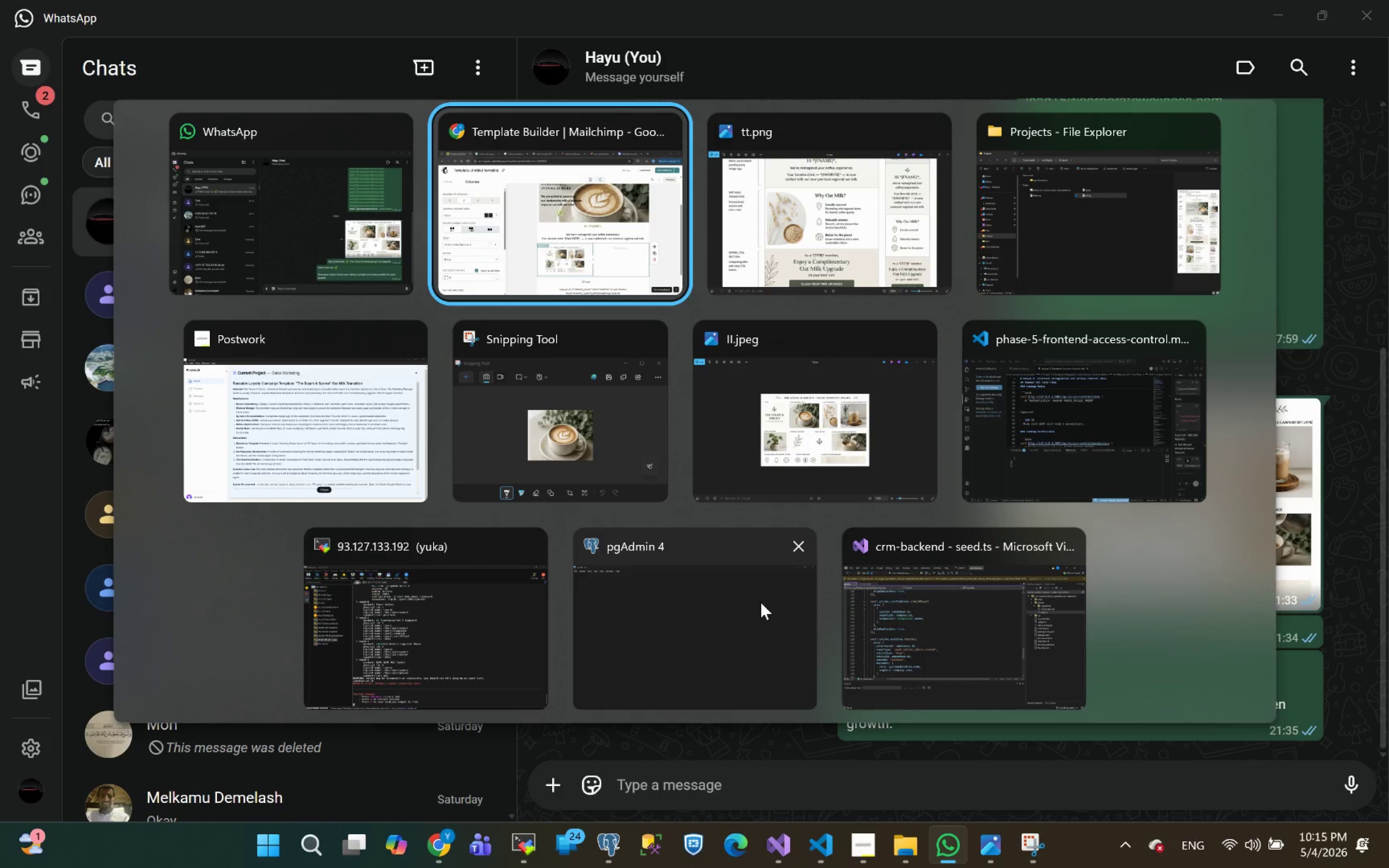 
key(Alt+Tab)
 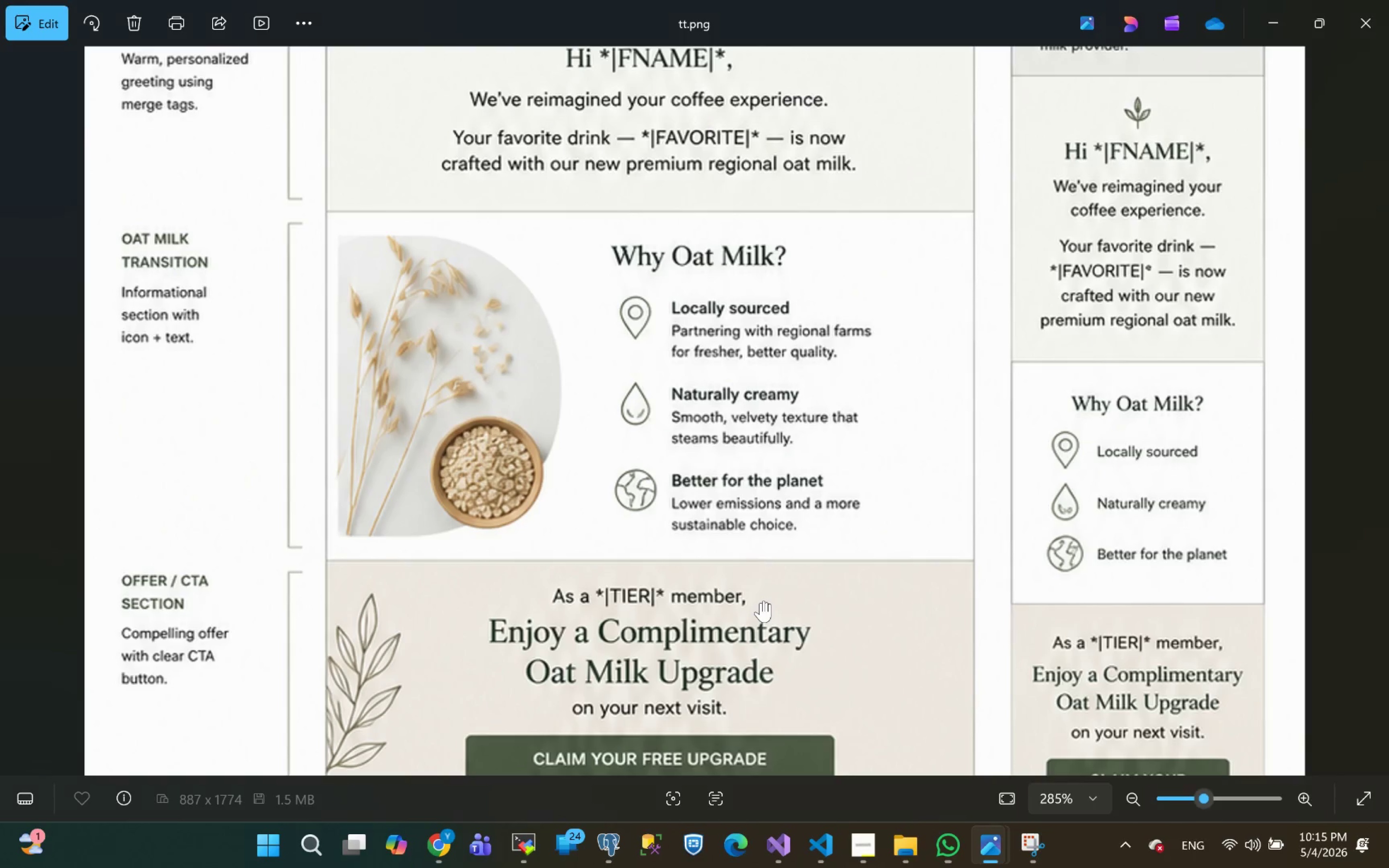 
key(Alt+Tab)
 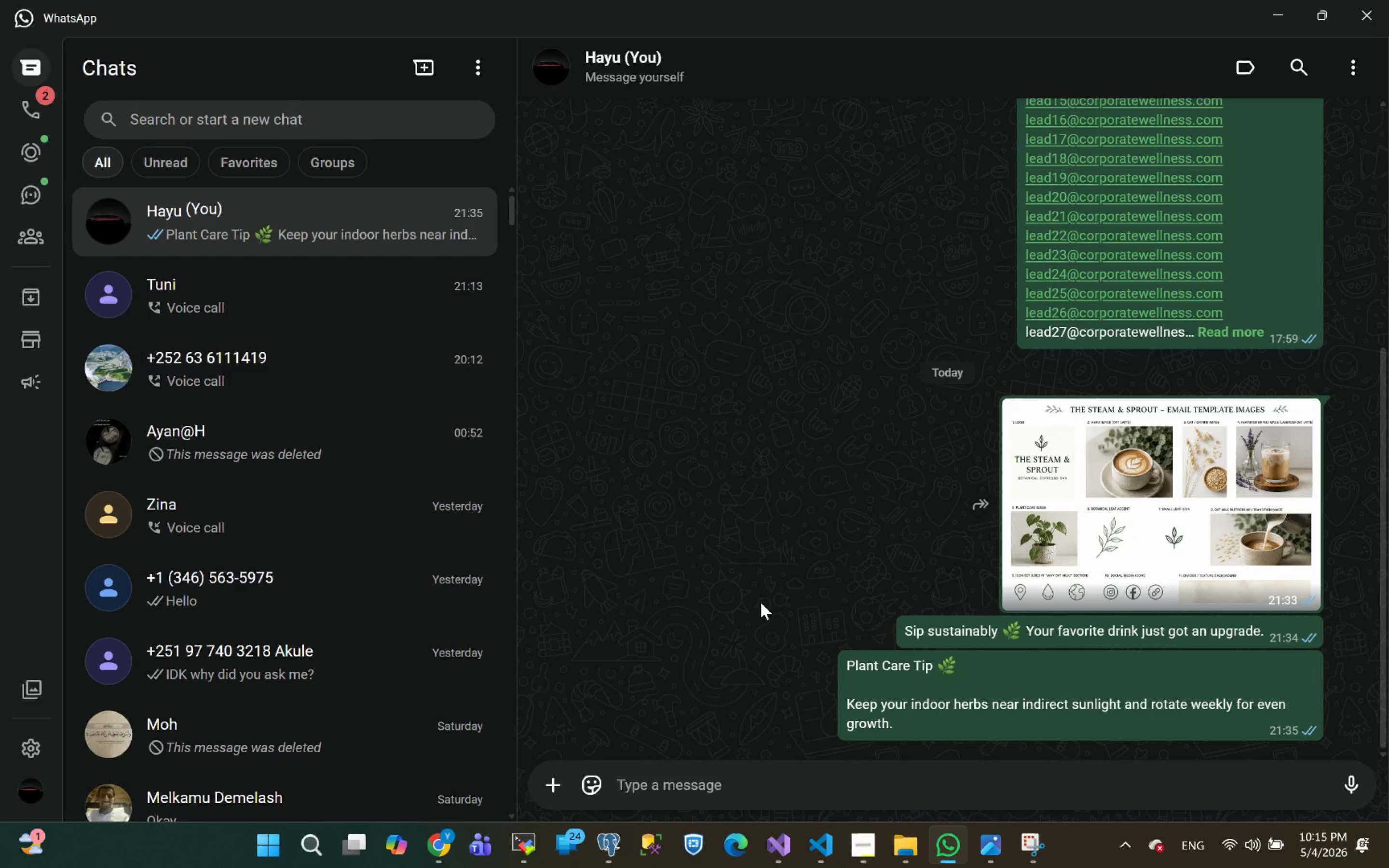 
key(Alt+Tab)
 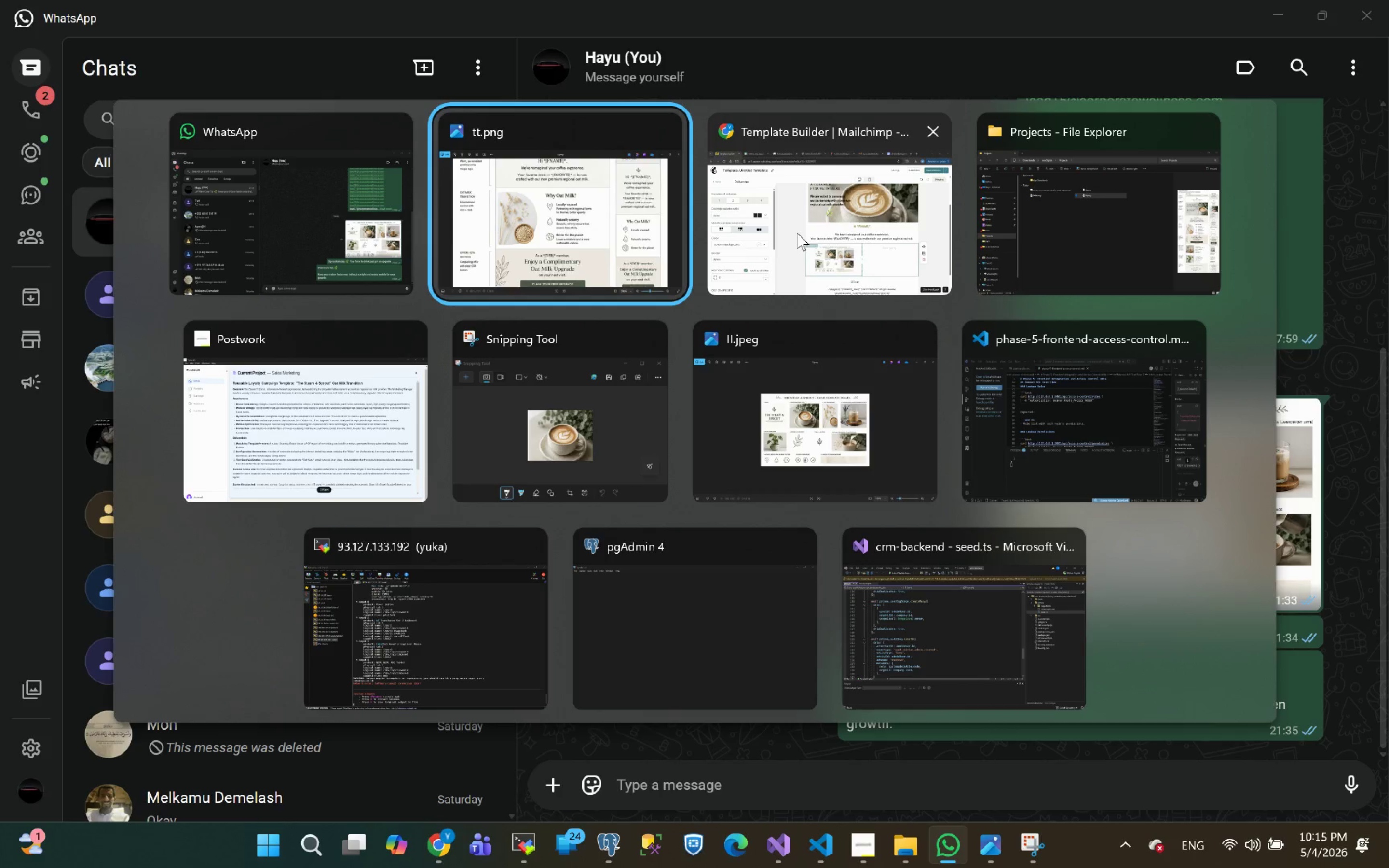 
left_click([797, 233])
 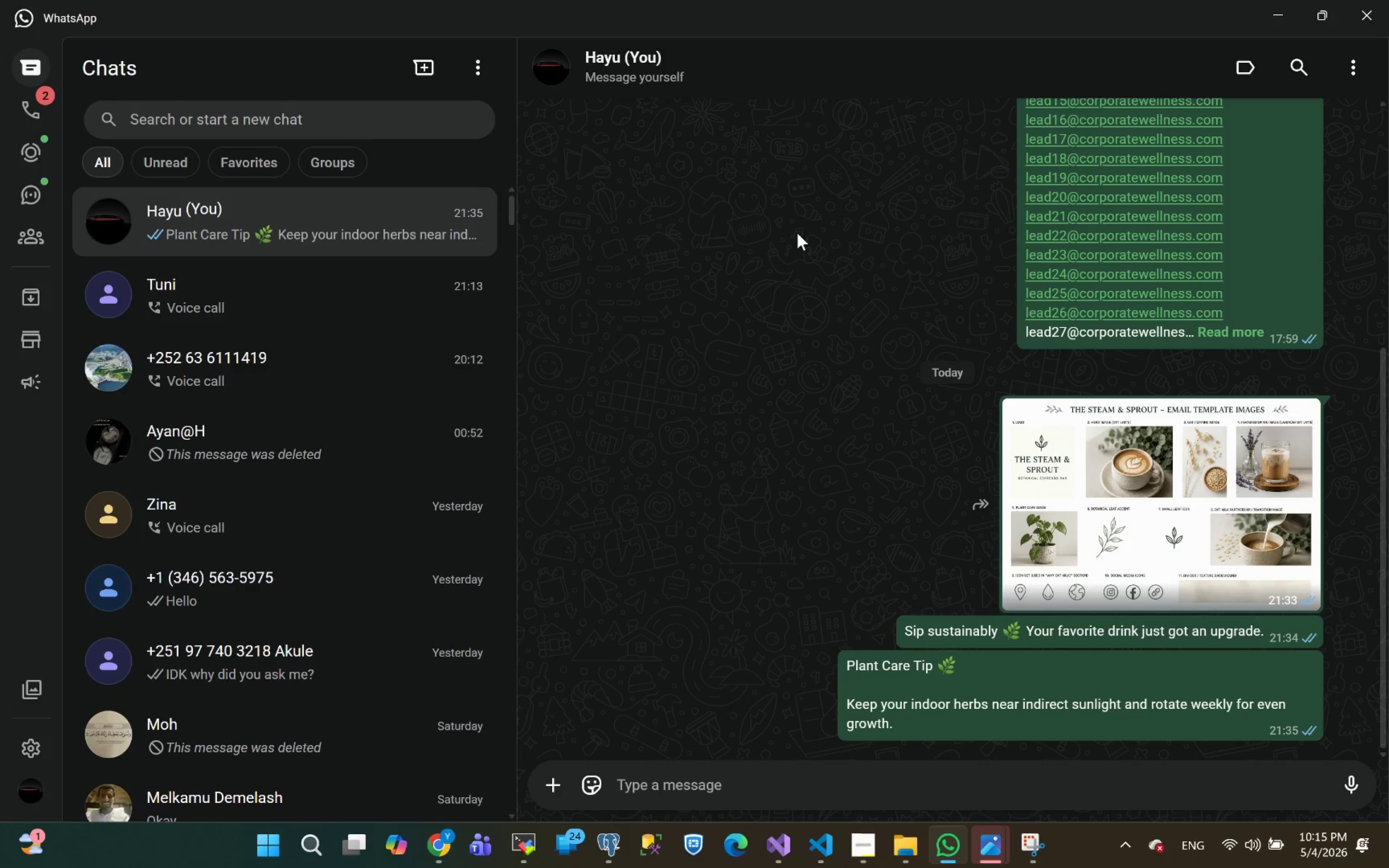 
key(Alt+Tab)
 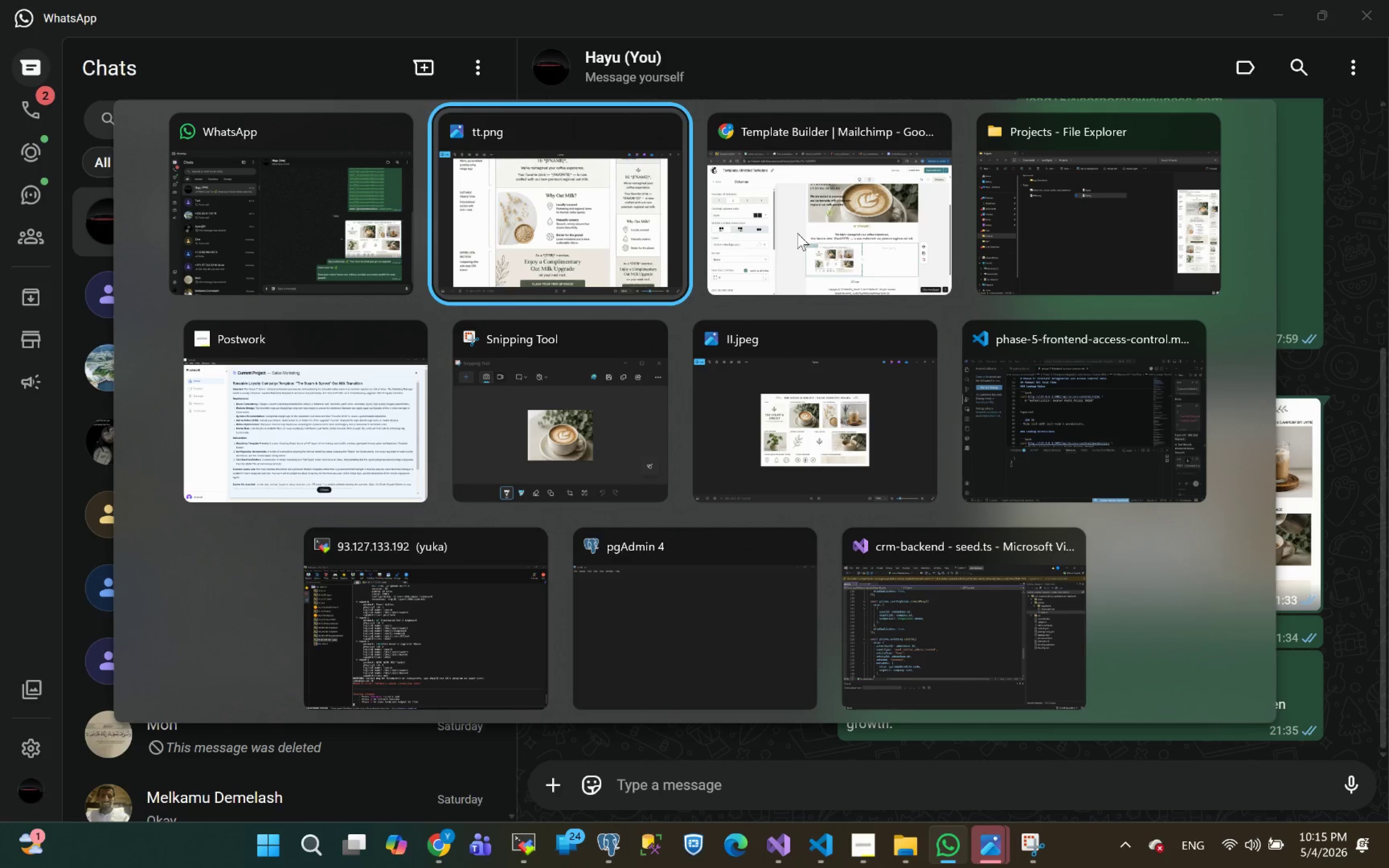 
key(Alt+Tab)
 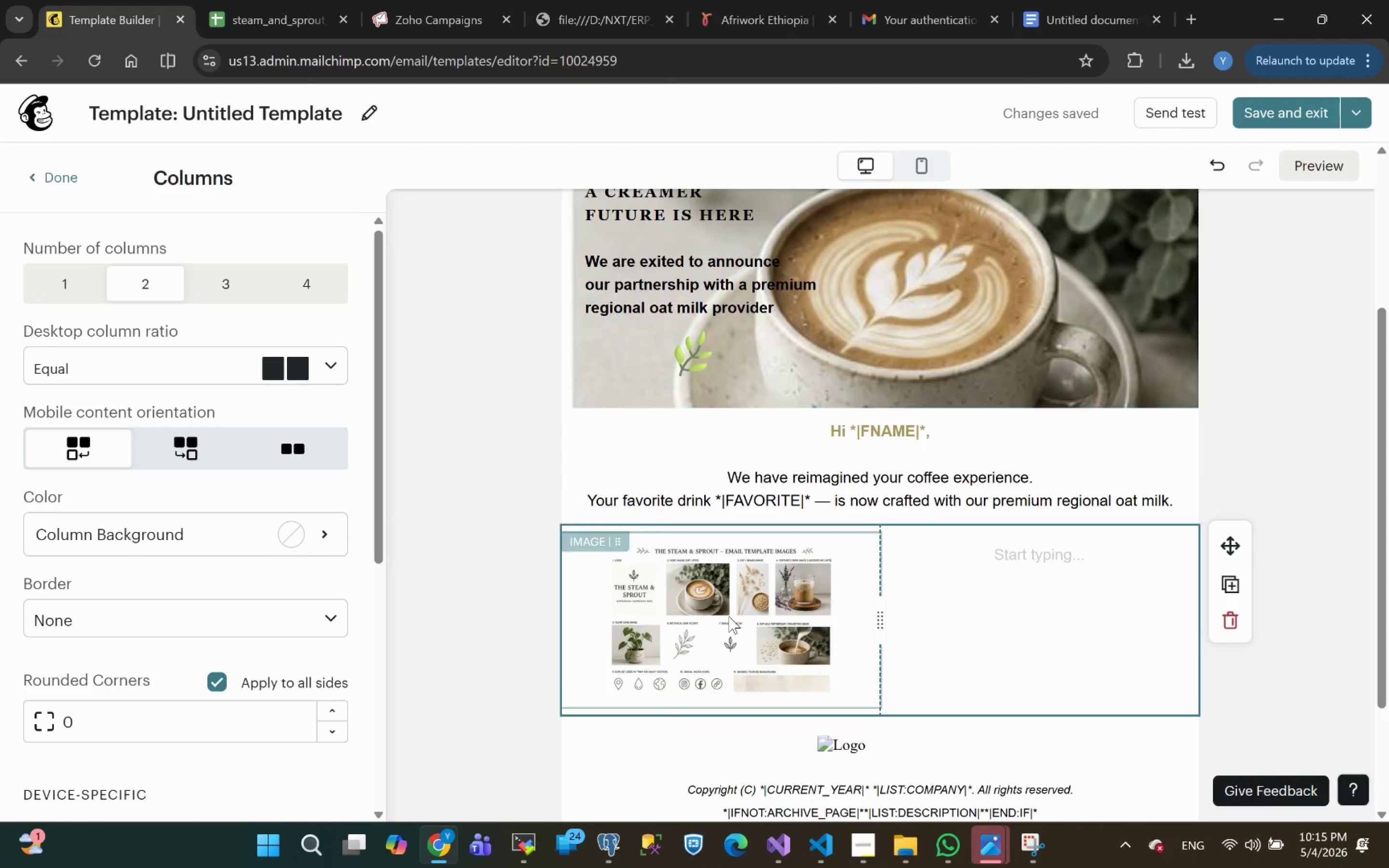 
left_click([728, 618])
 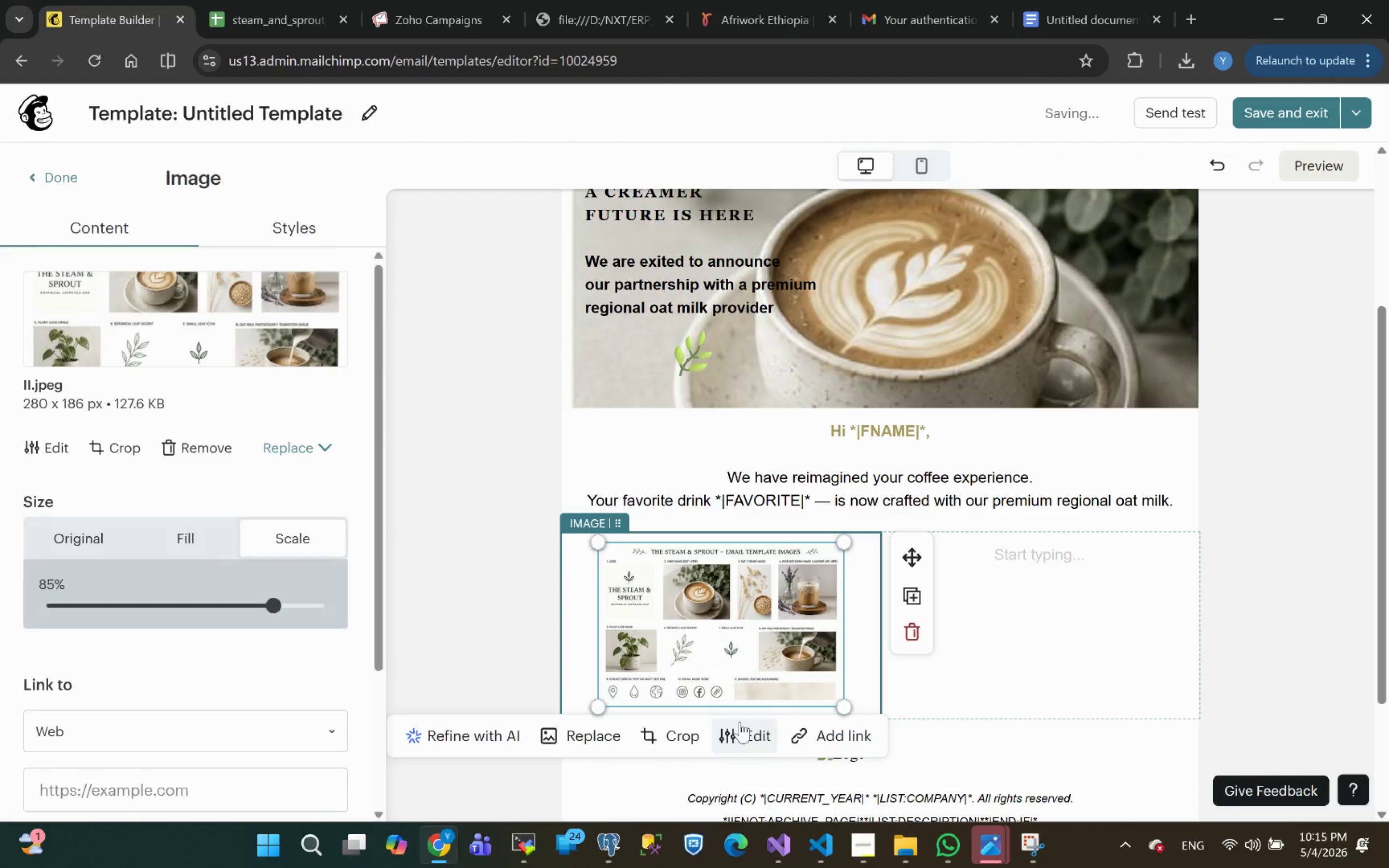 
left_click([690, 737])
 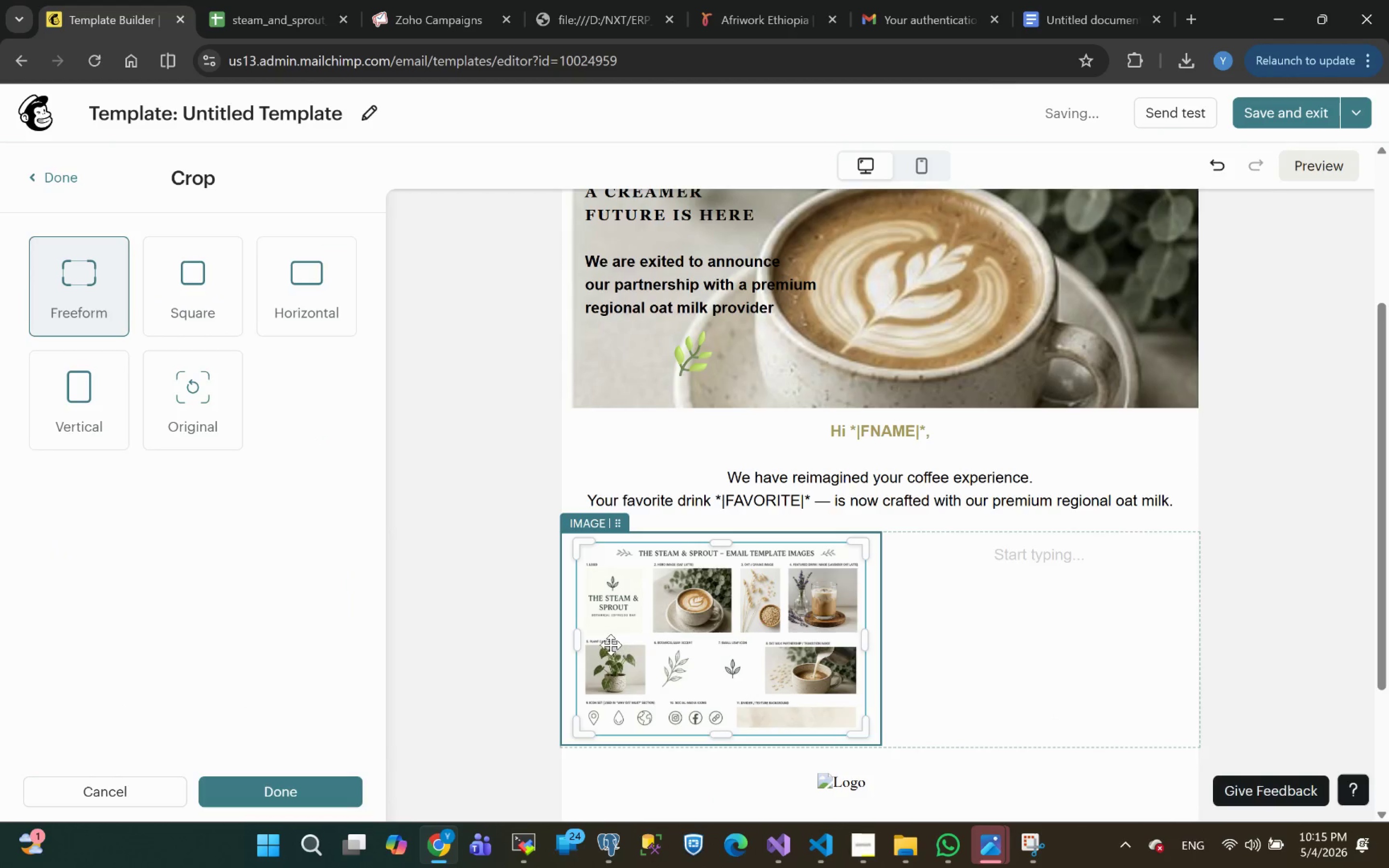 
left_click_drag(start_coordinate=[585, 644], to_coordinate=[747, 632])
 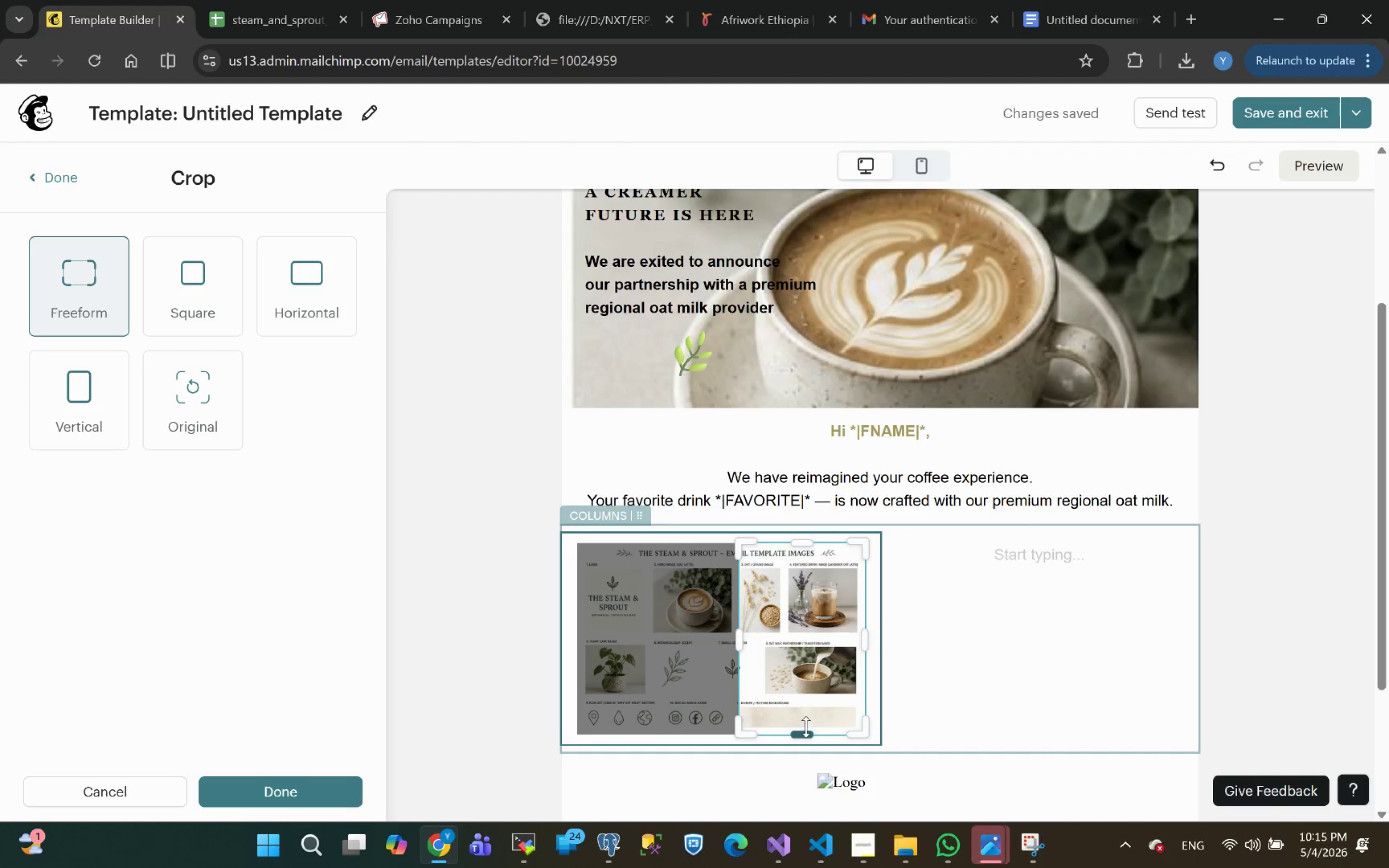 
left_click_drag(start_coordinate=[806, 727], to_coordinate=[790, 625])
 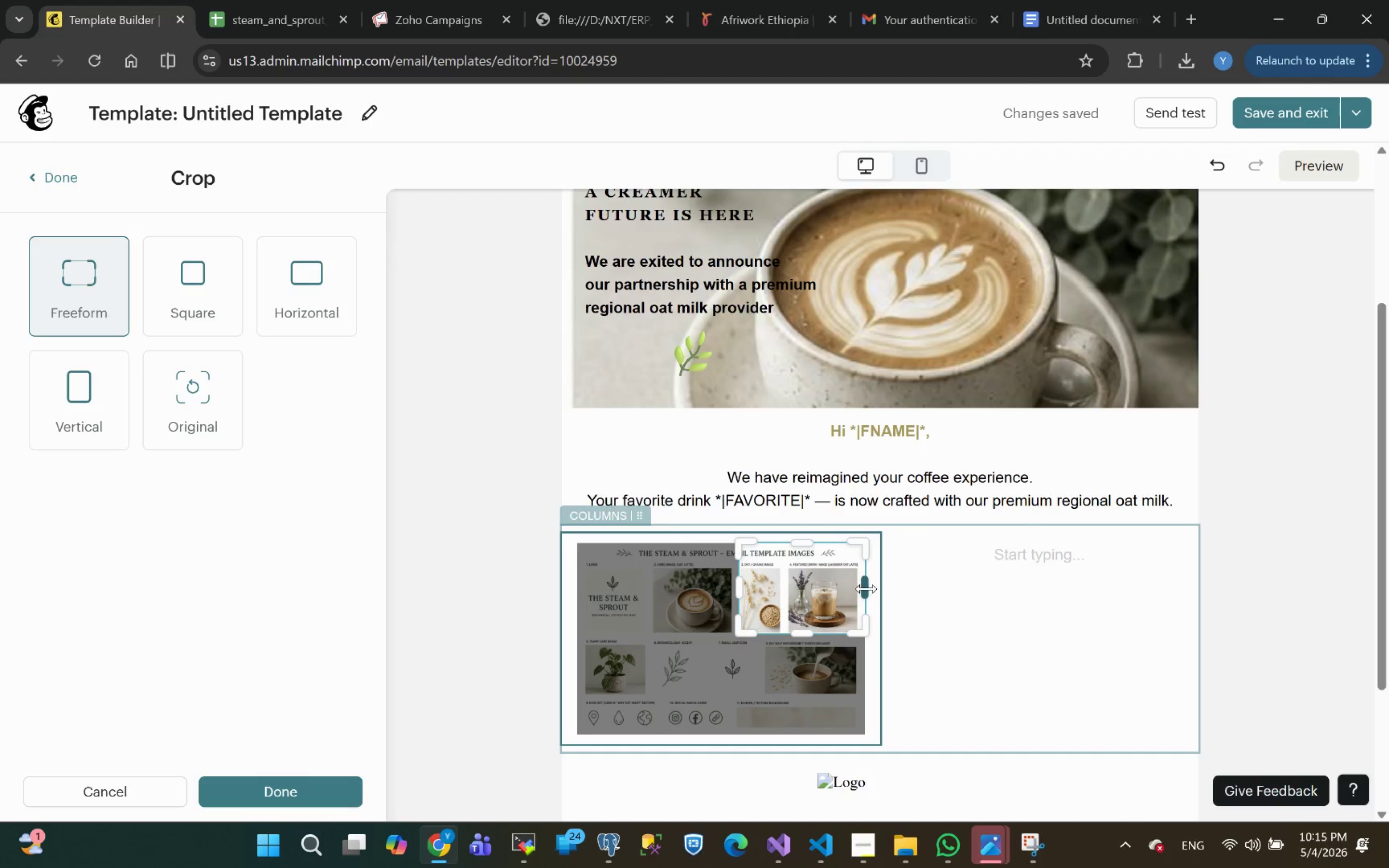 
left_click_drag(start_coordinate=[866, 589], to_coordinate=[781, 596])
 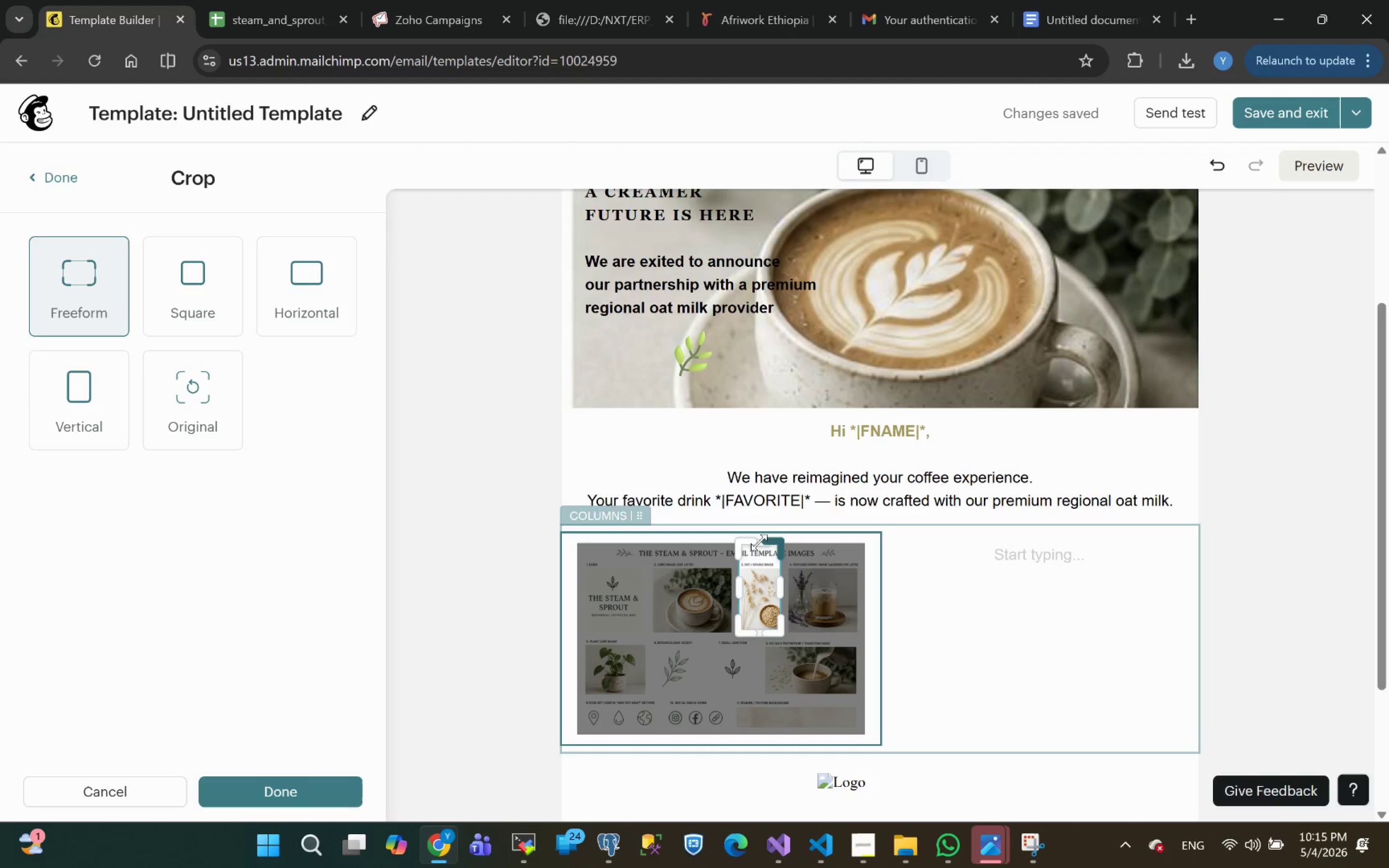 
left_click_drag(start_coordinate=[758, 542], to_coordinate=[766, 565])
 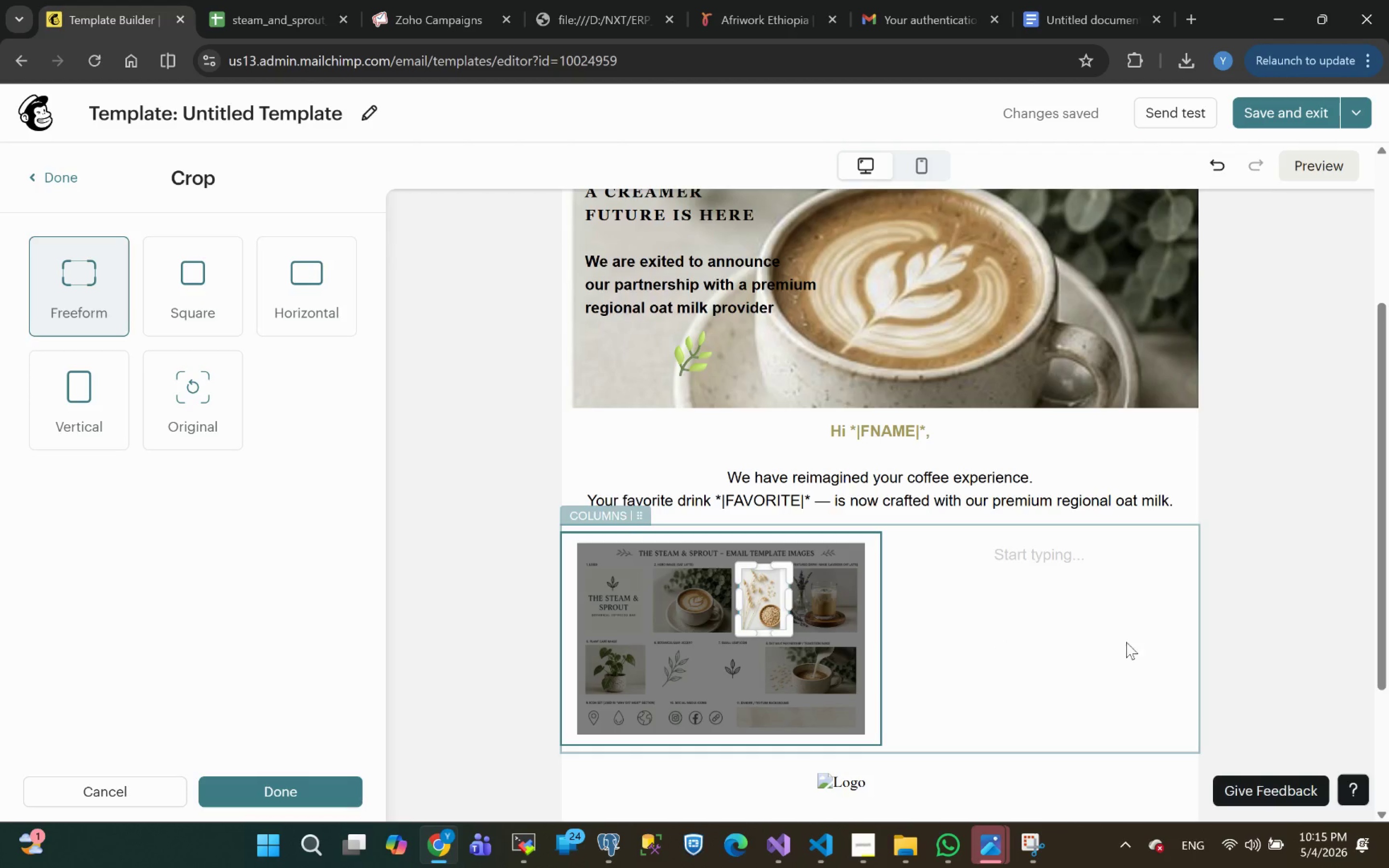 
left_click([1323, 651])
 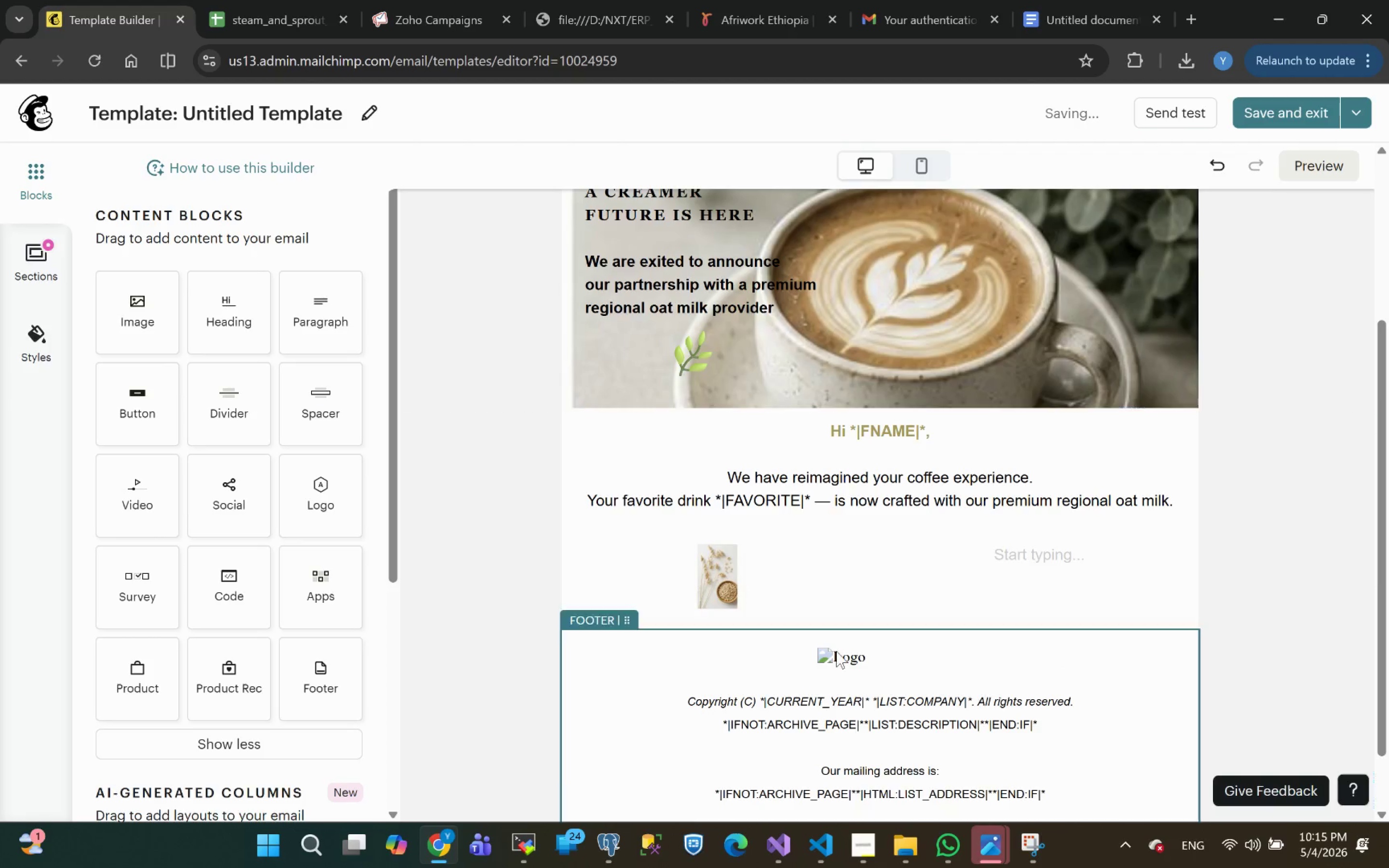 
left_click([718, 576])
 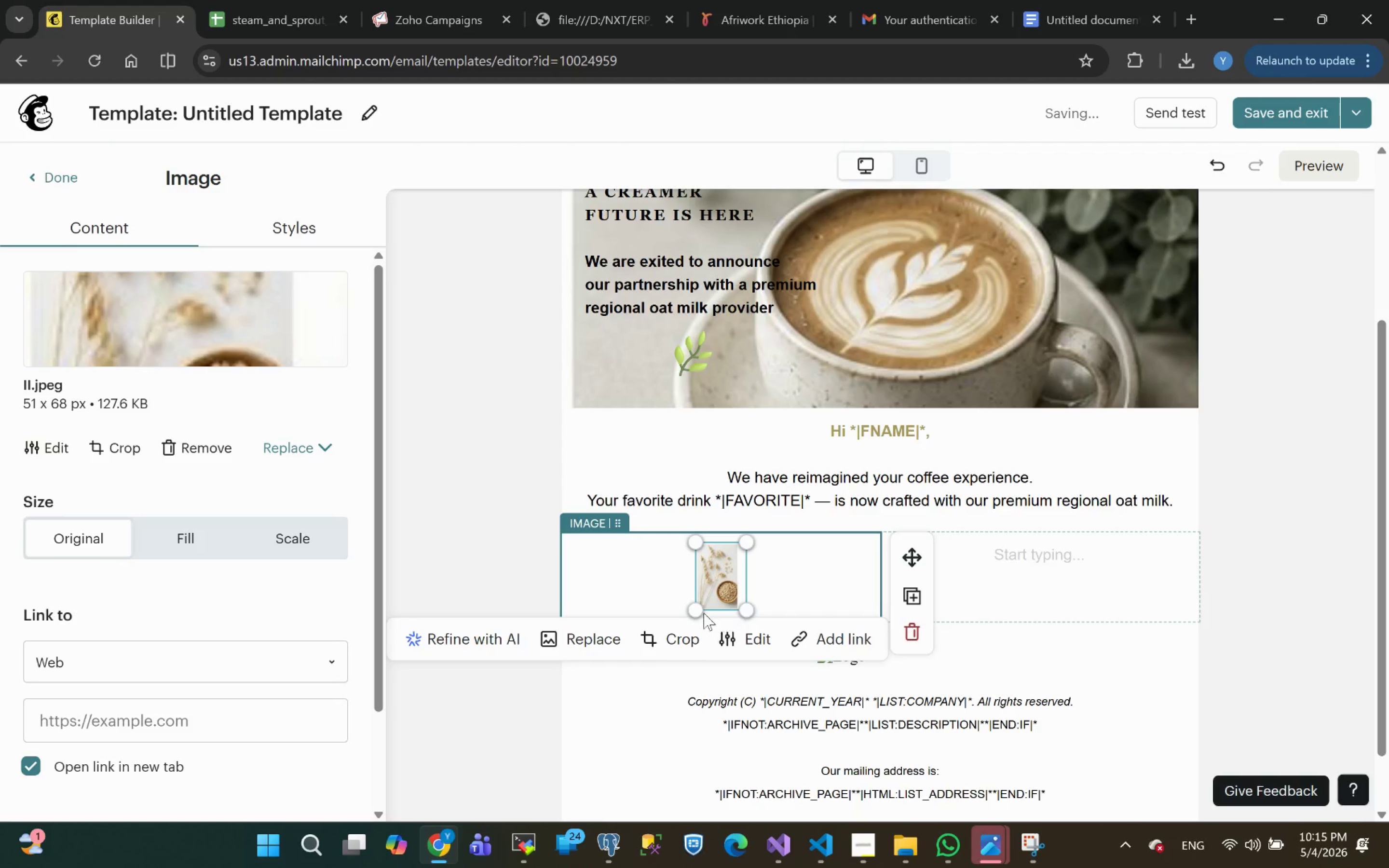 
left_click_drag(start_coordinate=[700, 610], to_coordinate=[605, 624])
 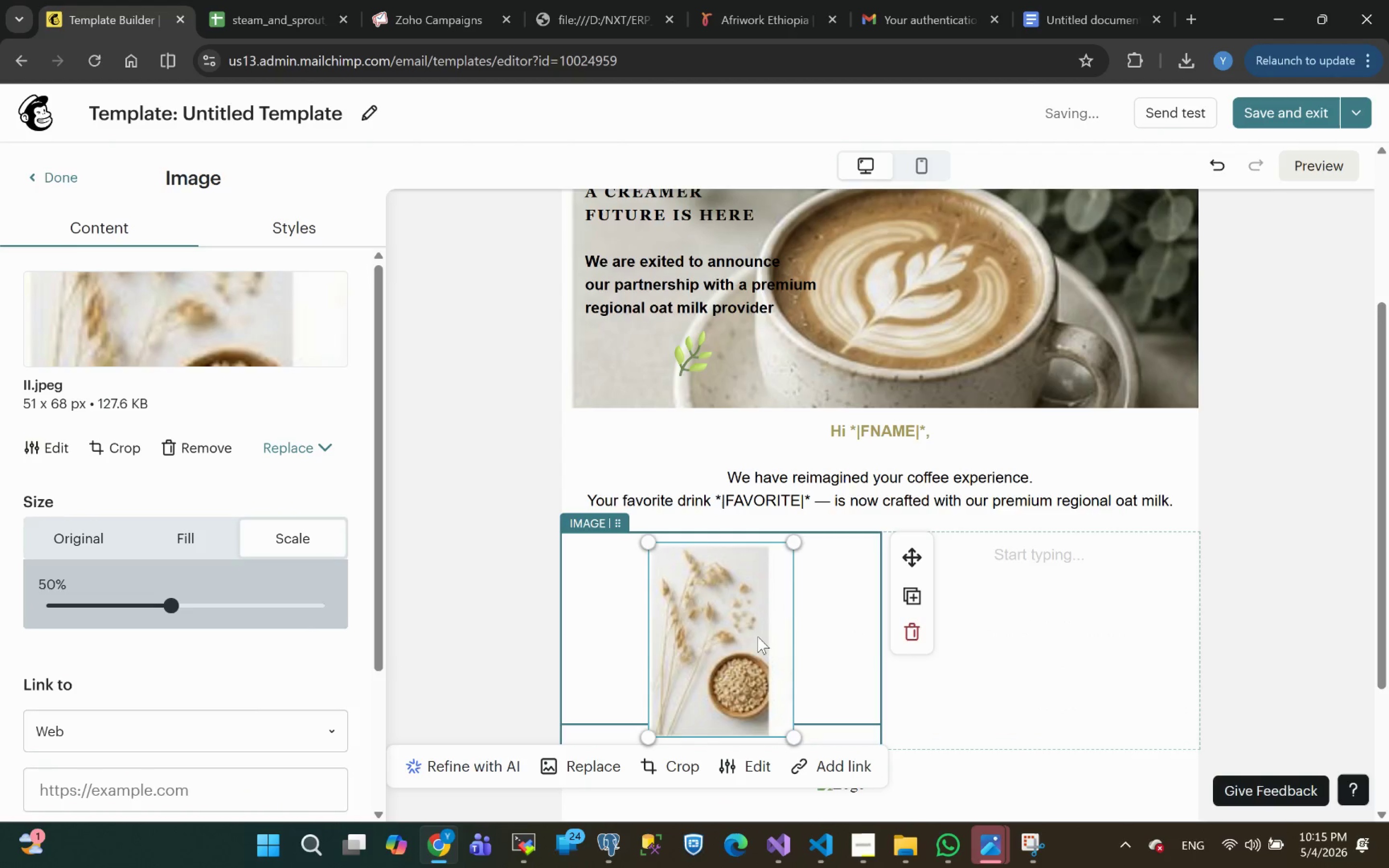 
left_click([759, 629])
 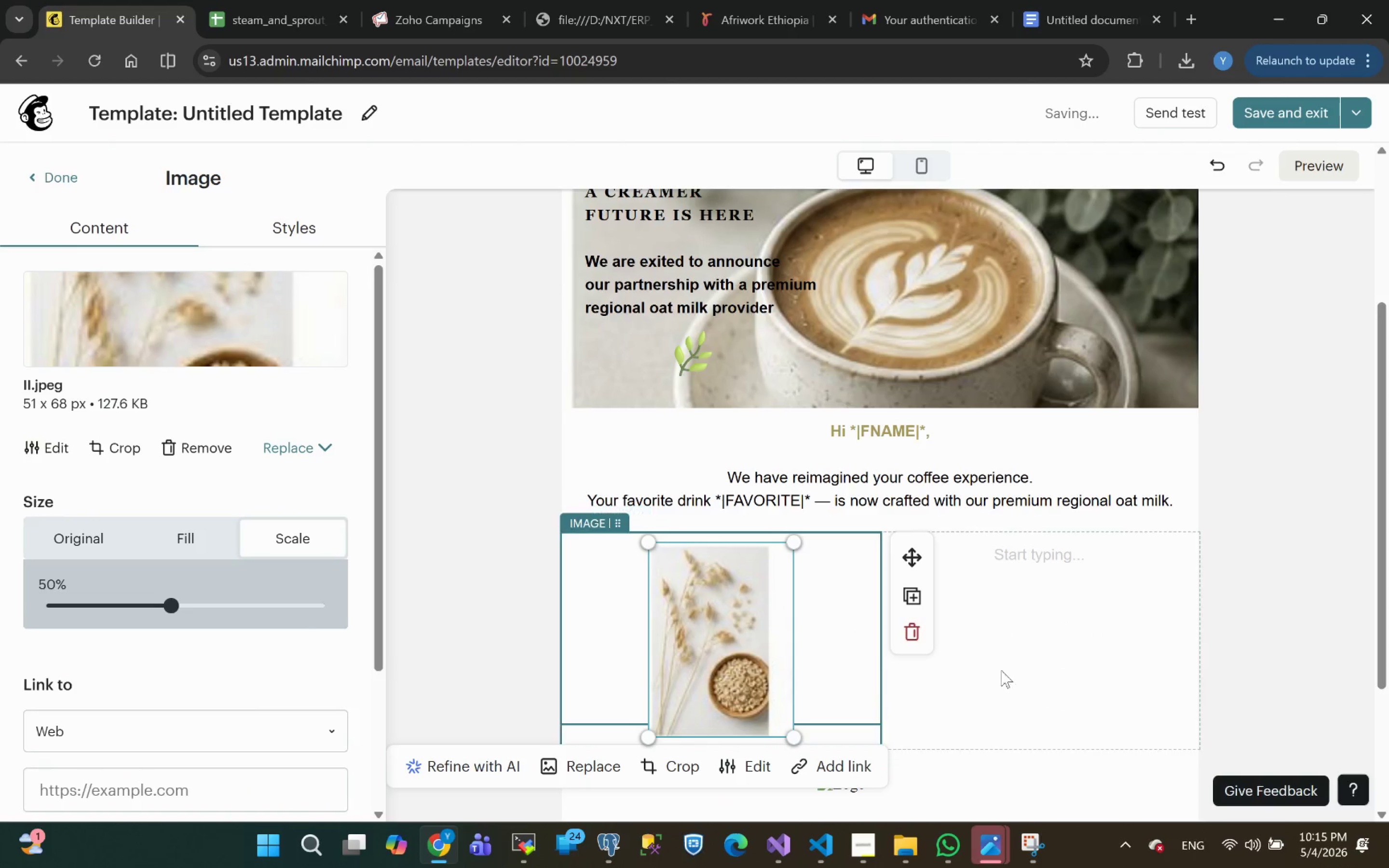 
left_click([1255, 613])
 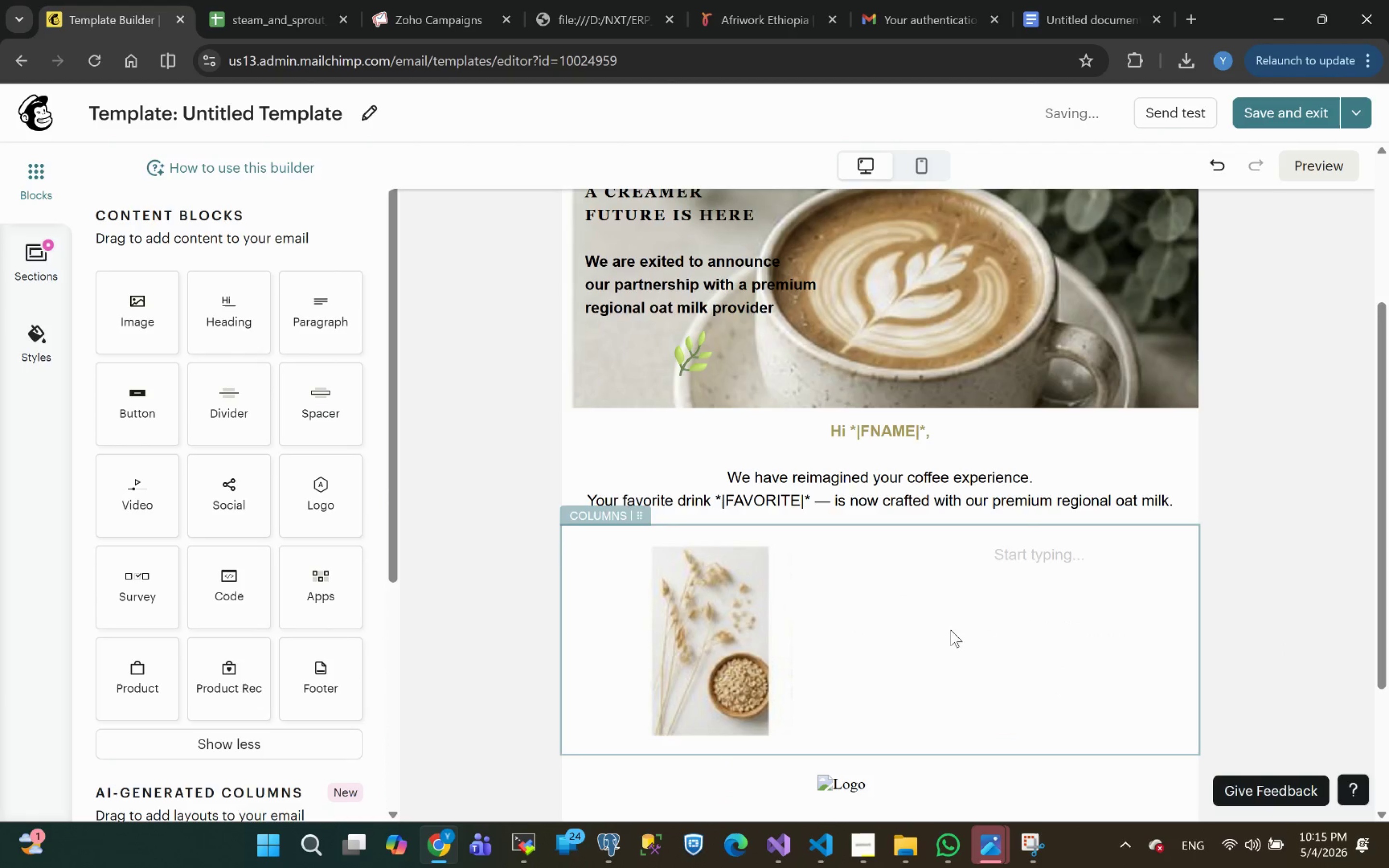 
left_click([916, 622])
 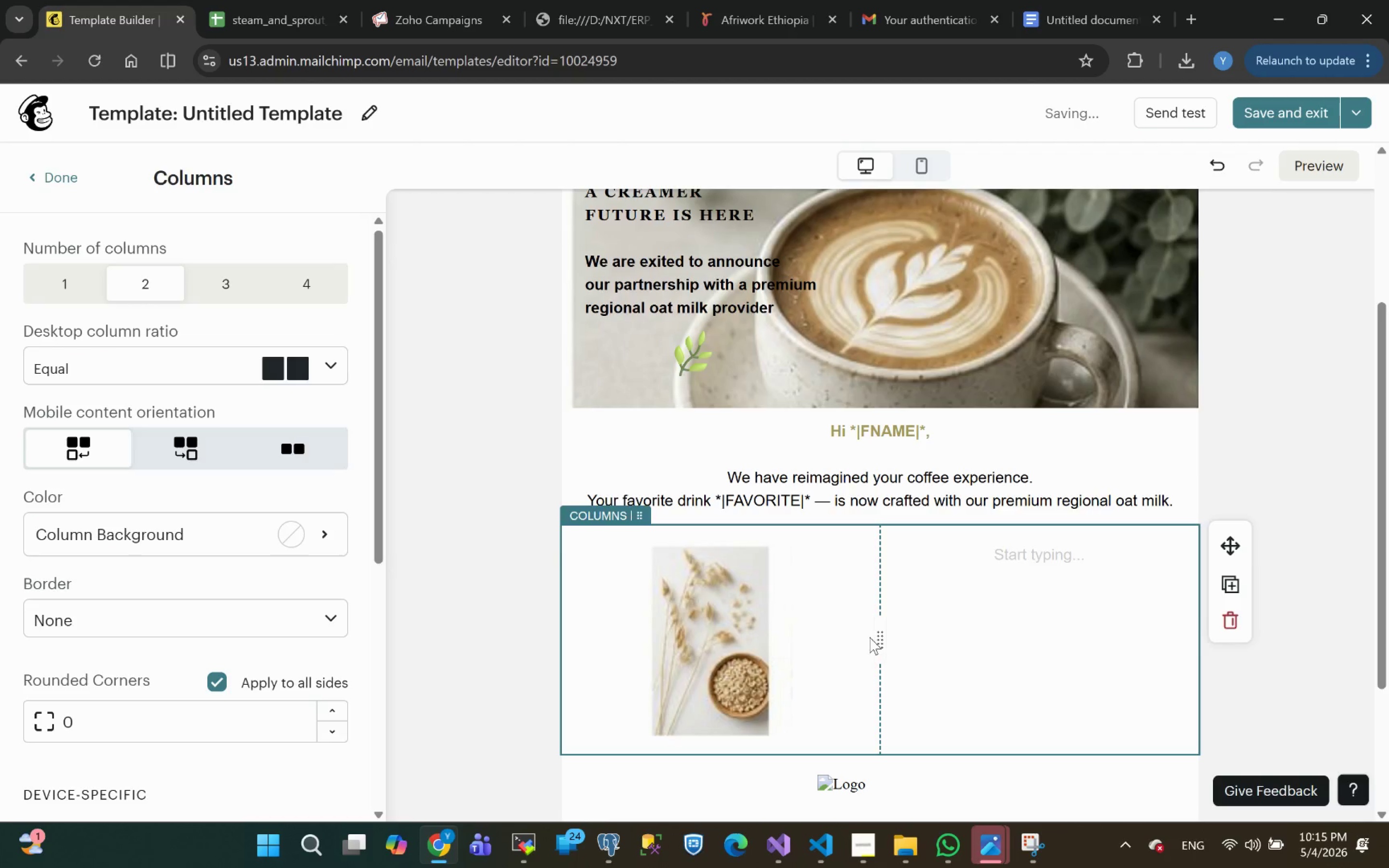 
left_click_drag(start_coordinate=[883, 644], to_coordinate=[823, 648])
 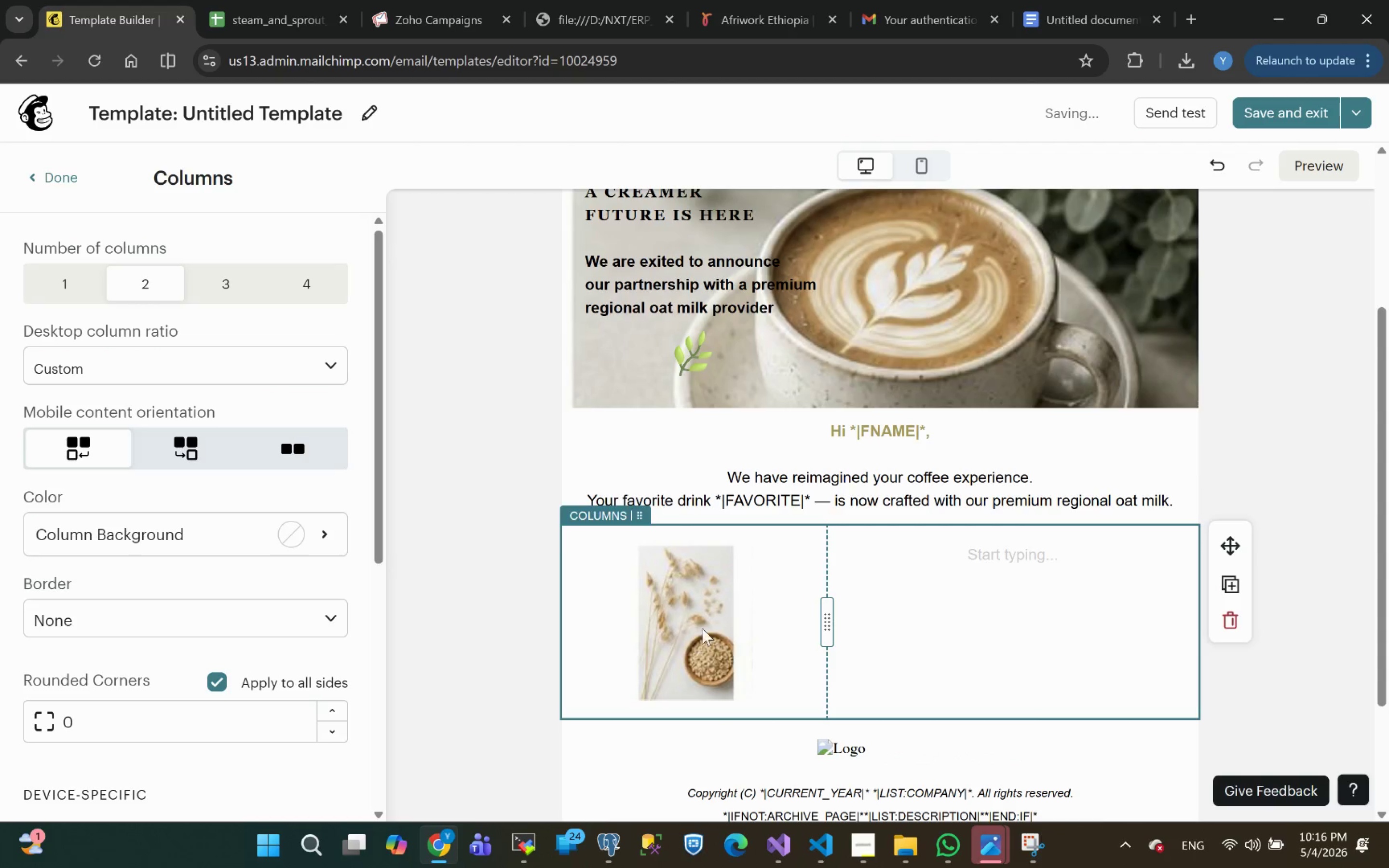 
left_click([700, 625])
 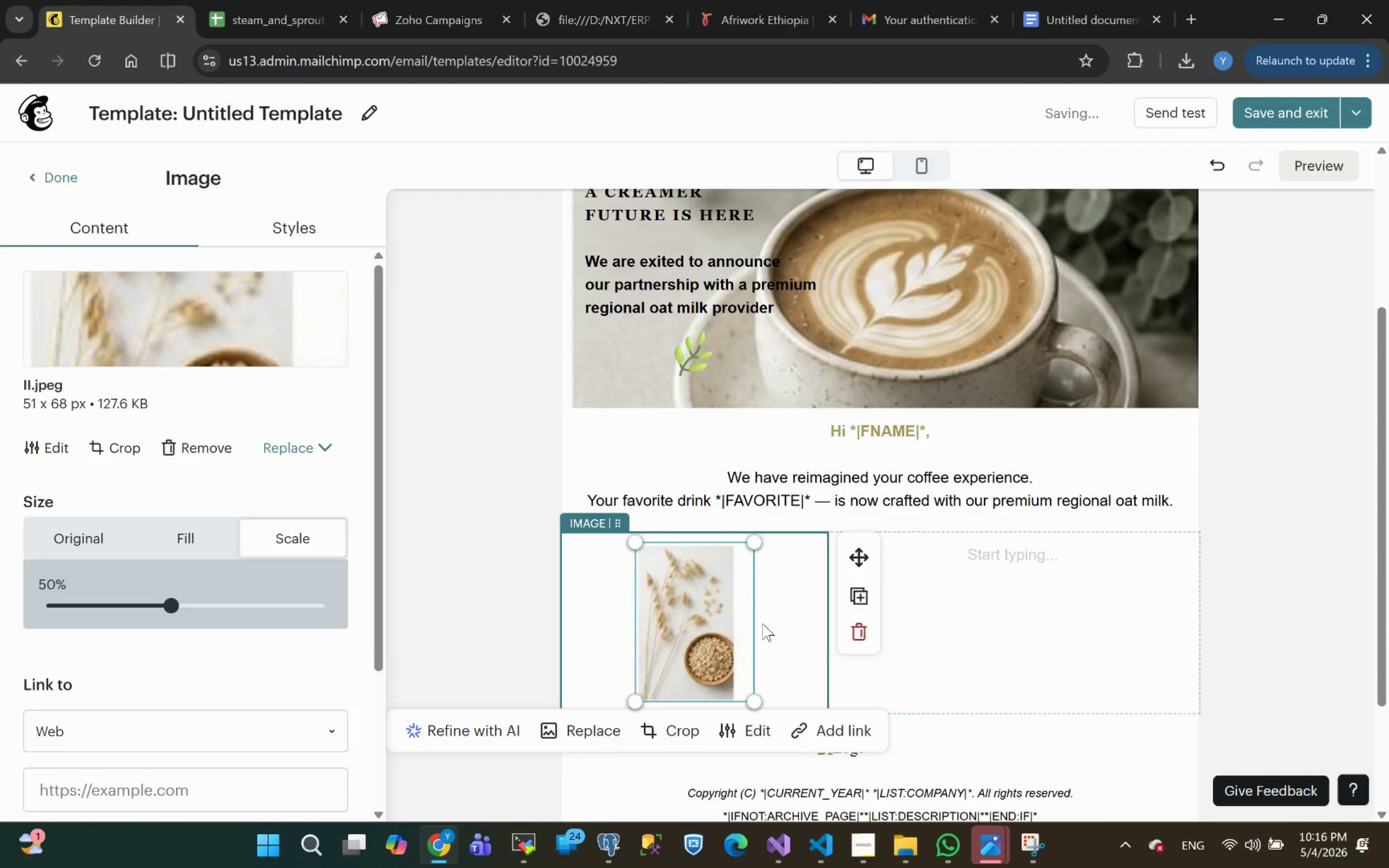 
left_click([731, 612])
 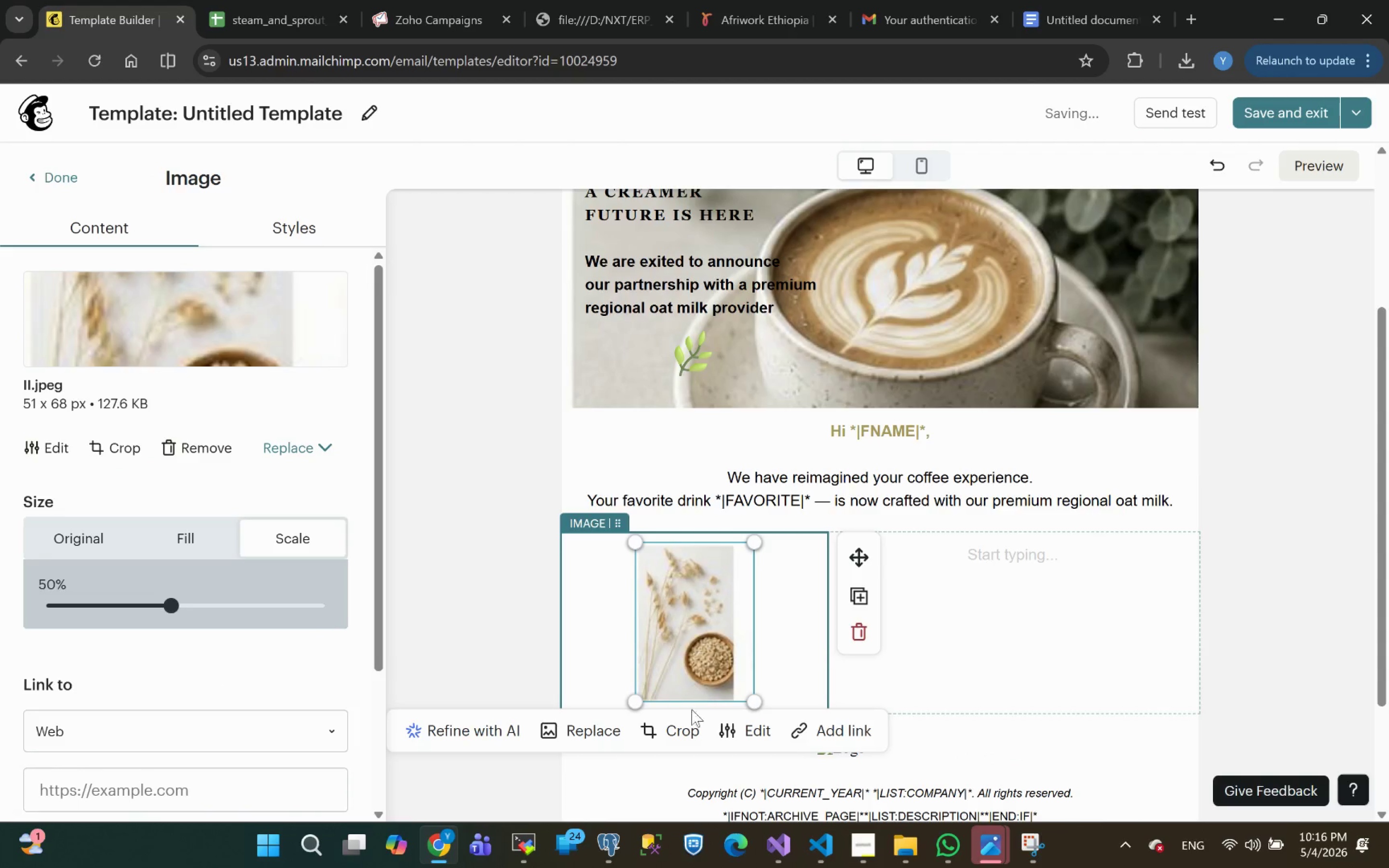 
left_click([675, 732])
 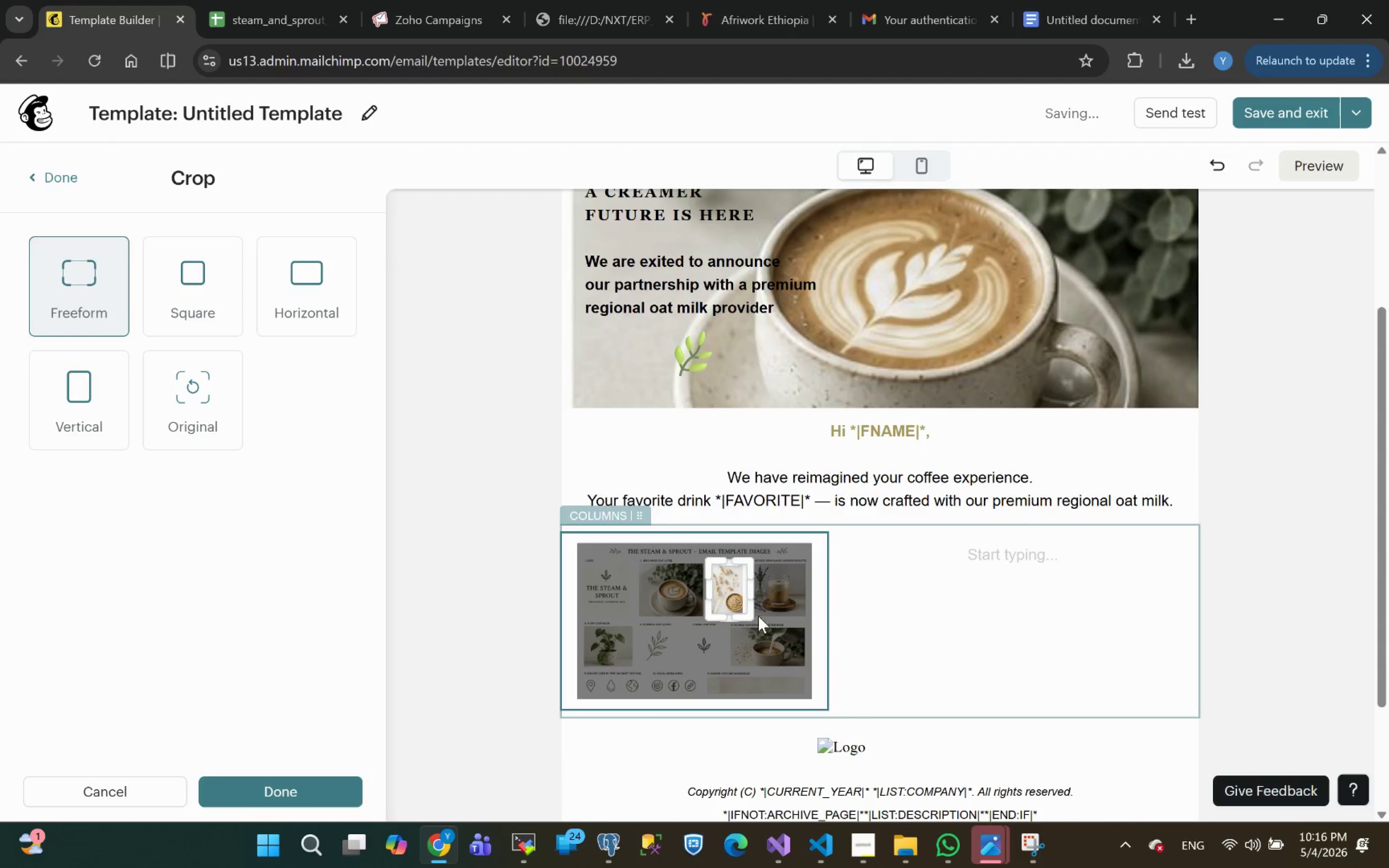 
left_click_drag(start_coordinate=[754, 595], to_coordinate=[747, 595])
 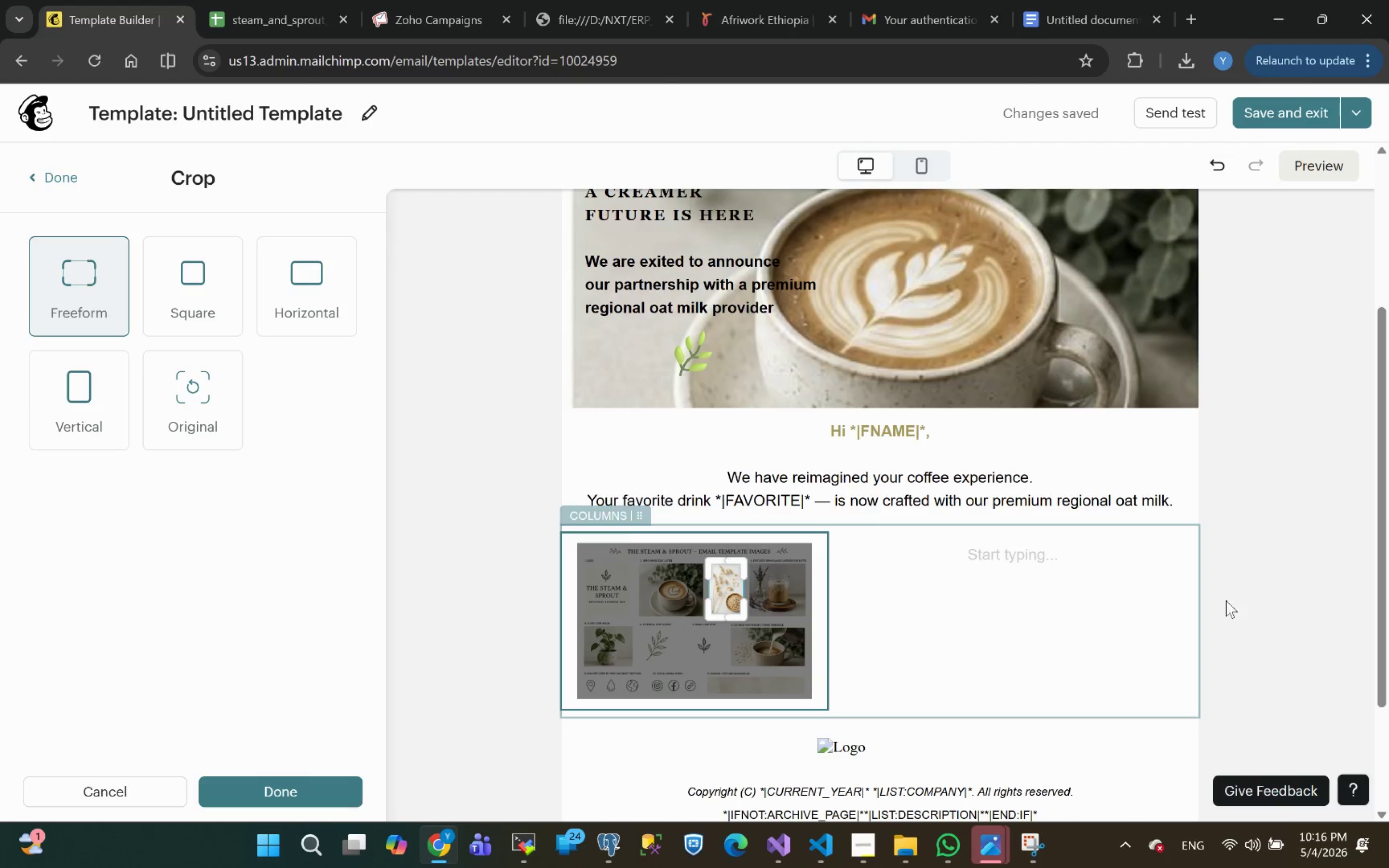 
left_click([1260, 588])
 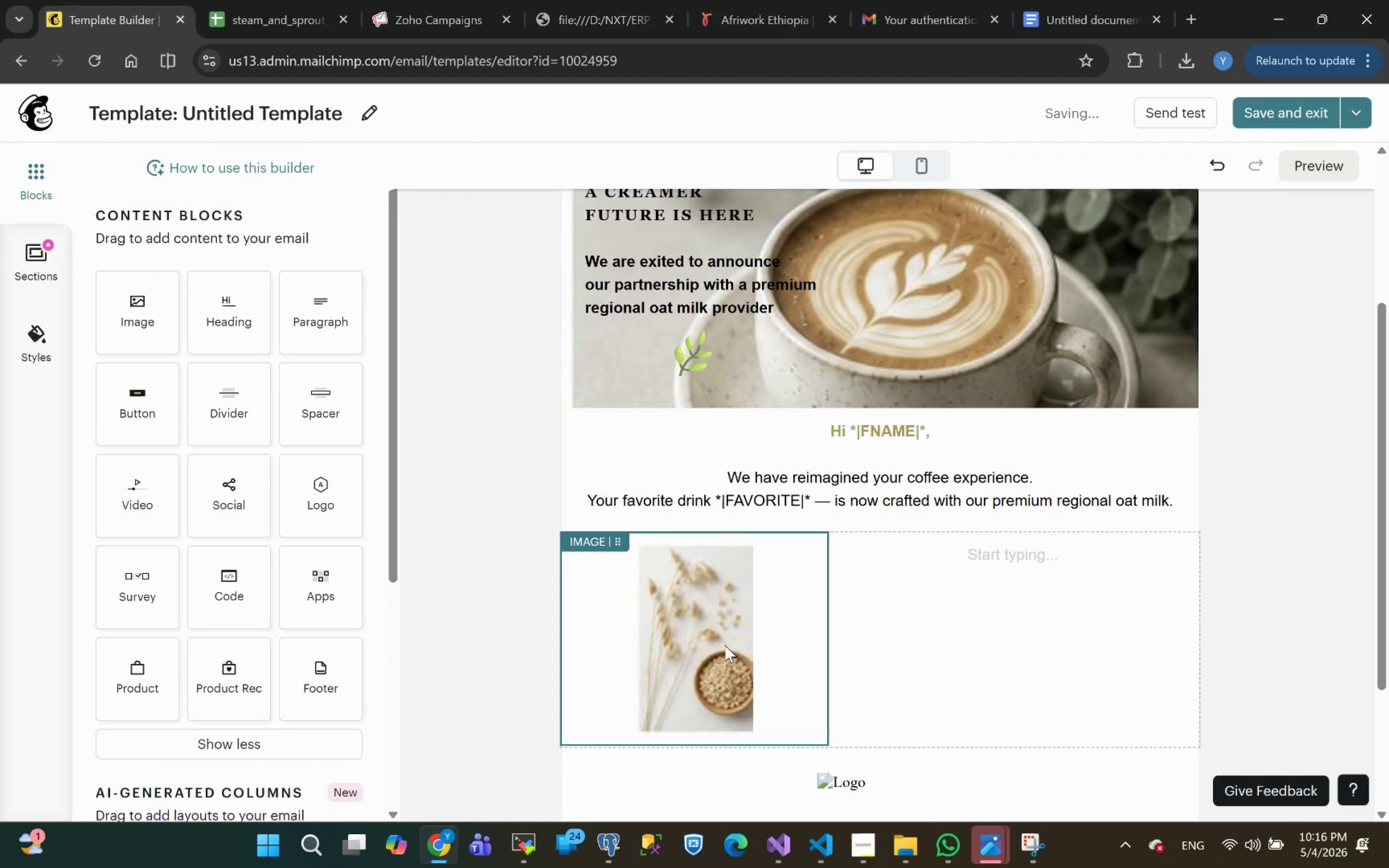 
left_click([683, 624])
 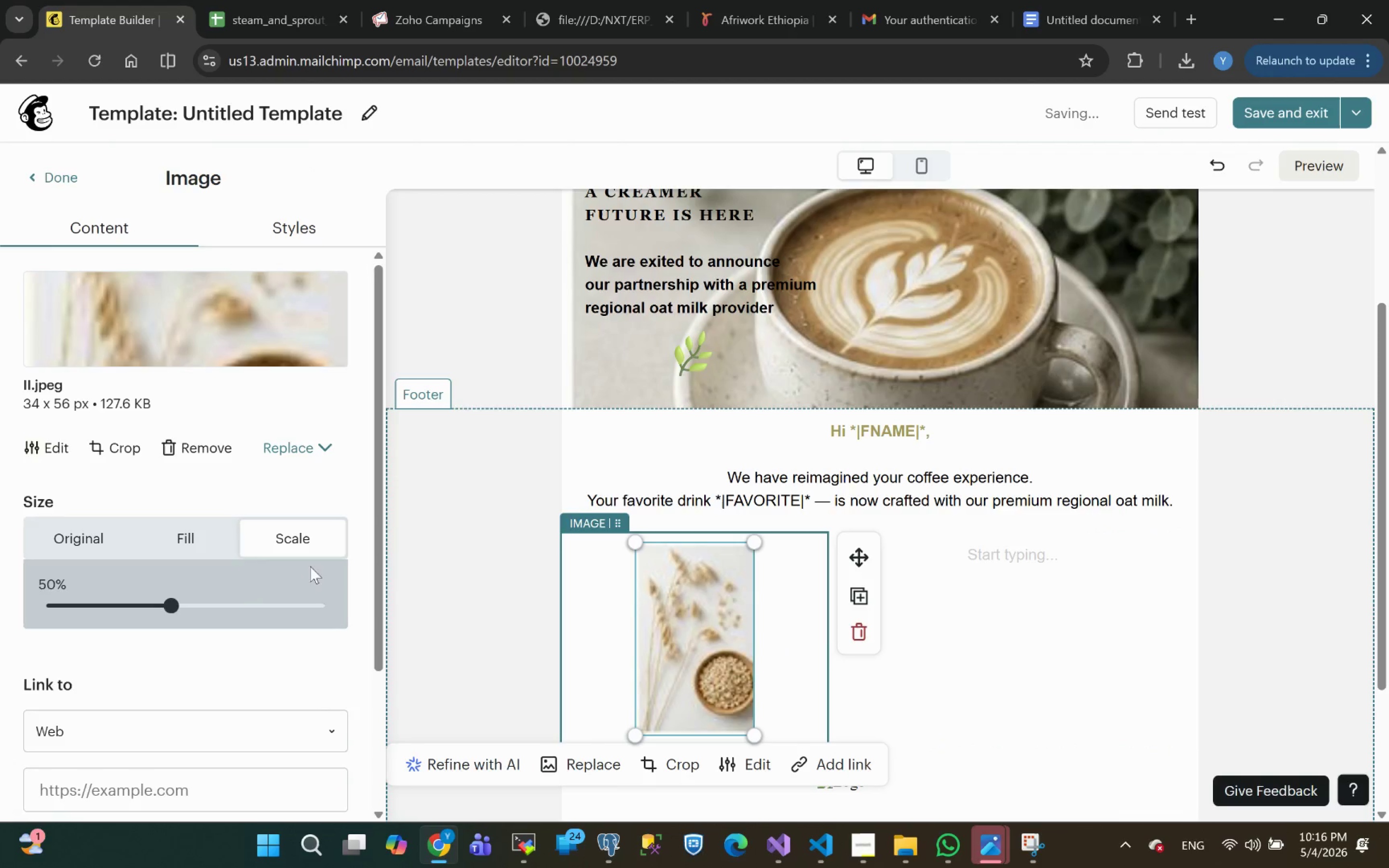 
left_click_drag(start_coordinate=[172, 603], to_coordinate=[334, 585])
 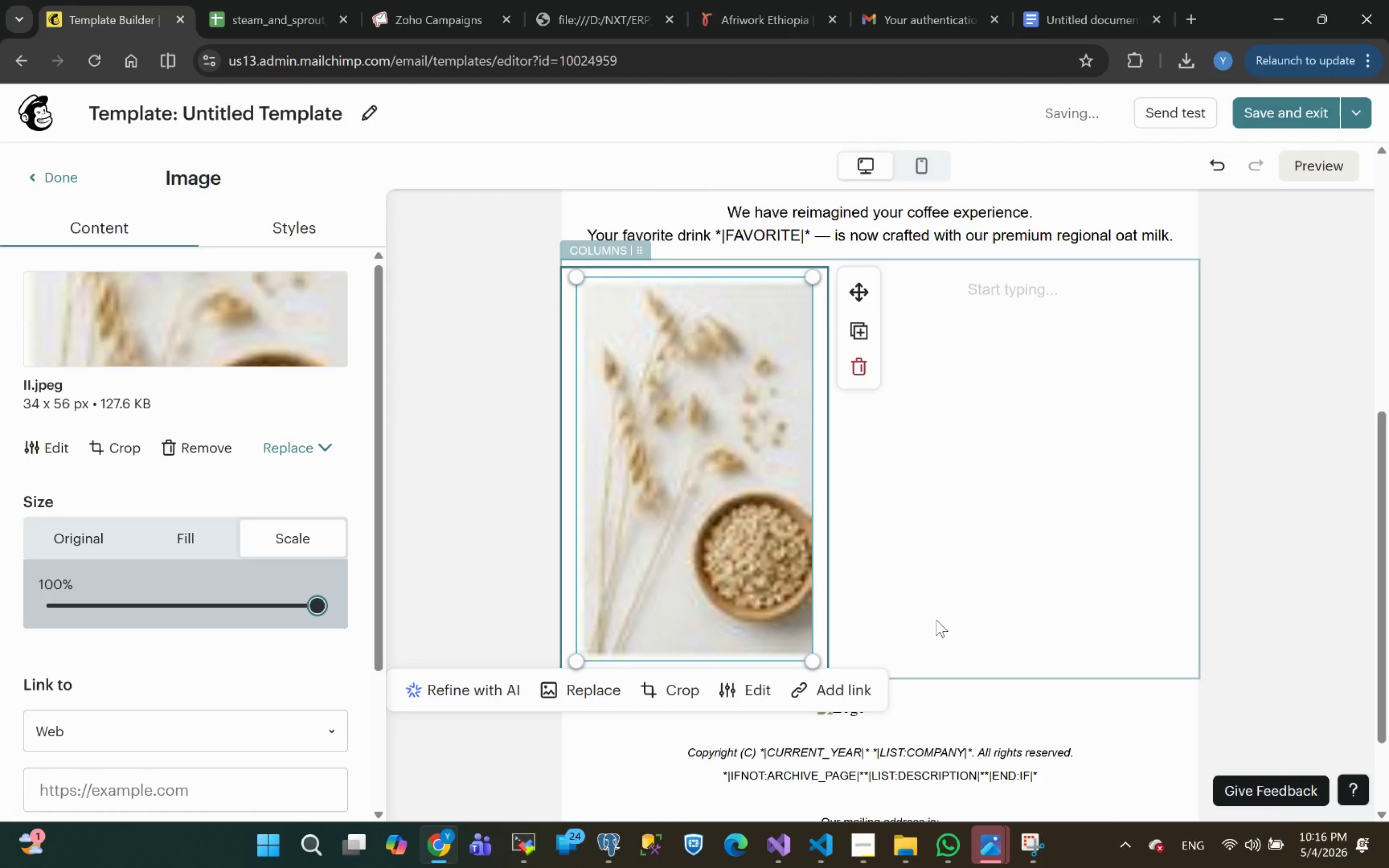 
wait(5.55)
 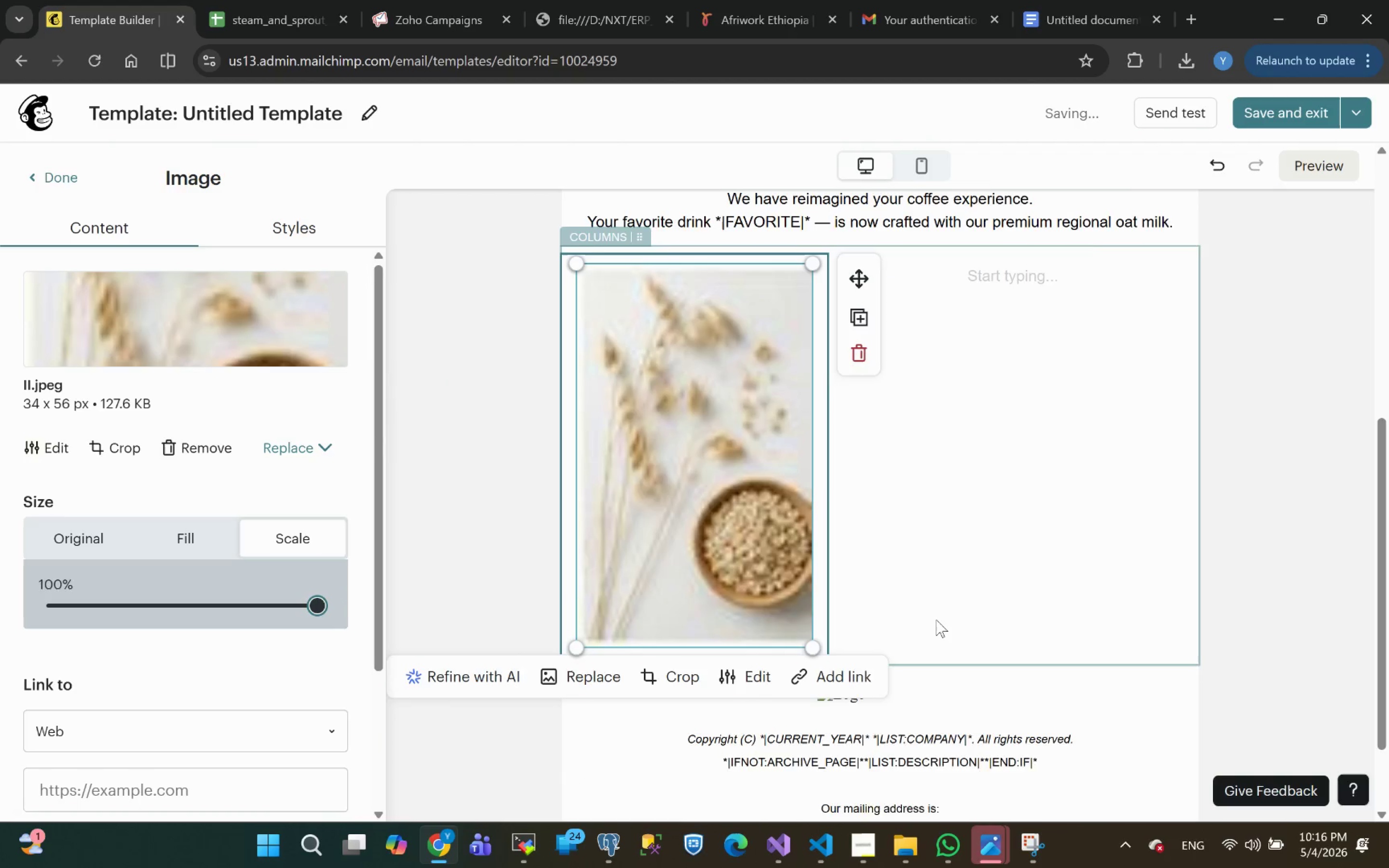 
left_click([158, 600])
 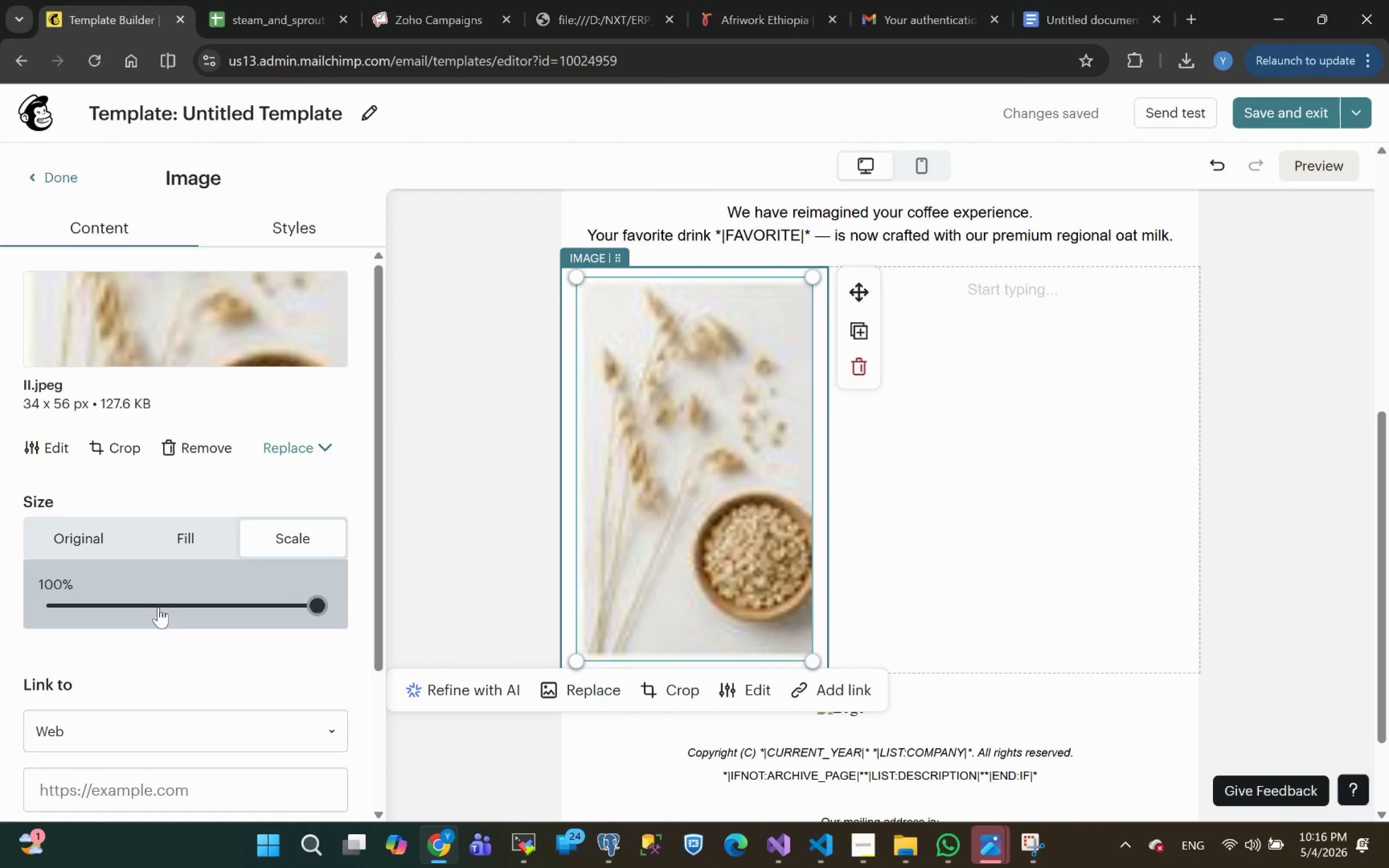 
left_click([158, 607])
 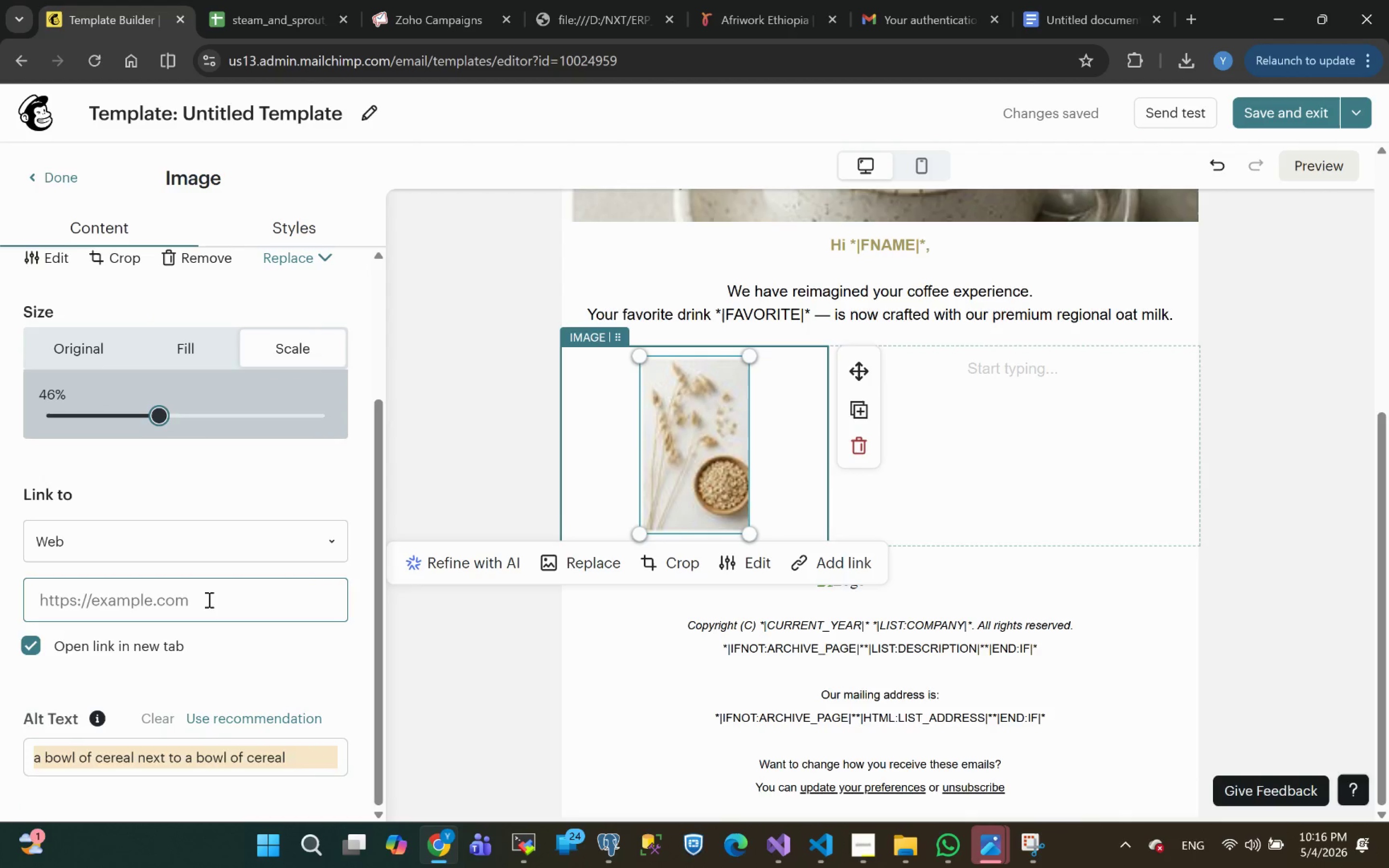 
wait(5.35)
 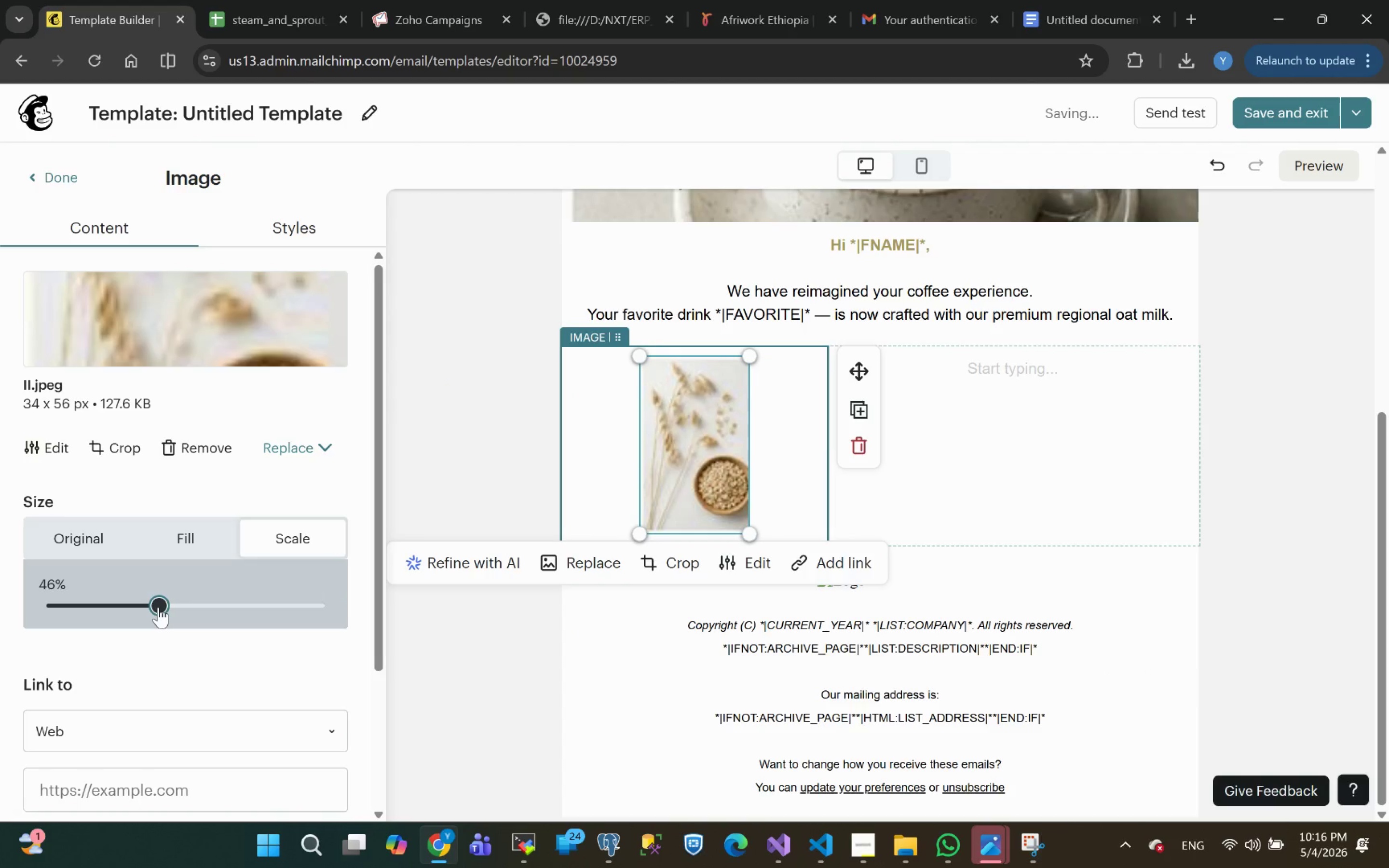 
left_click([300, 229])
 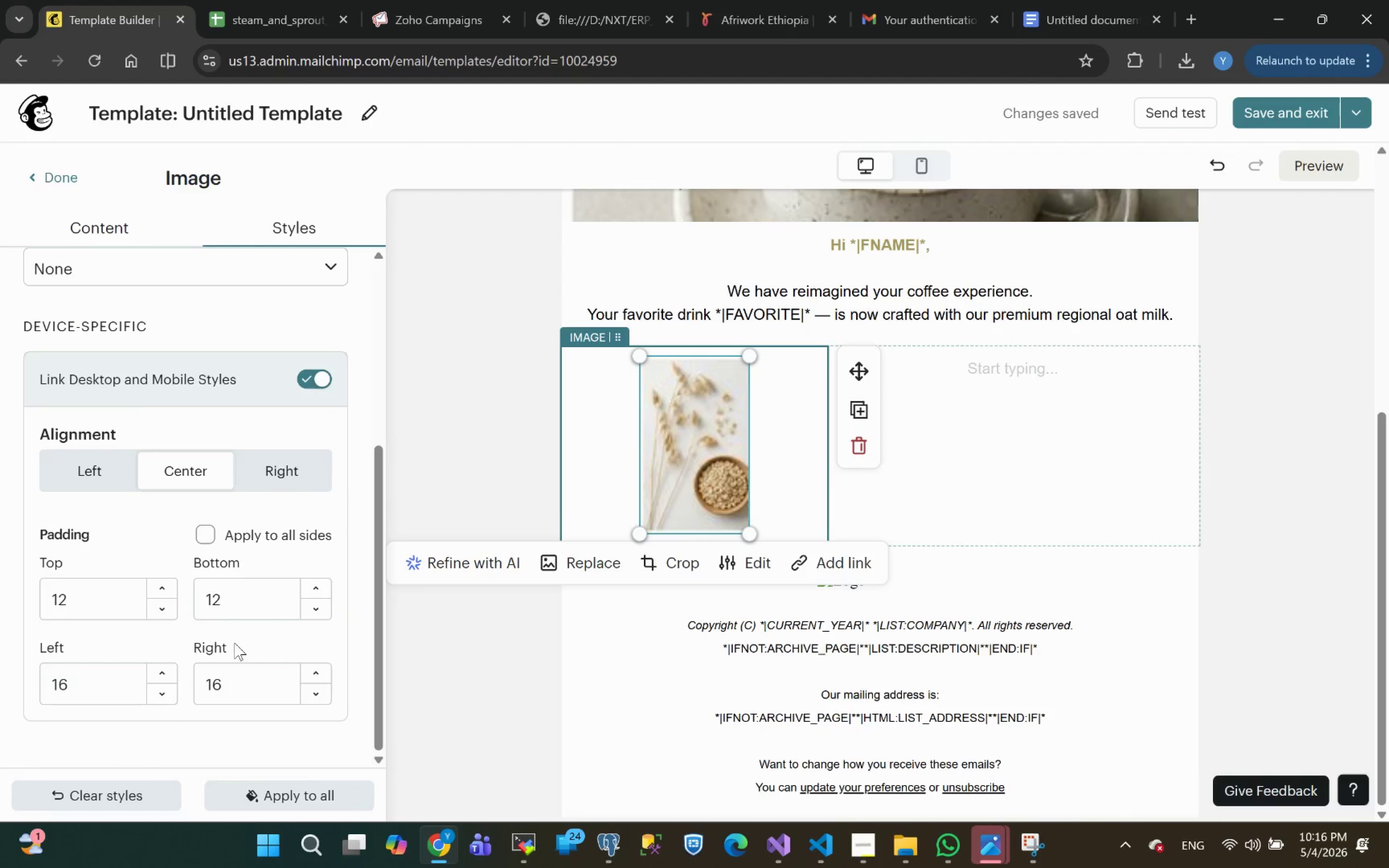 
left_click([203, 538])
 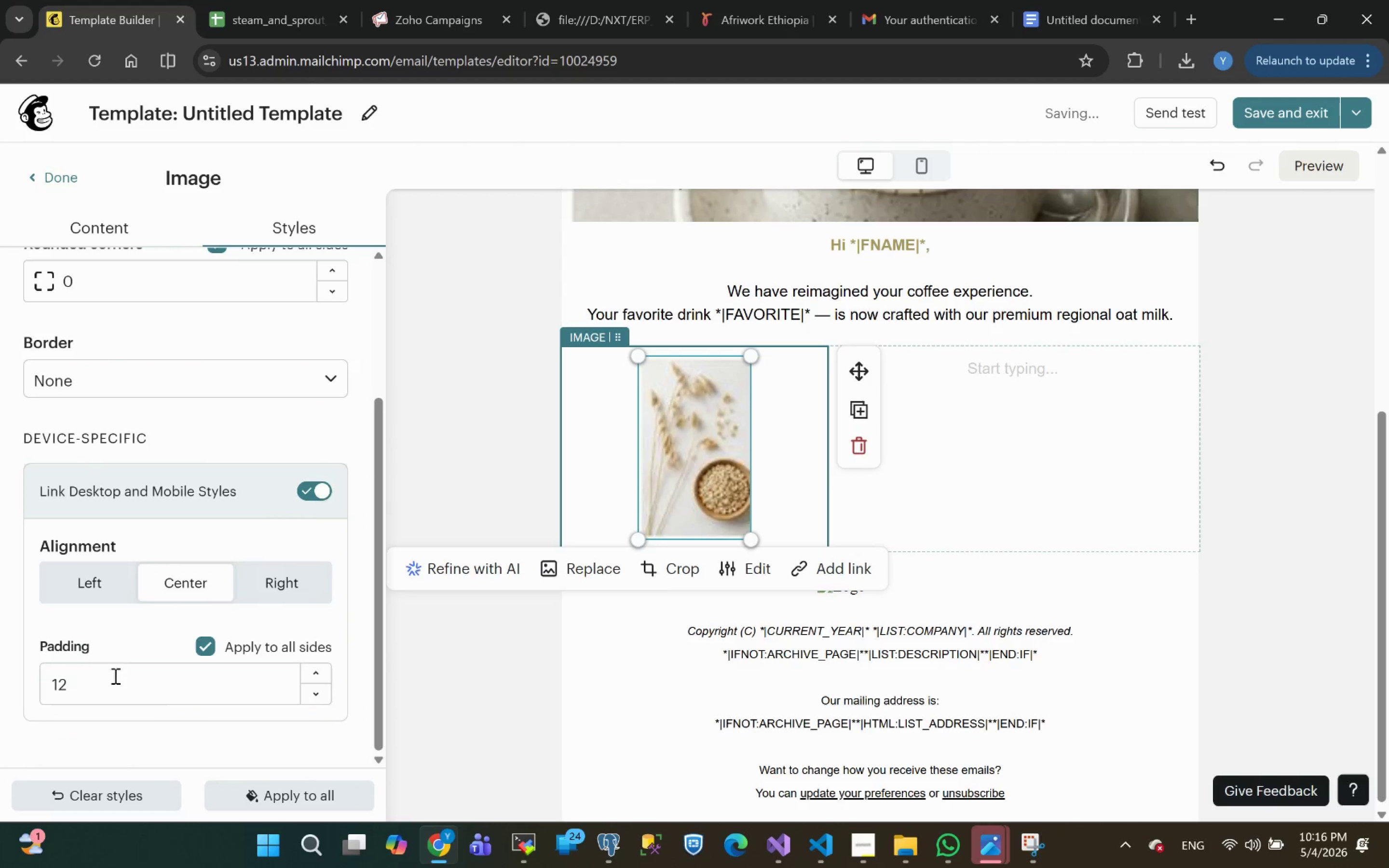 
left_click_drag(start_coordinate=[105, 683], to_coordinate=[0, 705])
 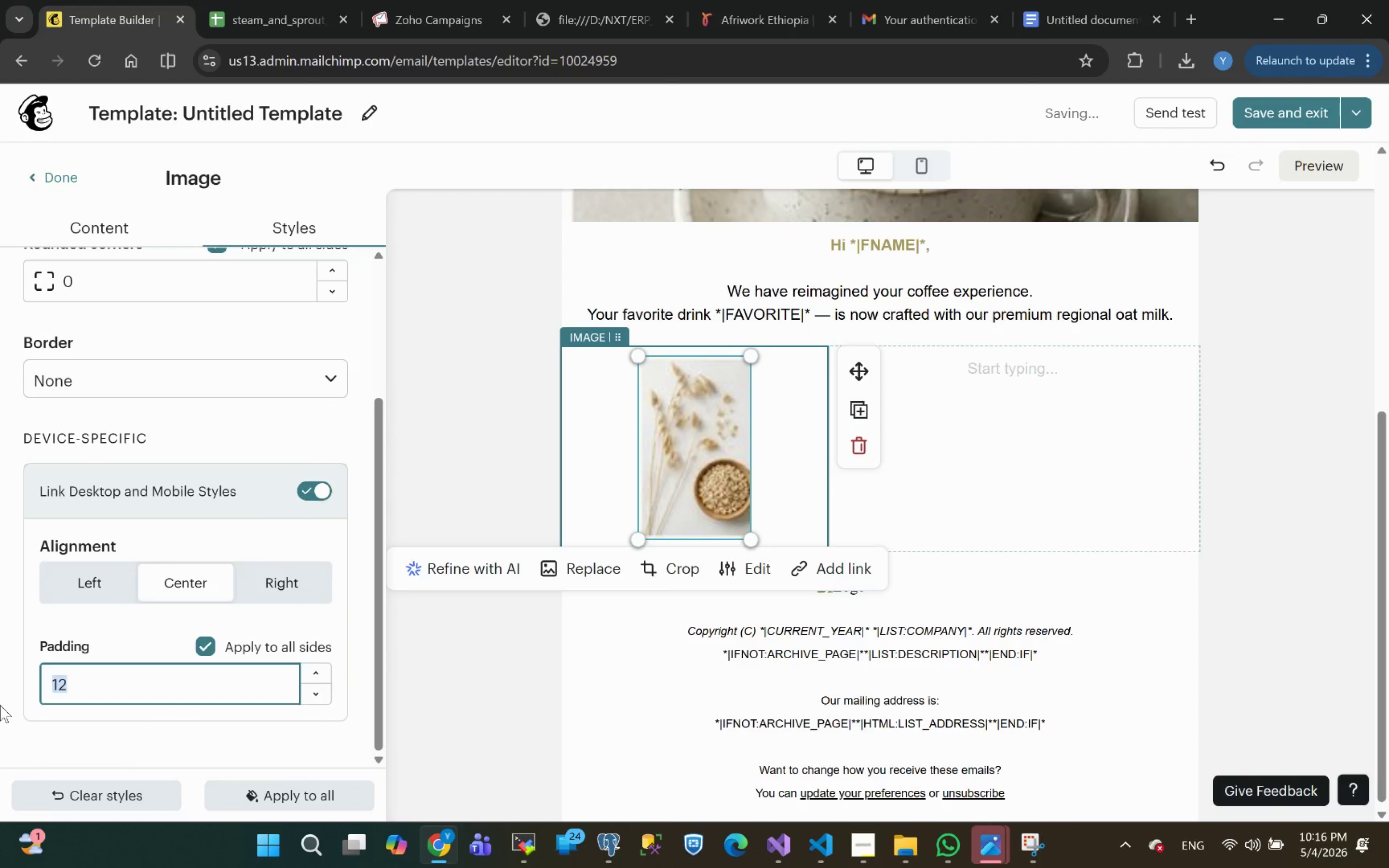 
key(0)
 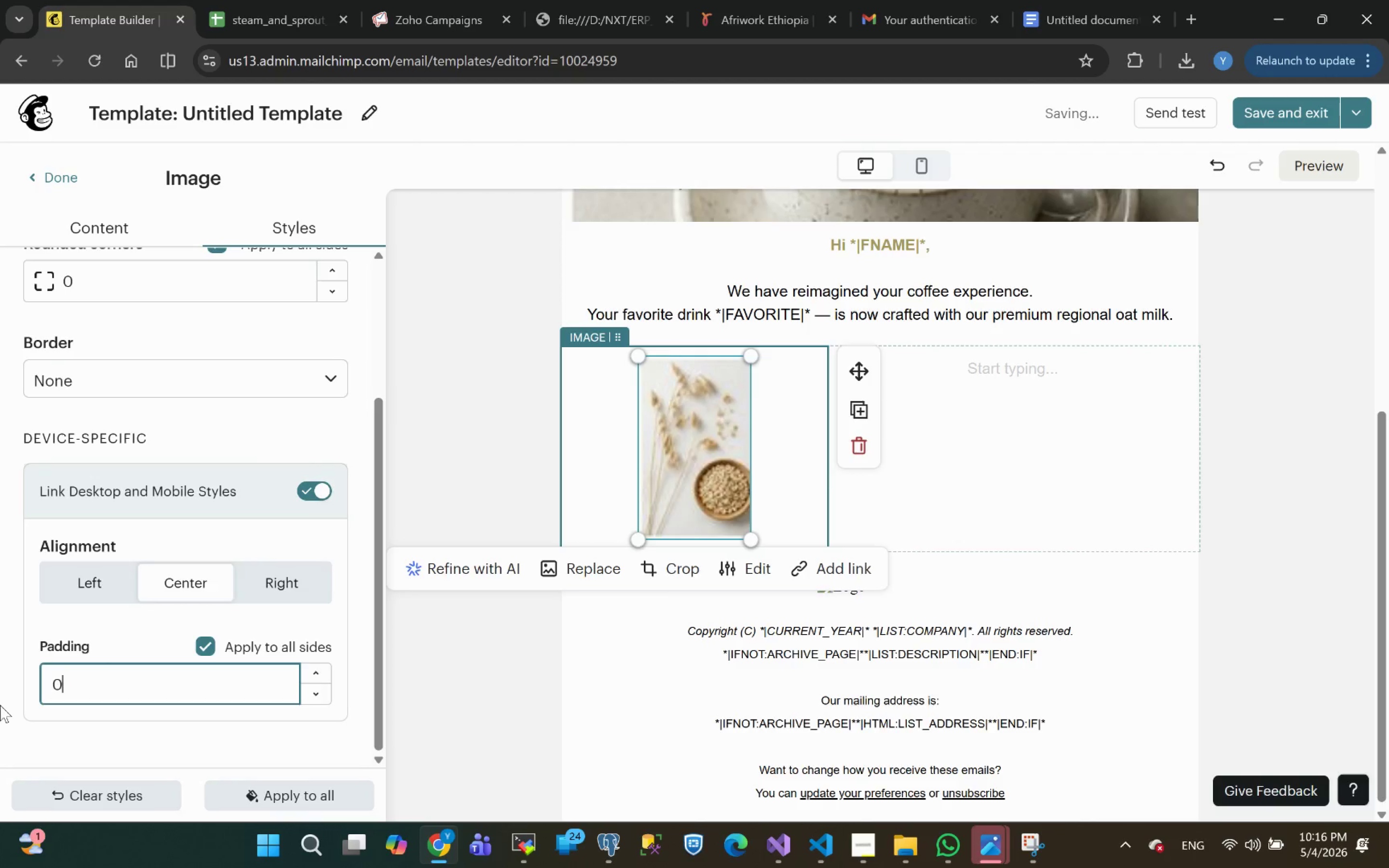 
key(Enter)
 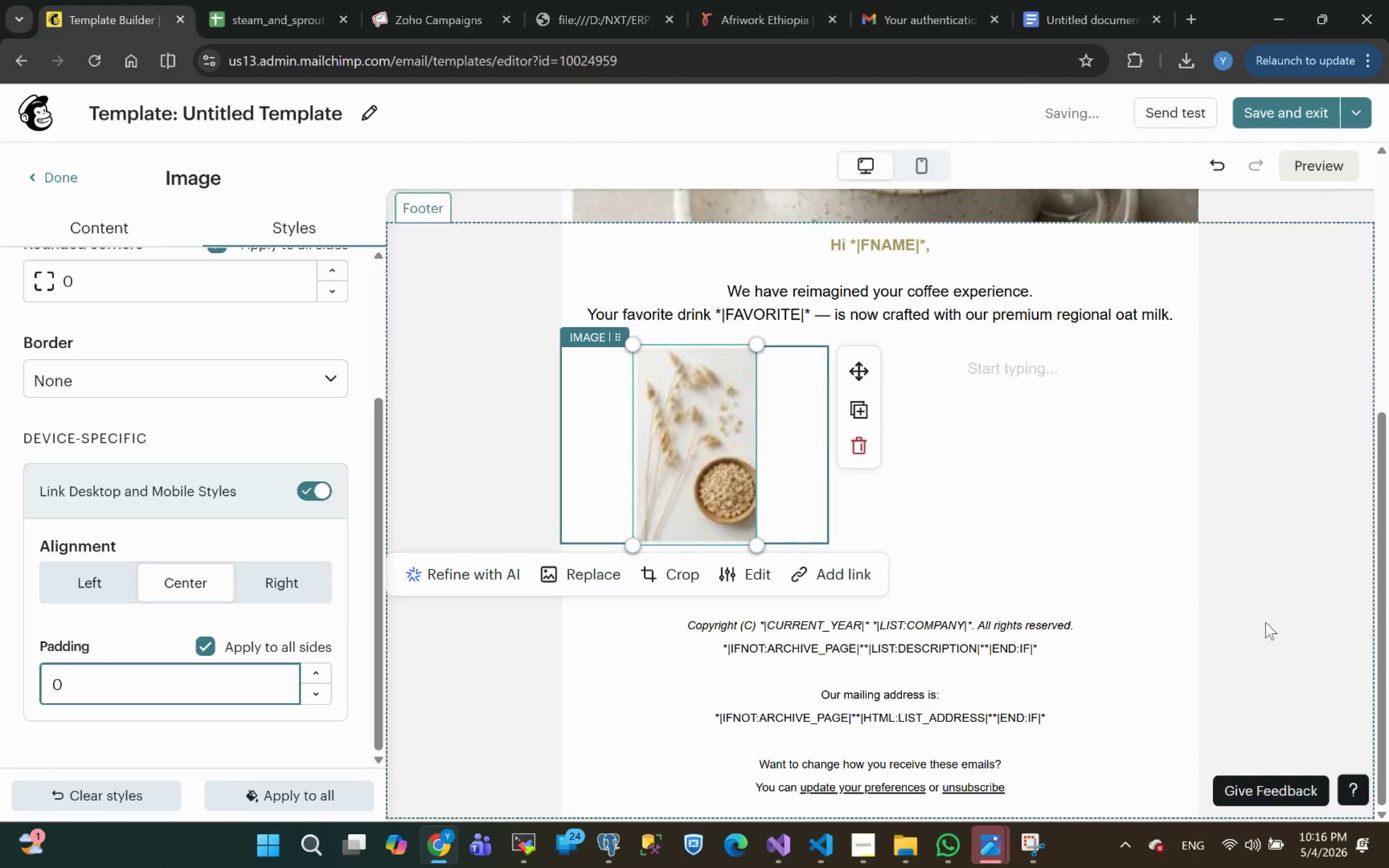 
left_click([1330, 610])
 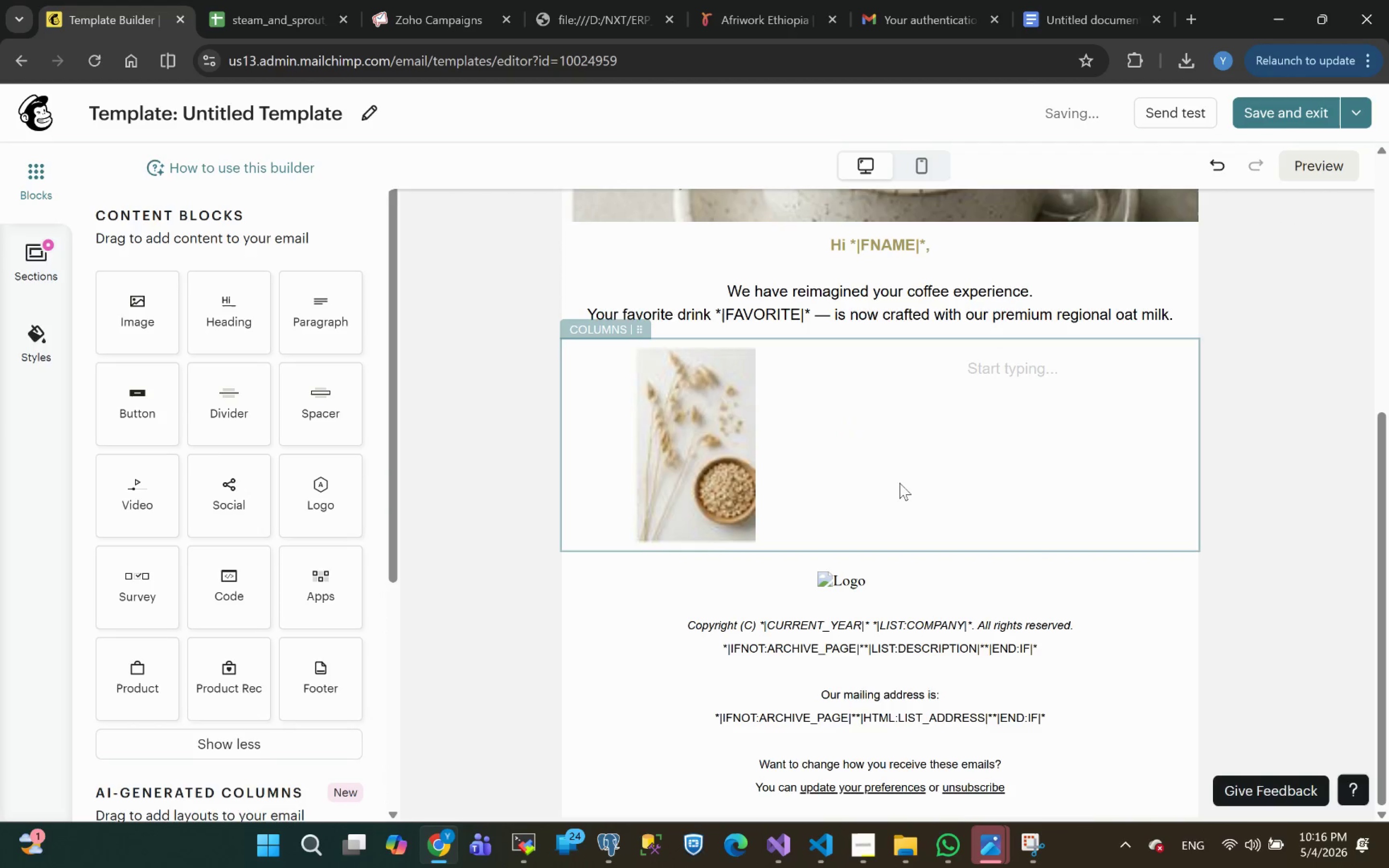 
left_click([951, 430])
 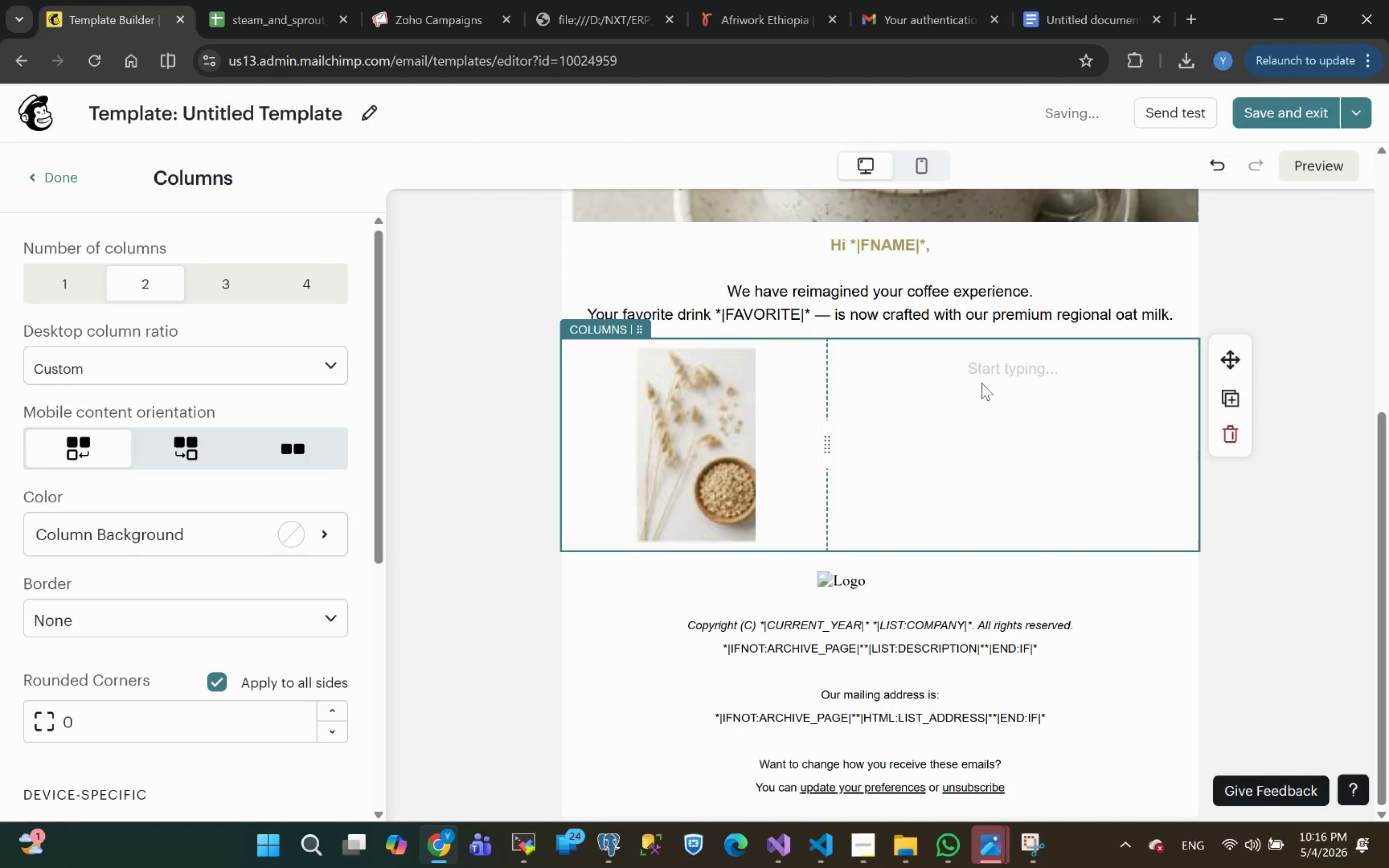 
left_click([988, 369])
 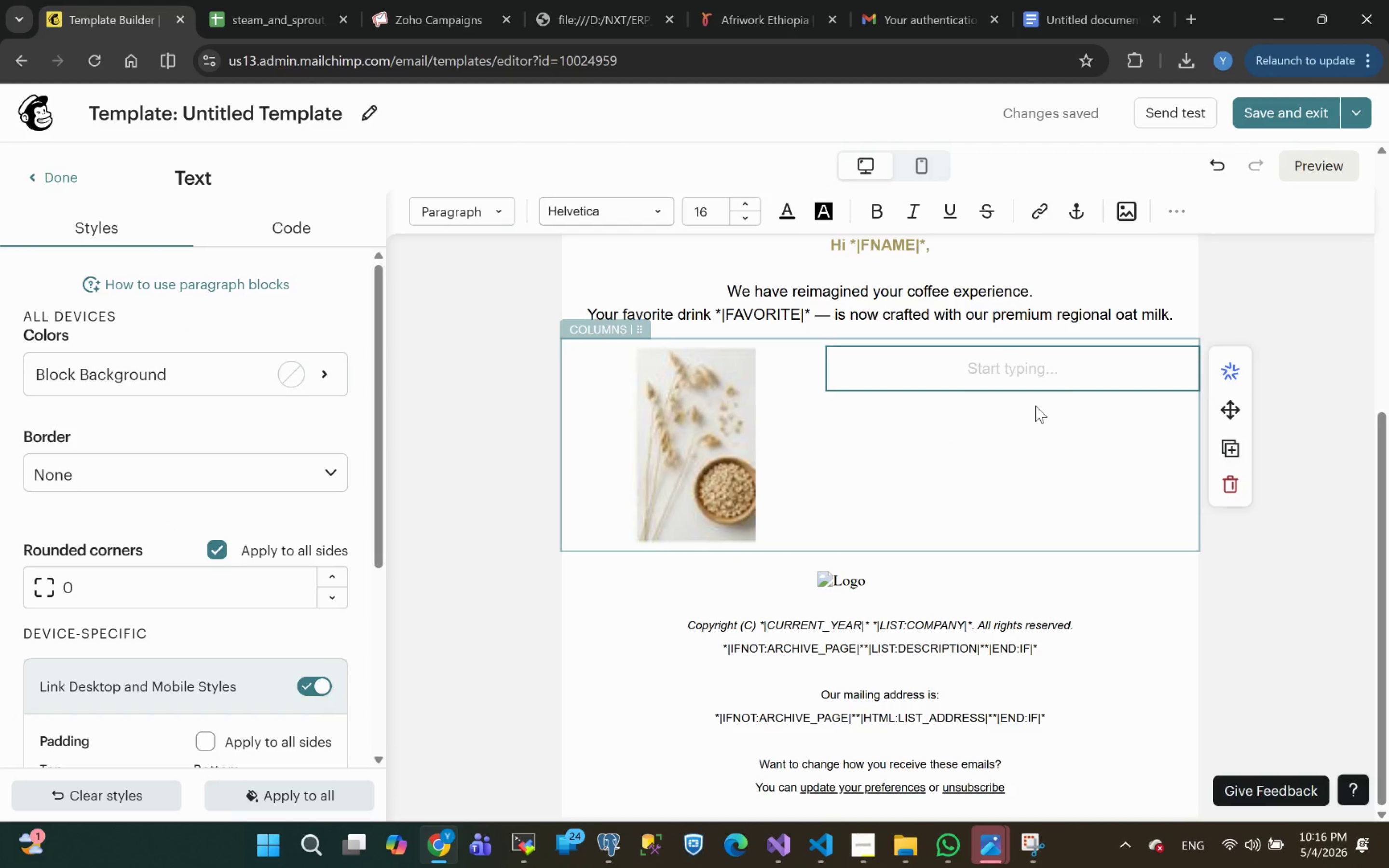 
wait(6.86)
 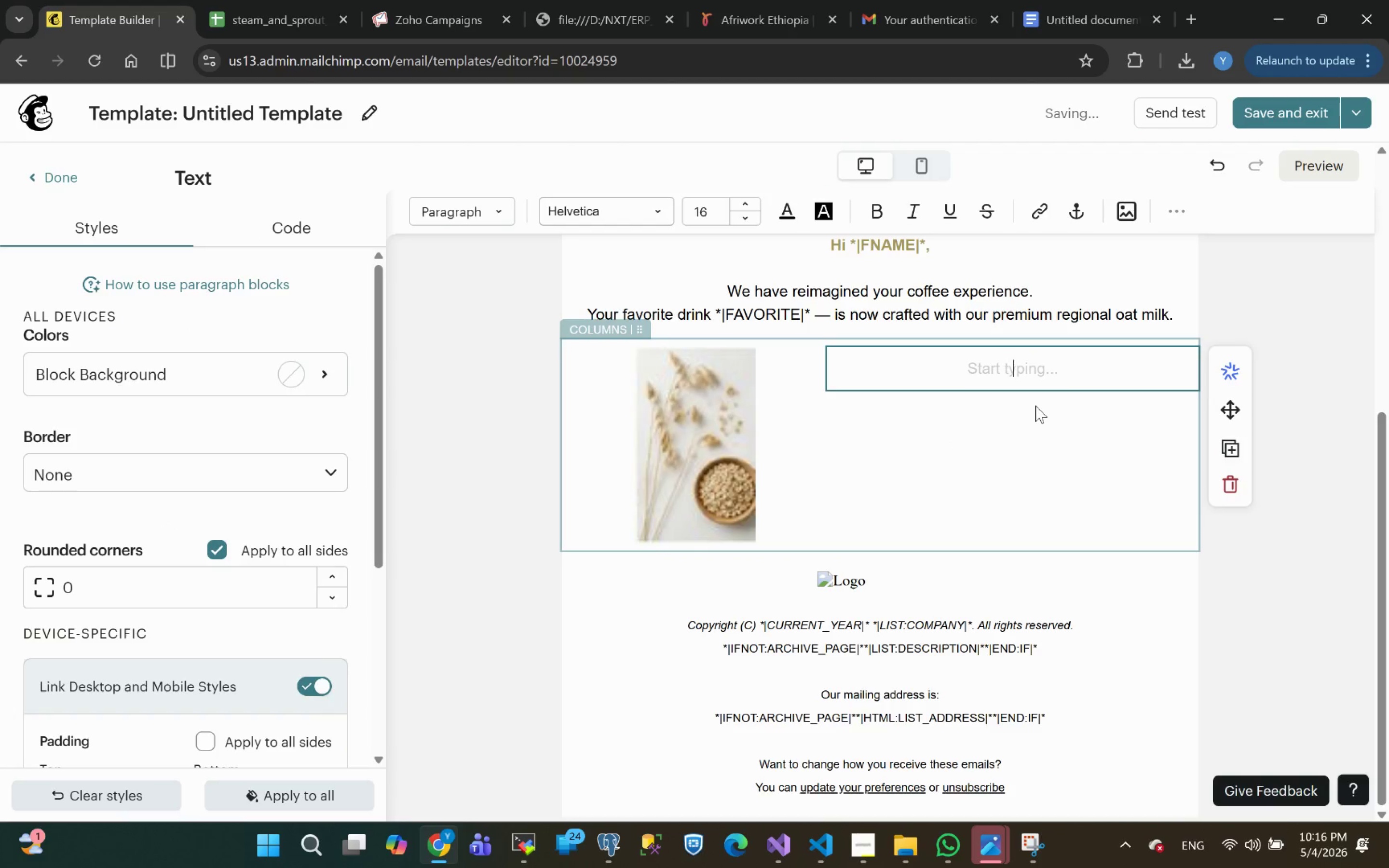 
left_click([1047, 484])
 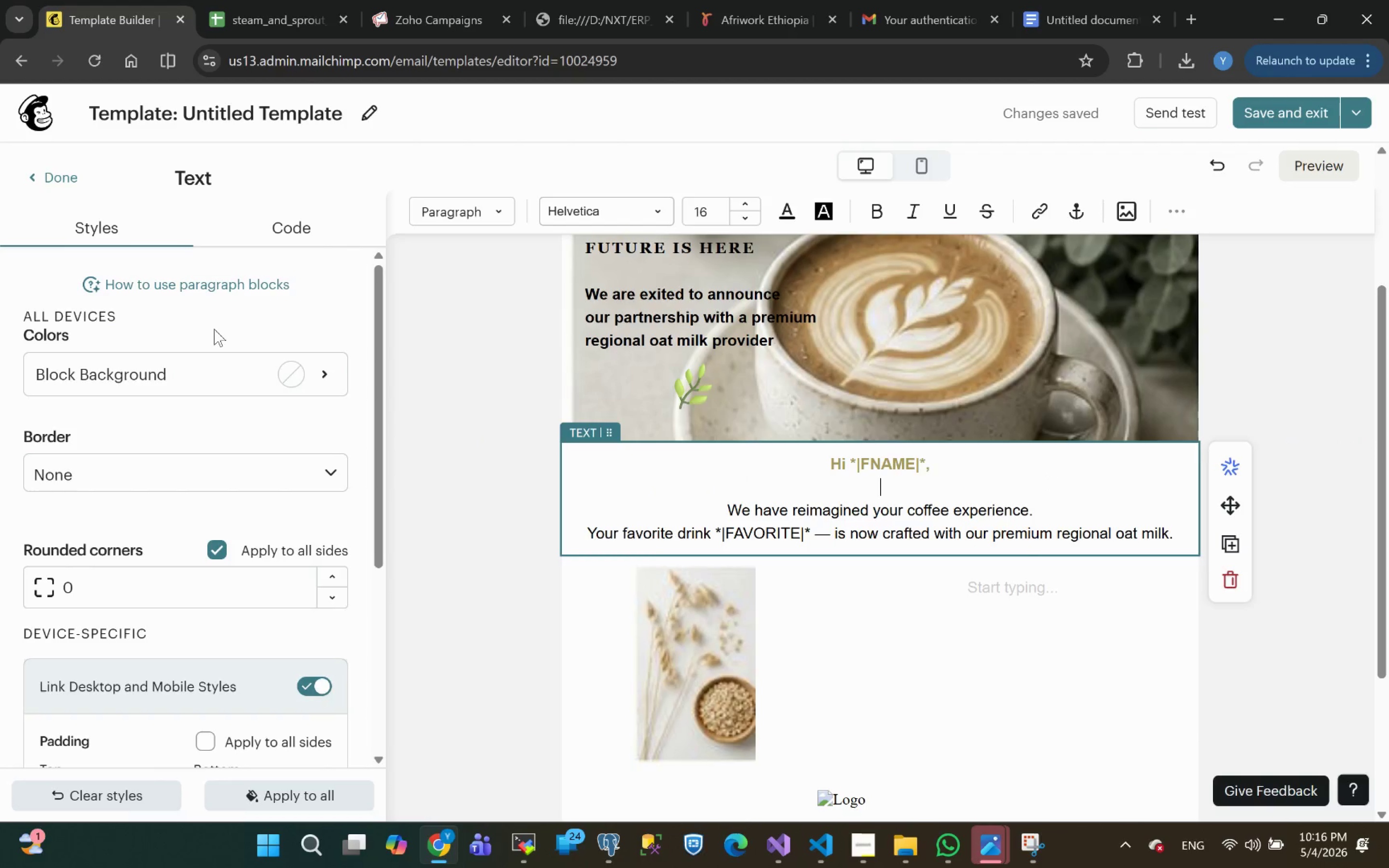 
left_click([186, 375])
 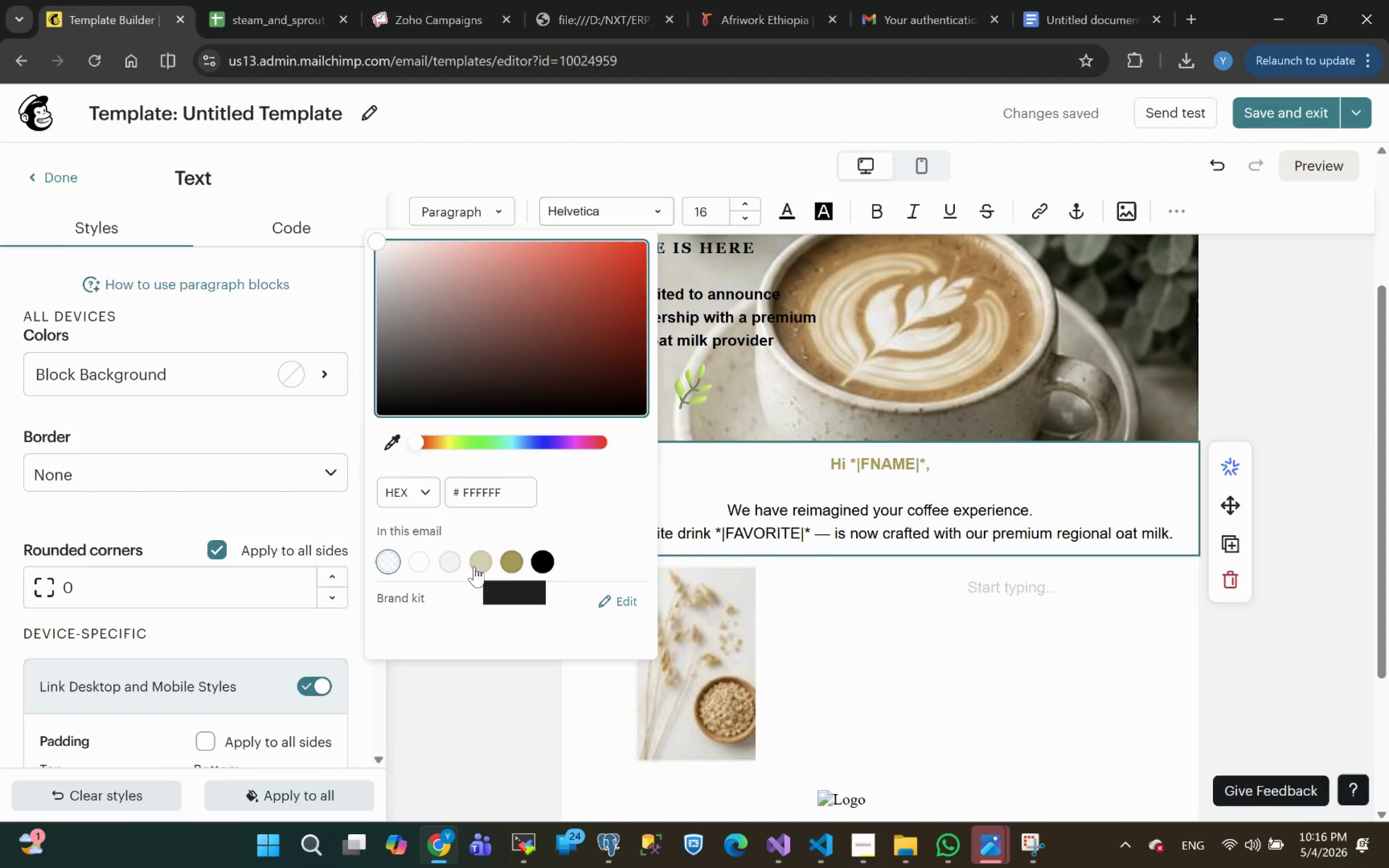 
left_click([474, 566])
 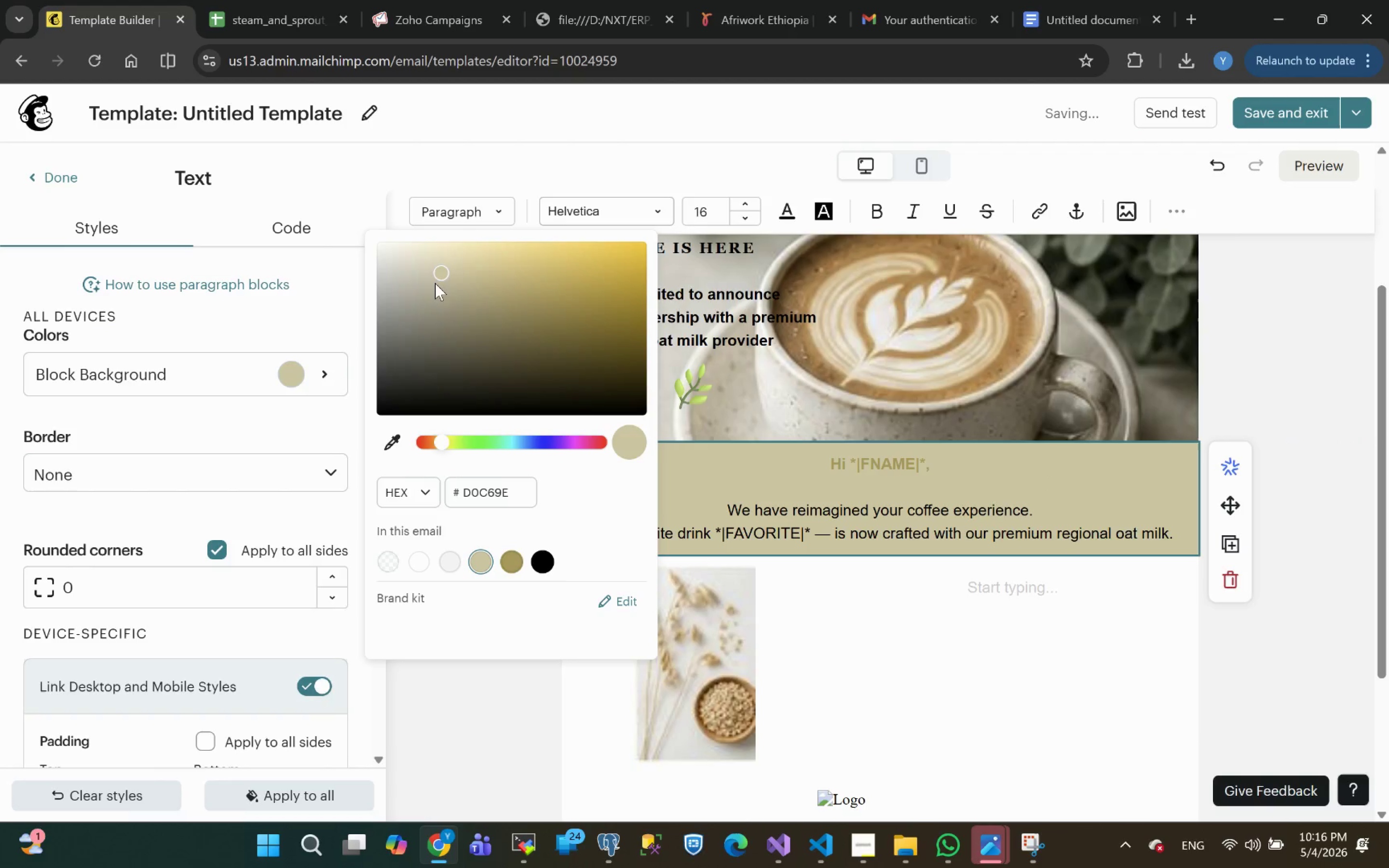 
left_click_drag(start_coordinate=[439, 273], to_coordinate=[433, 271])
 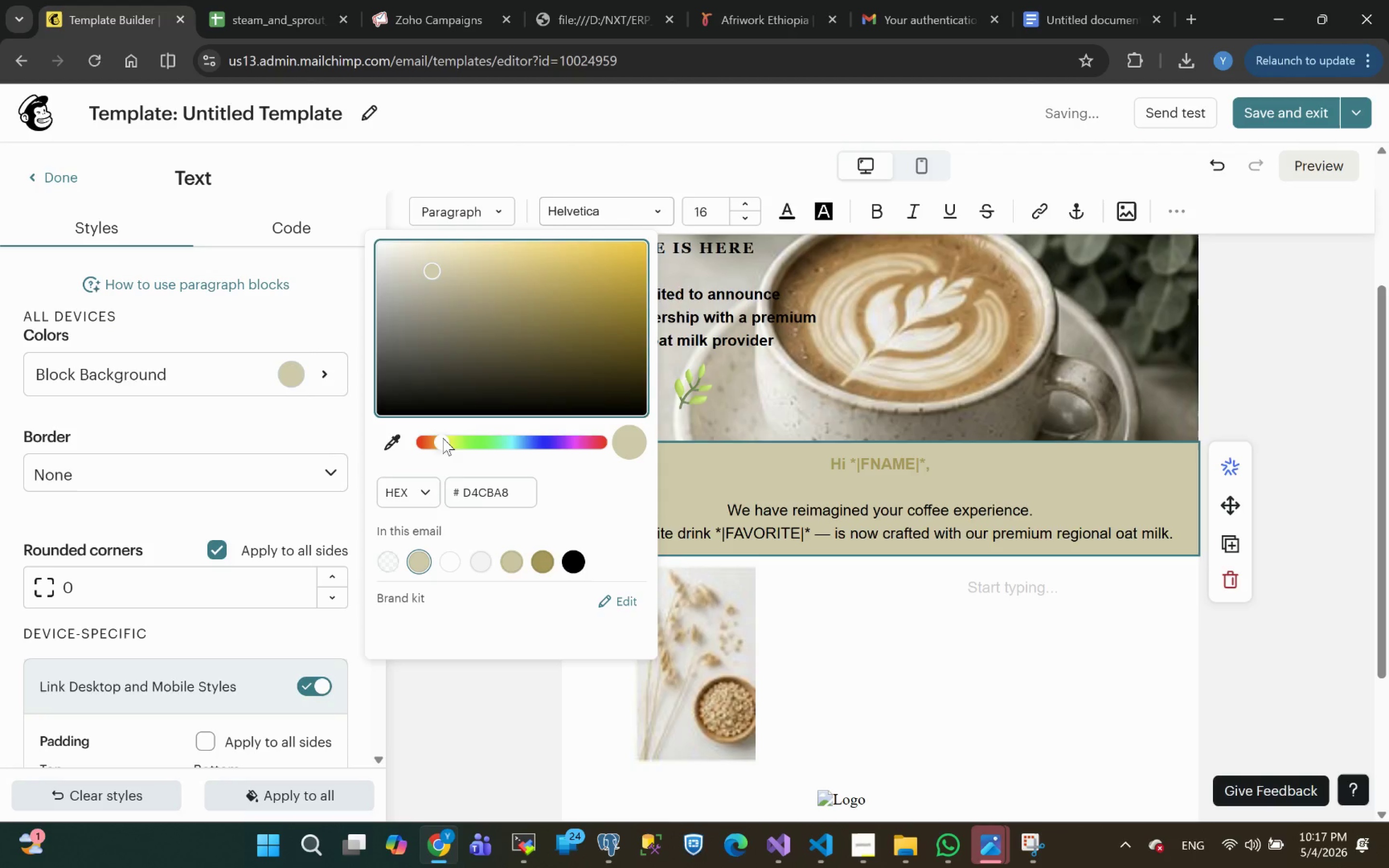 
left_click_drag(start_coordinate=[443, 438], to_coordinate=[450, 437])
 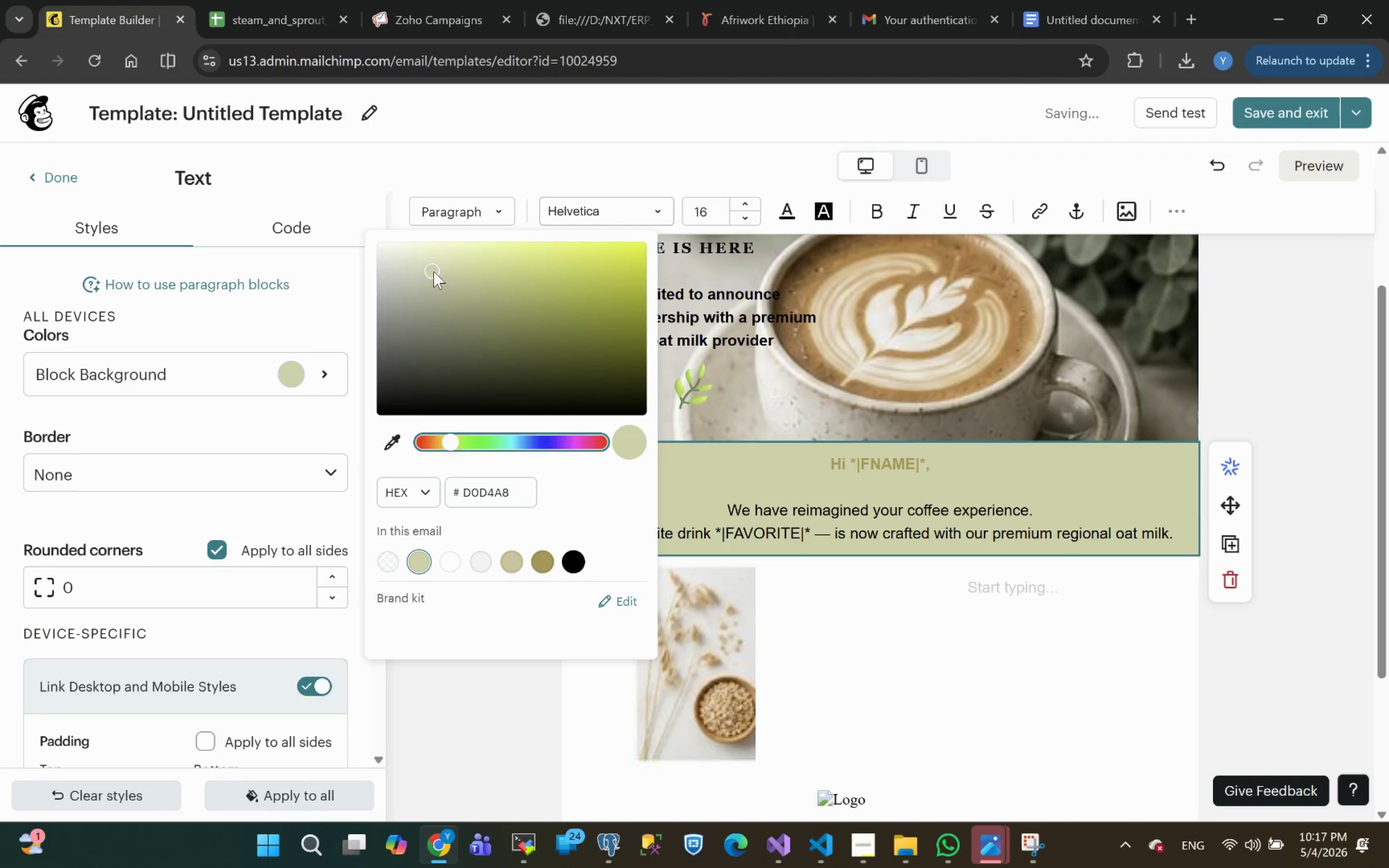 
left_click_drag(start_coordinate=[435, 272], to_coordinate=[414, 260])
 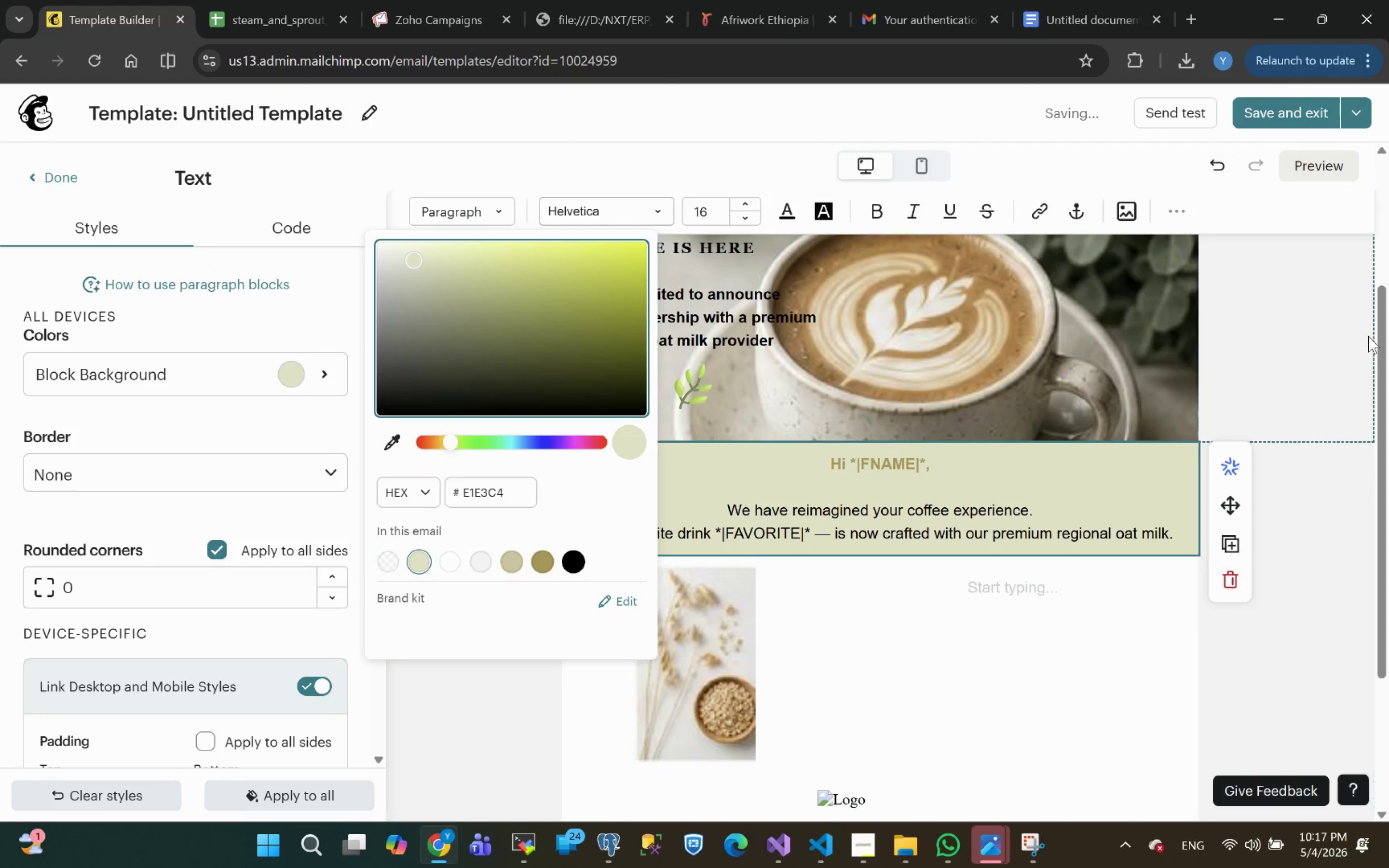 
left_click([1333, 367])
 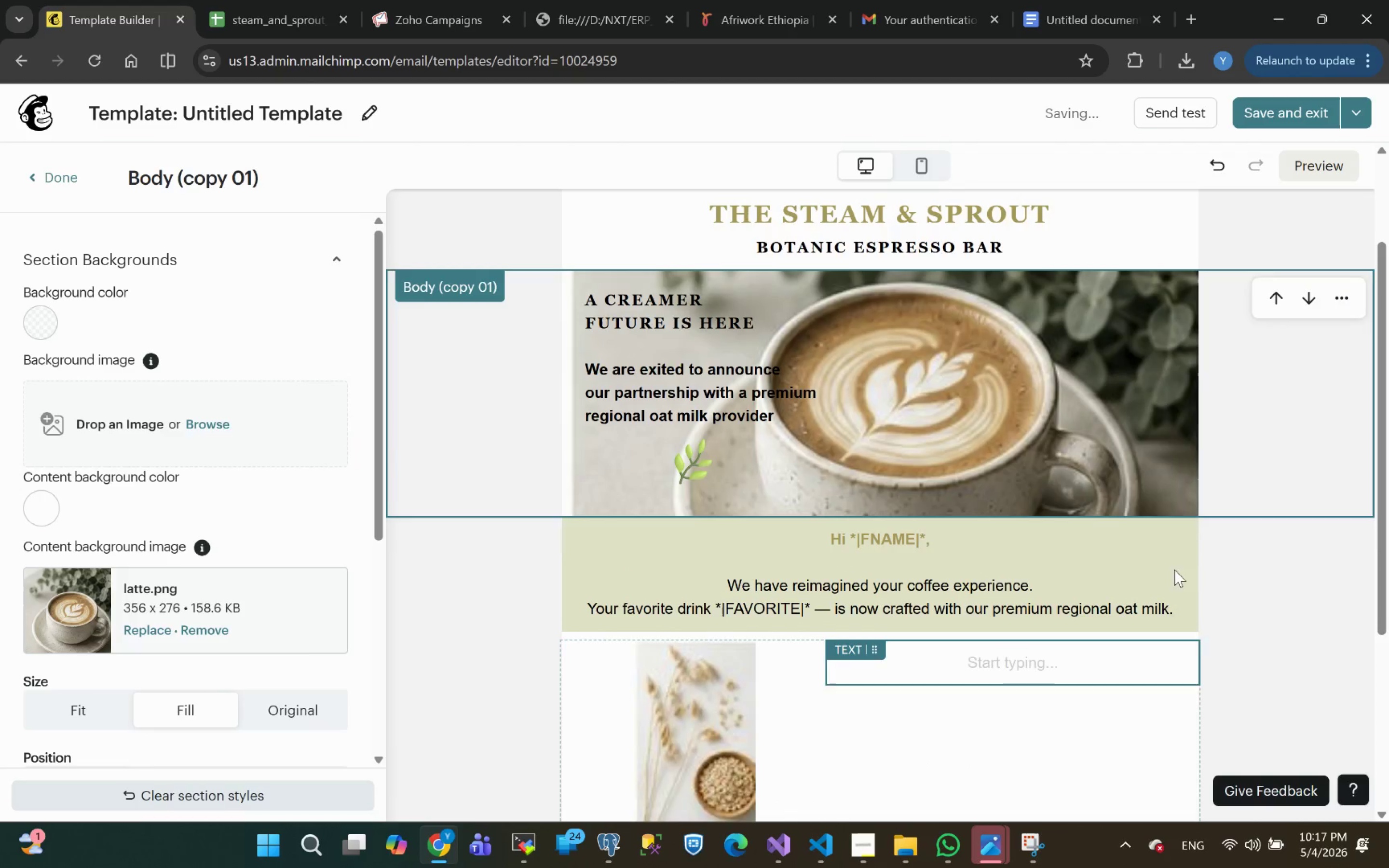 
left_click([1320, 635])
 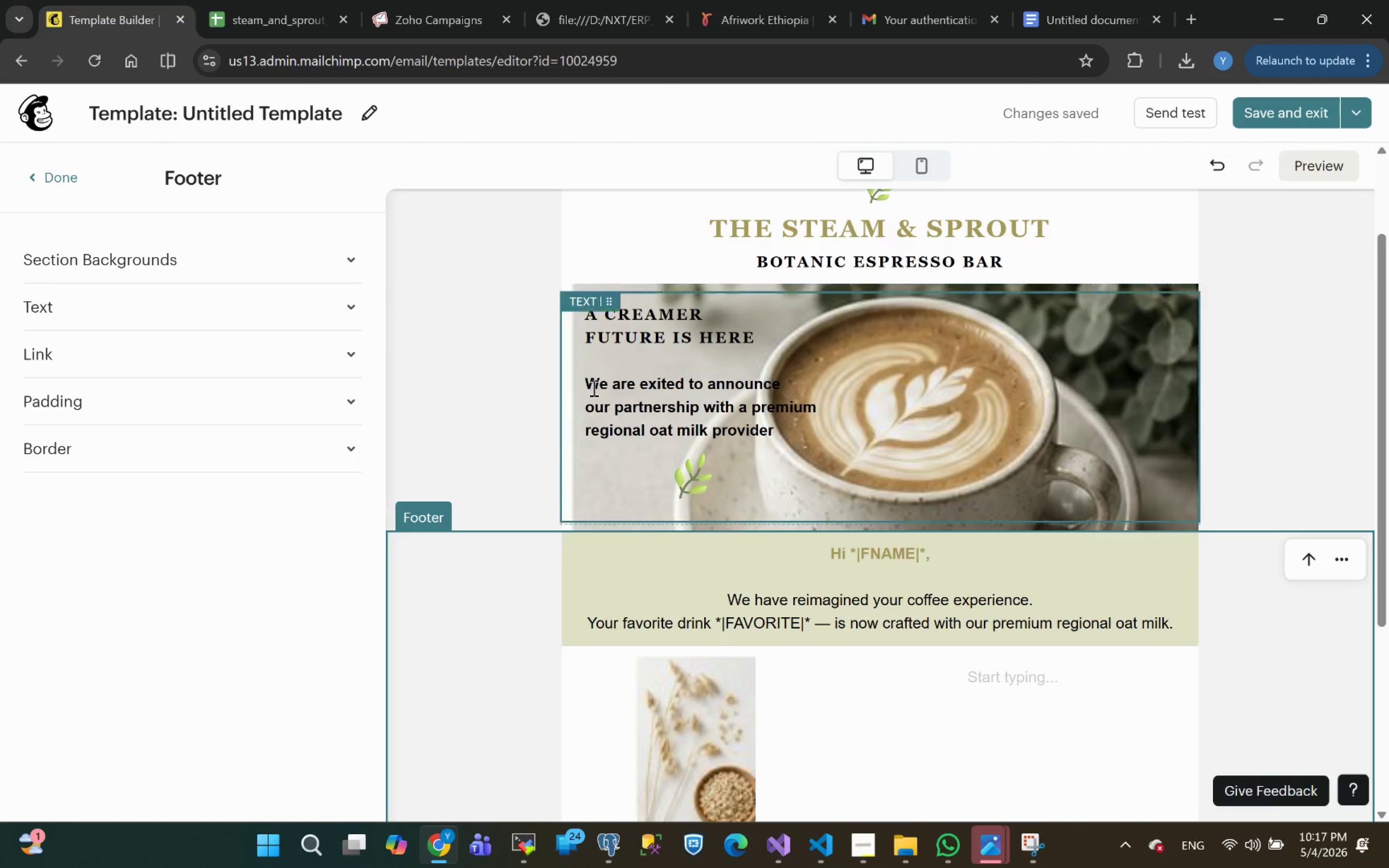 
left_click([427, 372])
 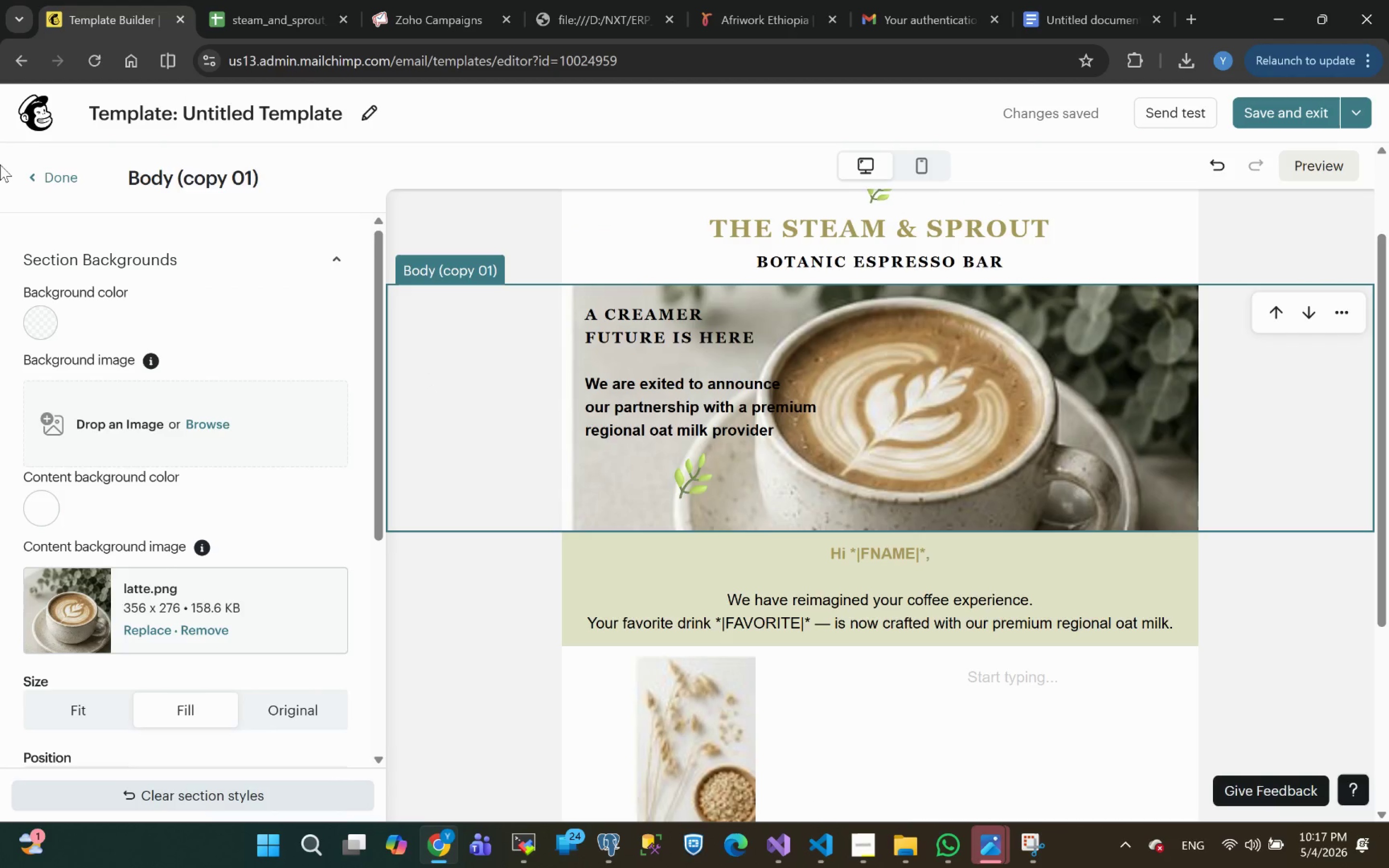 
left_click([28, 178])
 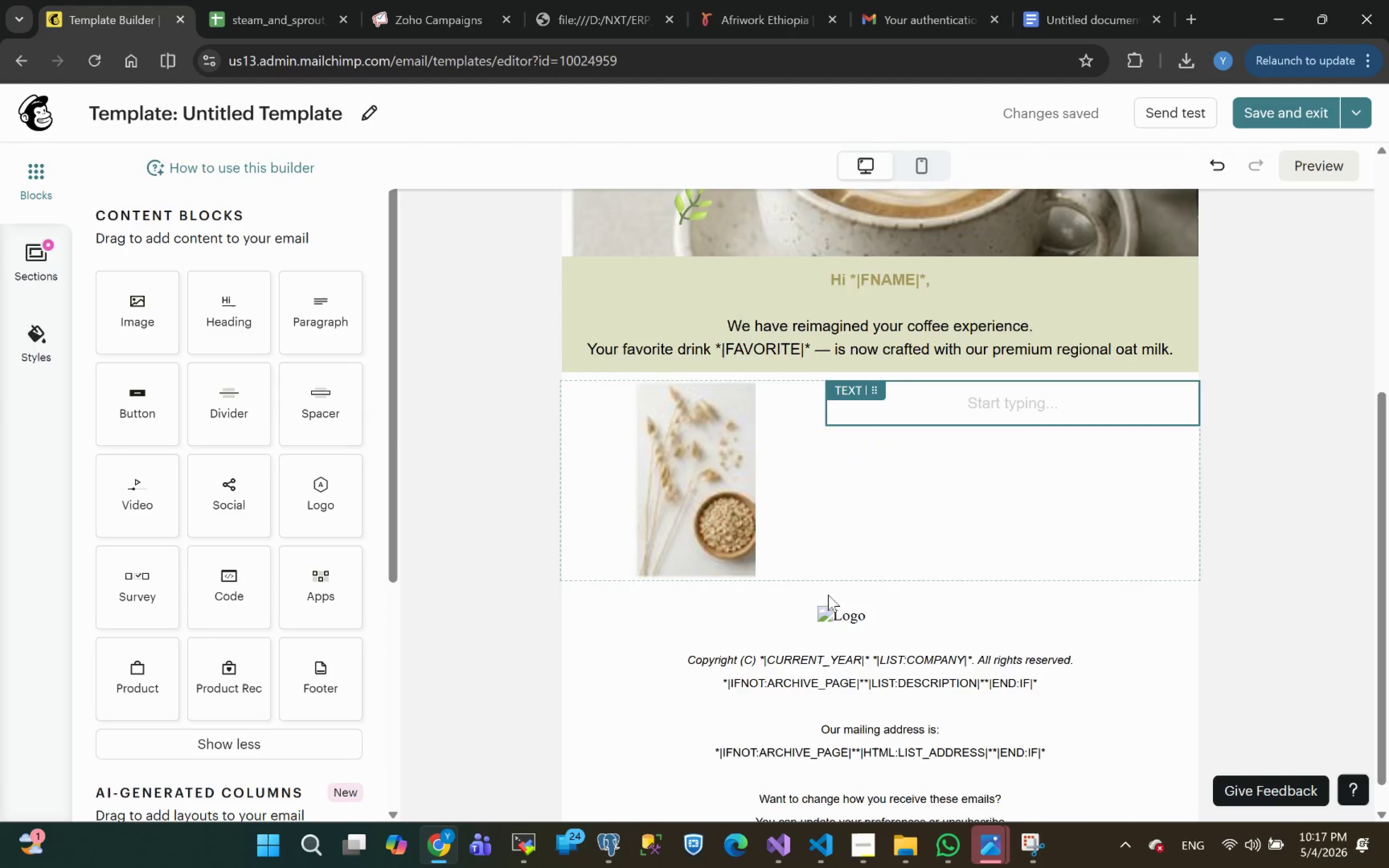 
left_click([644, 435])
 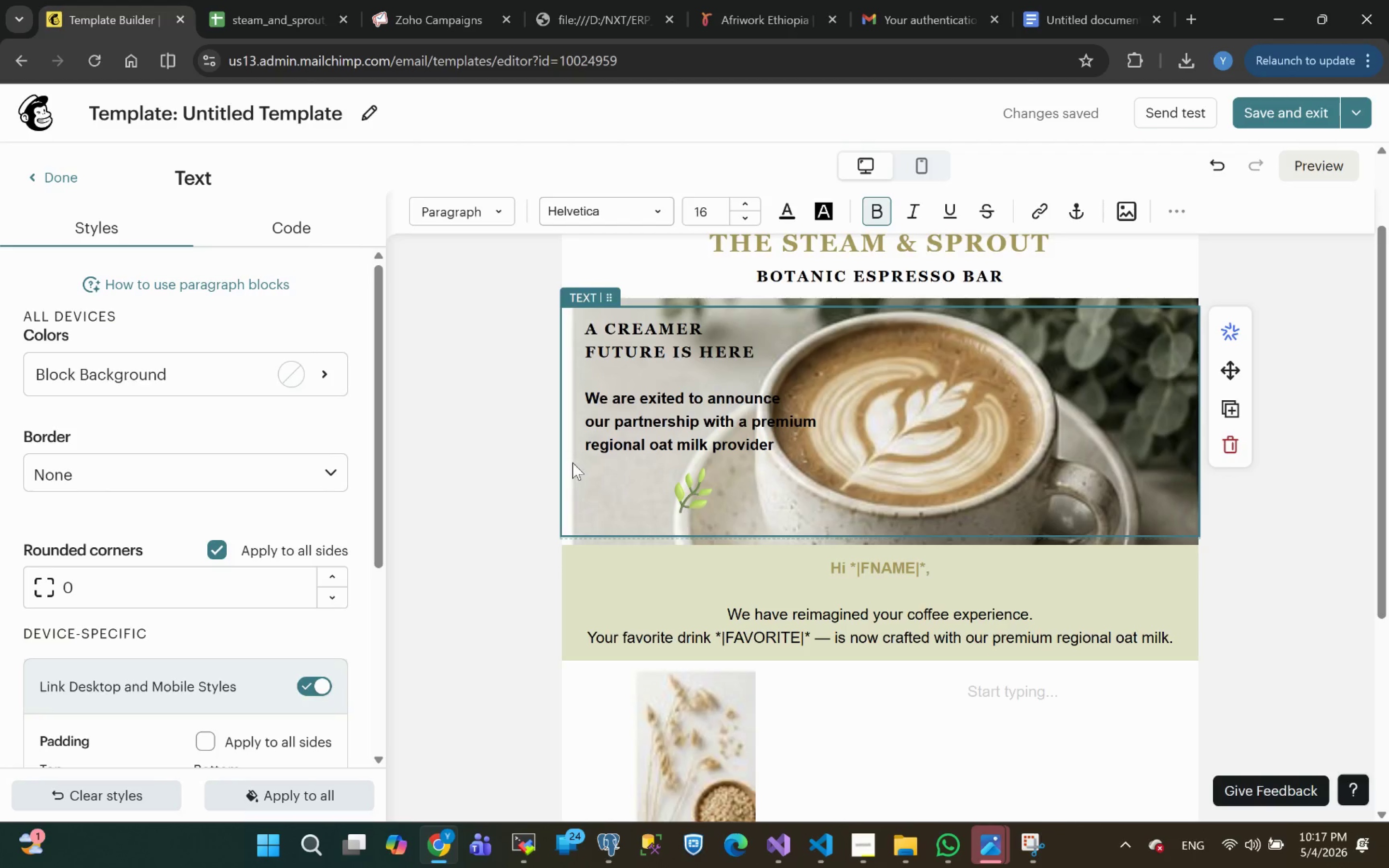 
left_click([572, 462])
 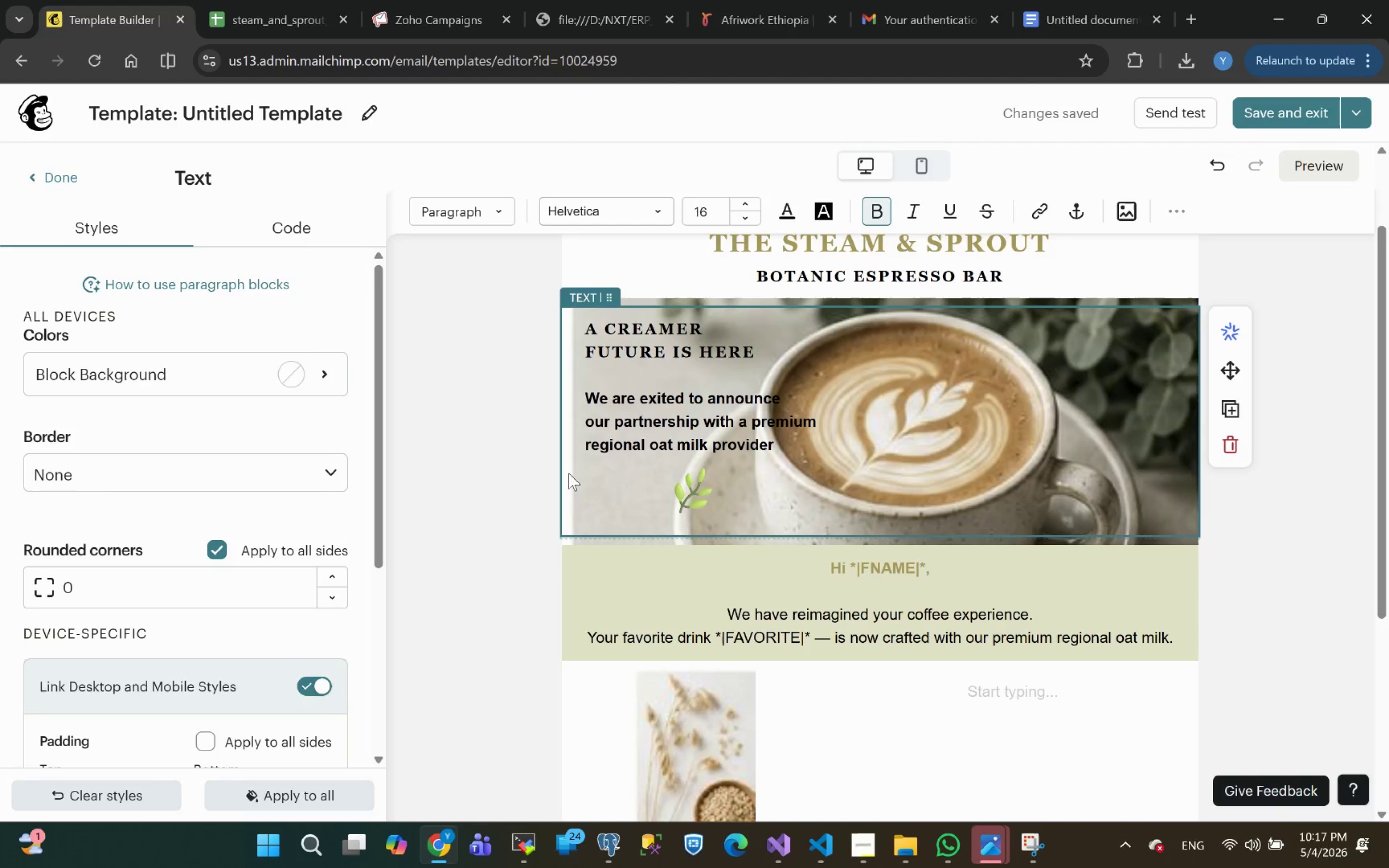 
left_click([568, 474])
 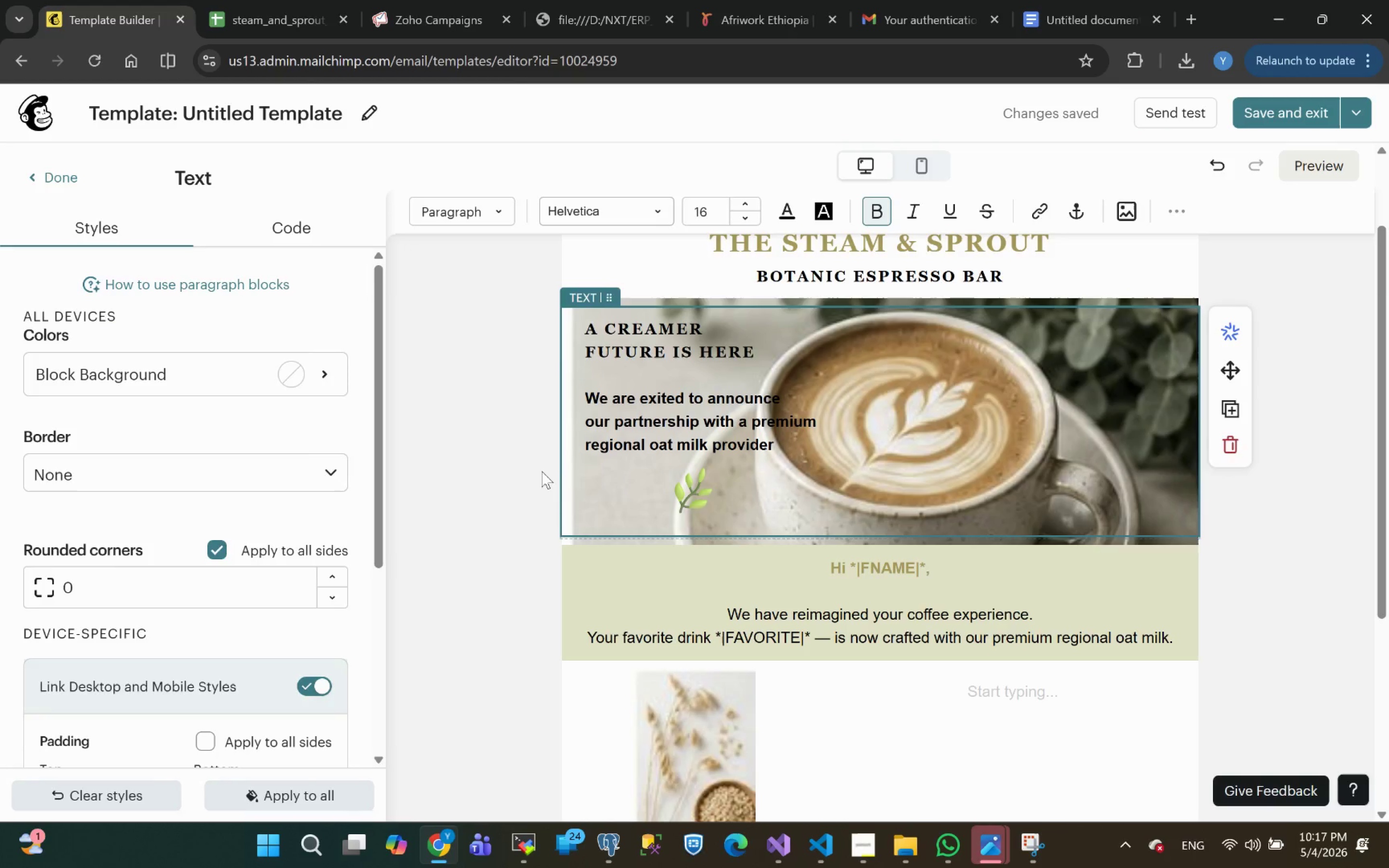 
left_click([542, 471])
 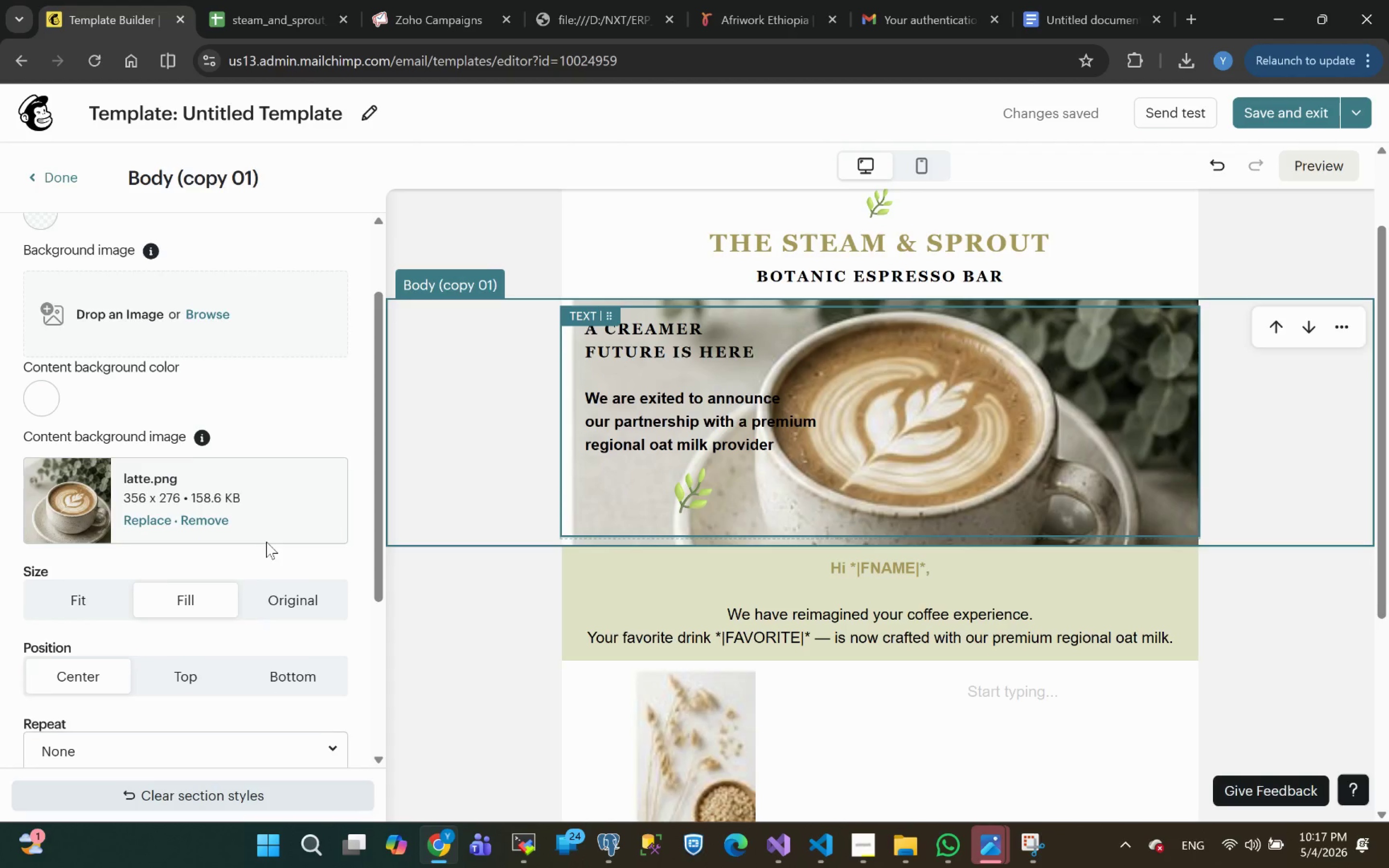 
left_click([285, 479])
 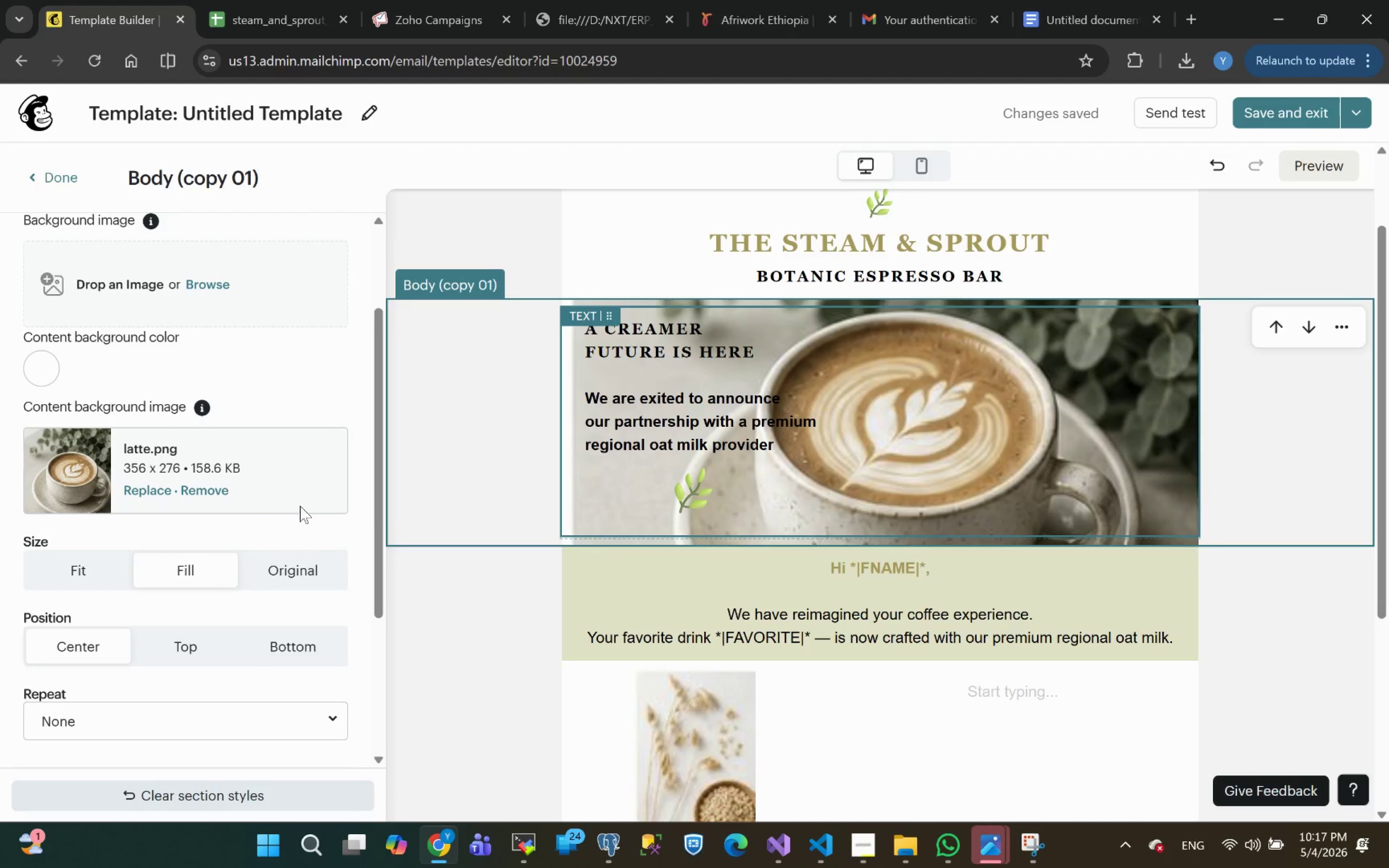 
mouse_move([241, 542])
 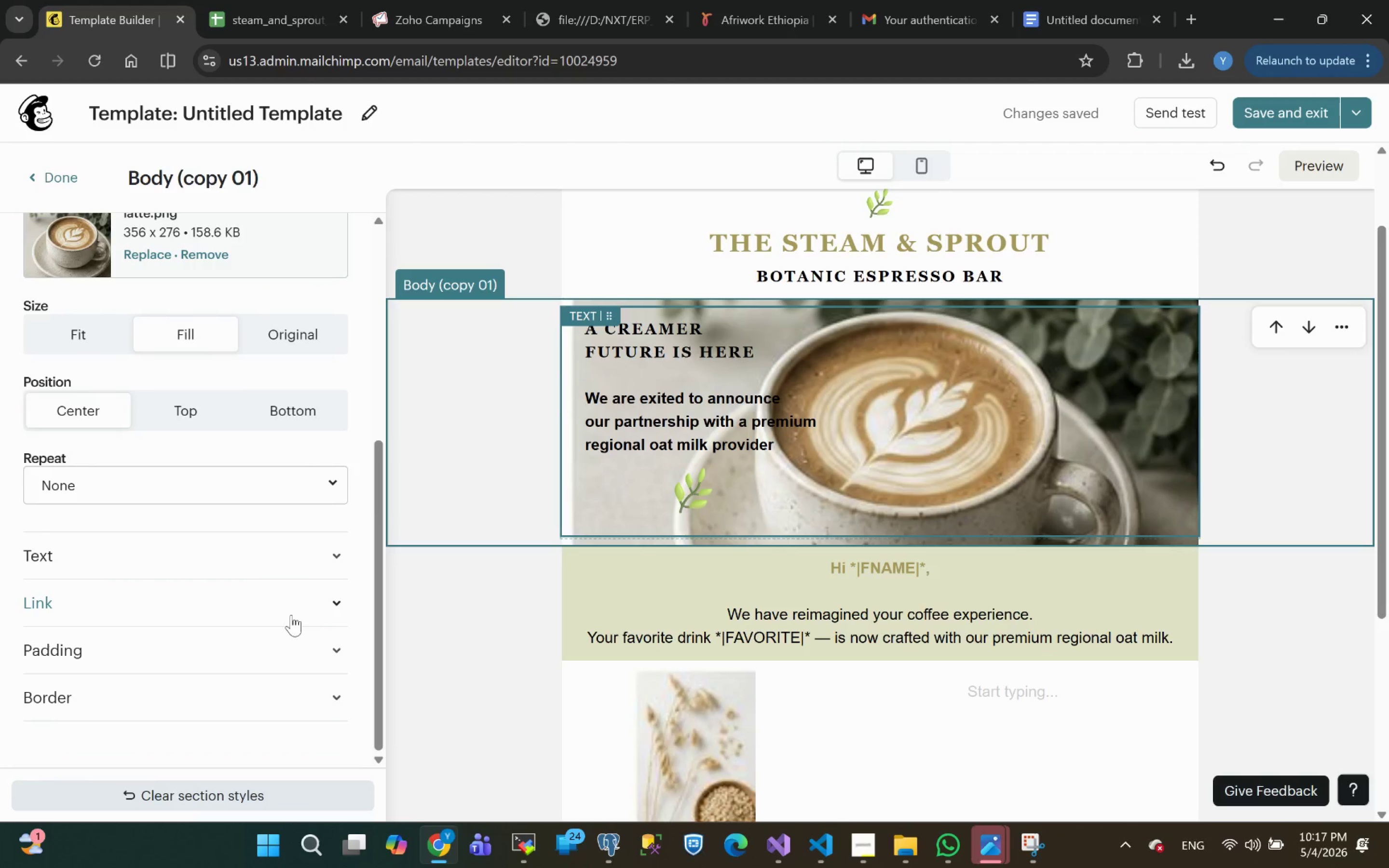 
wait(7.29)
 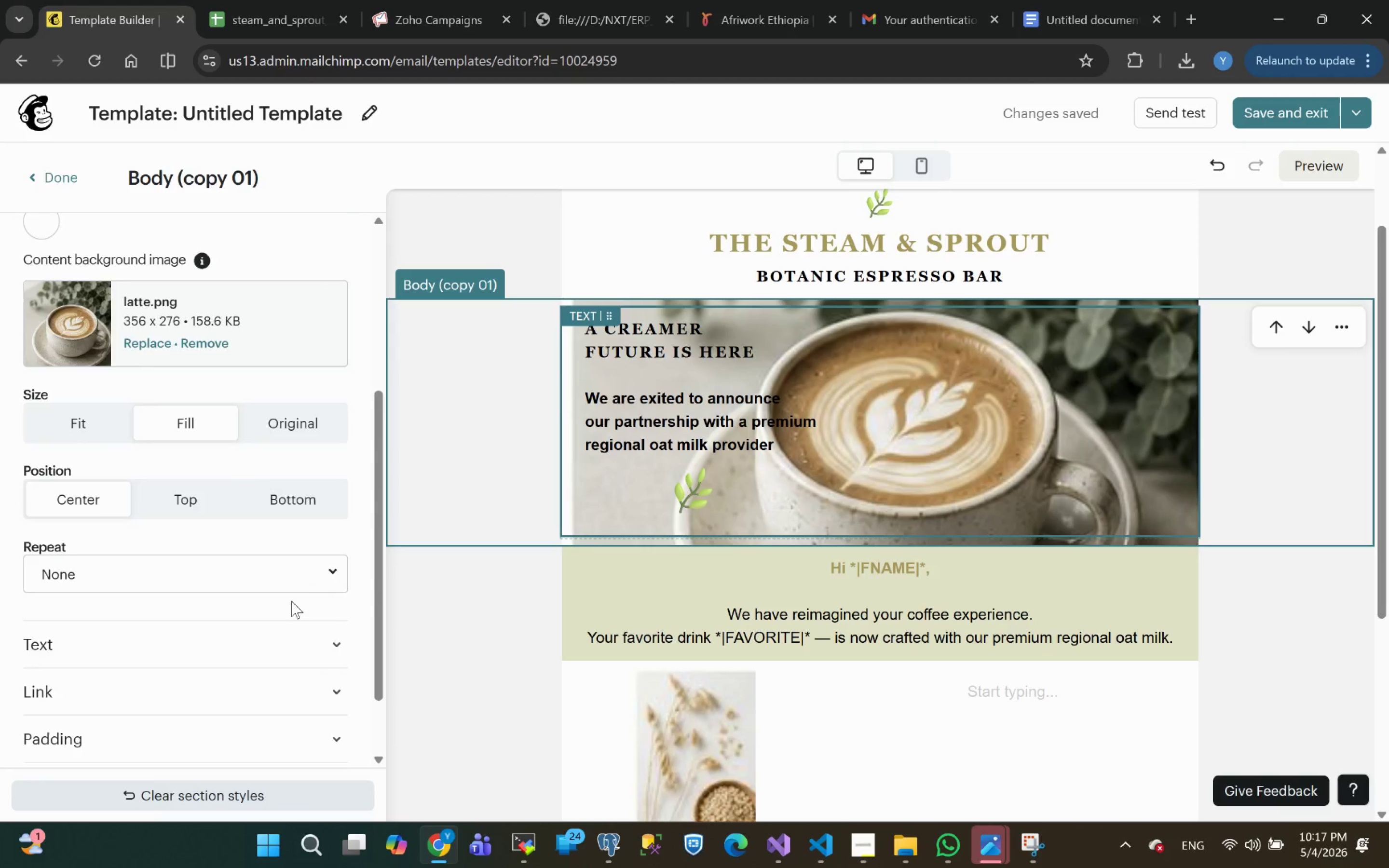 
left_click([163, 654])
 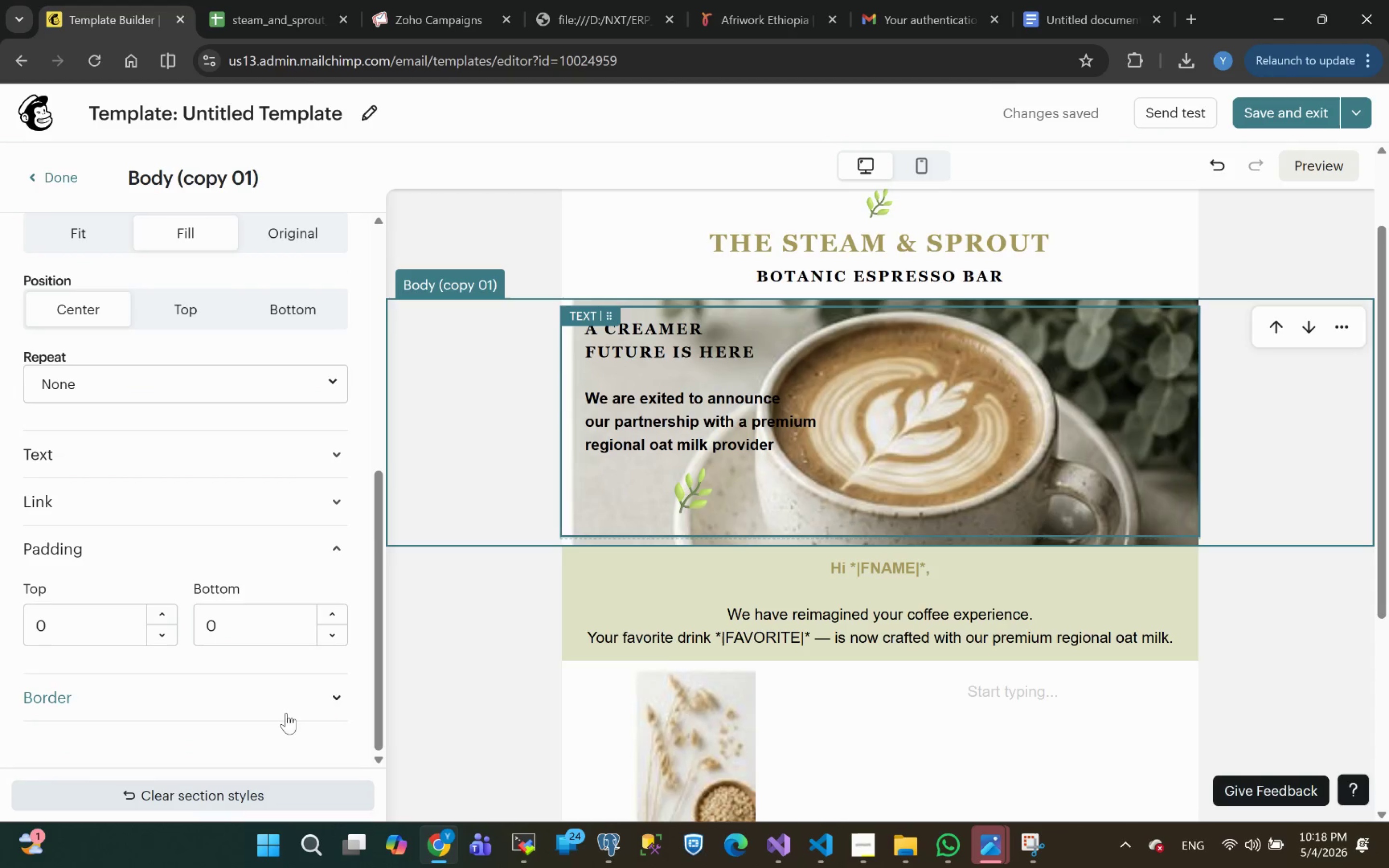 
left_click([330, 699])
 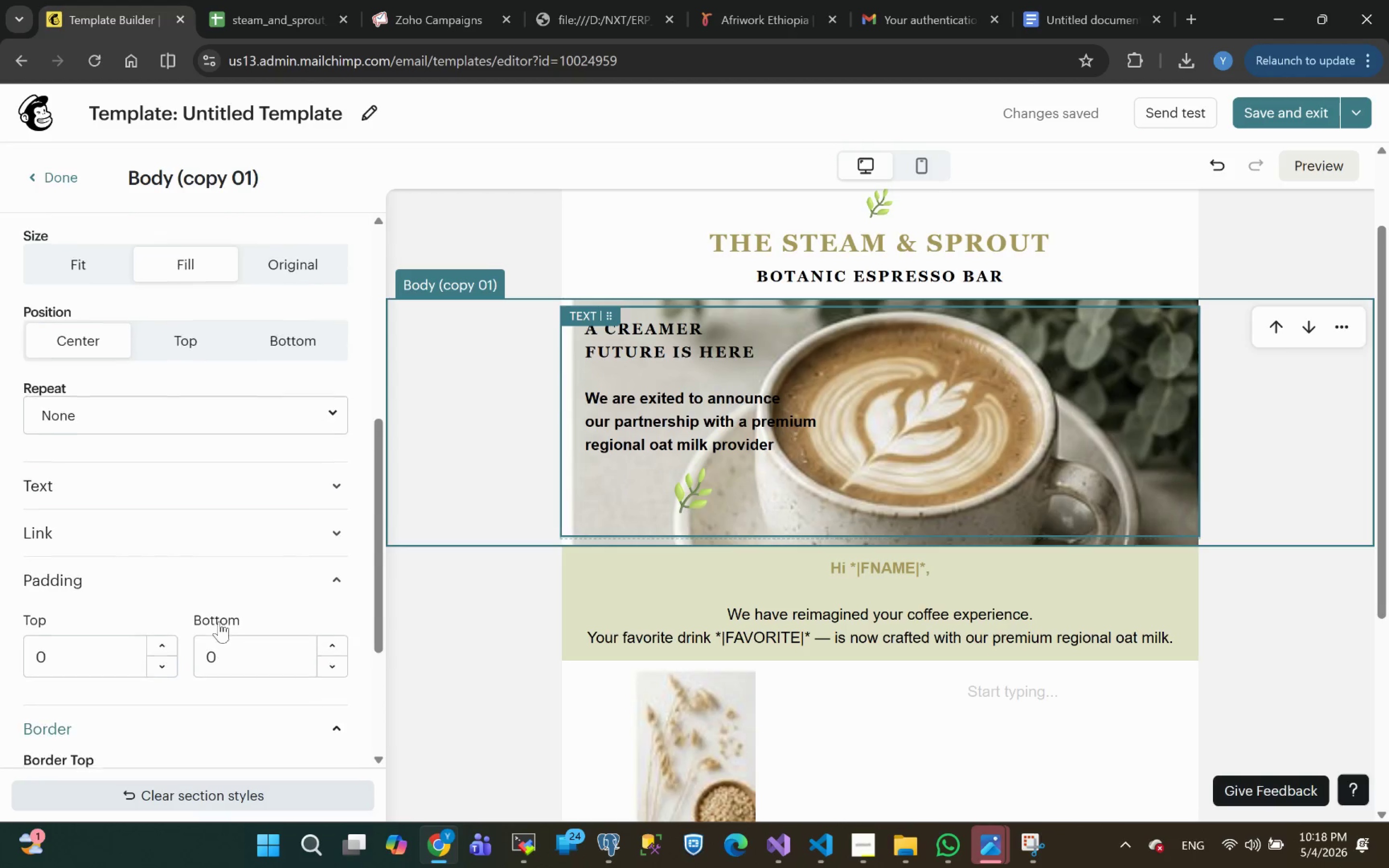 
wait(11.18)
 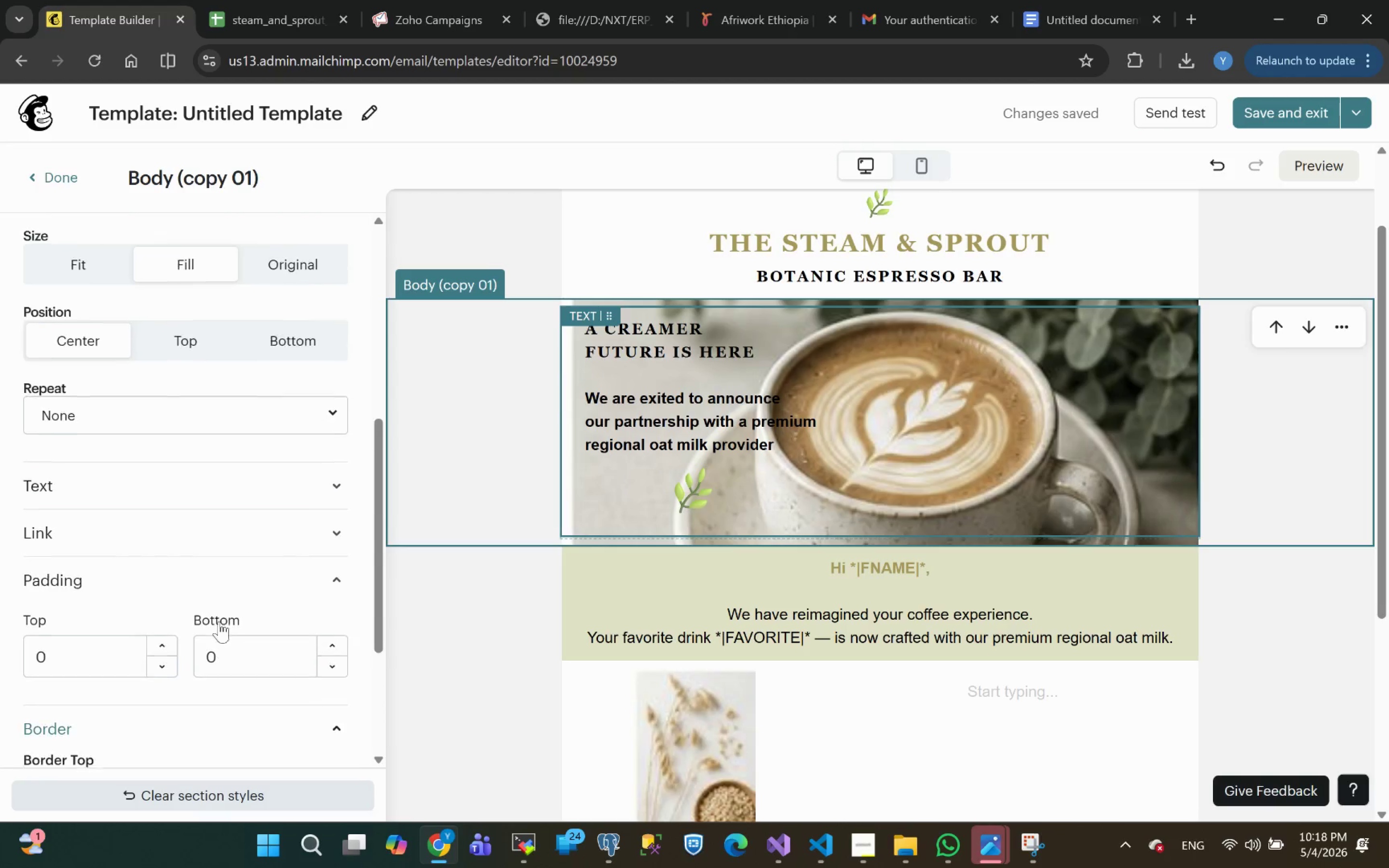 
left_click([1283, 636])
 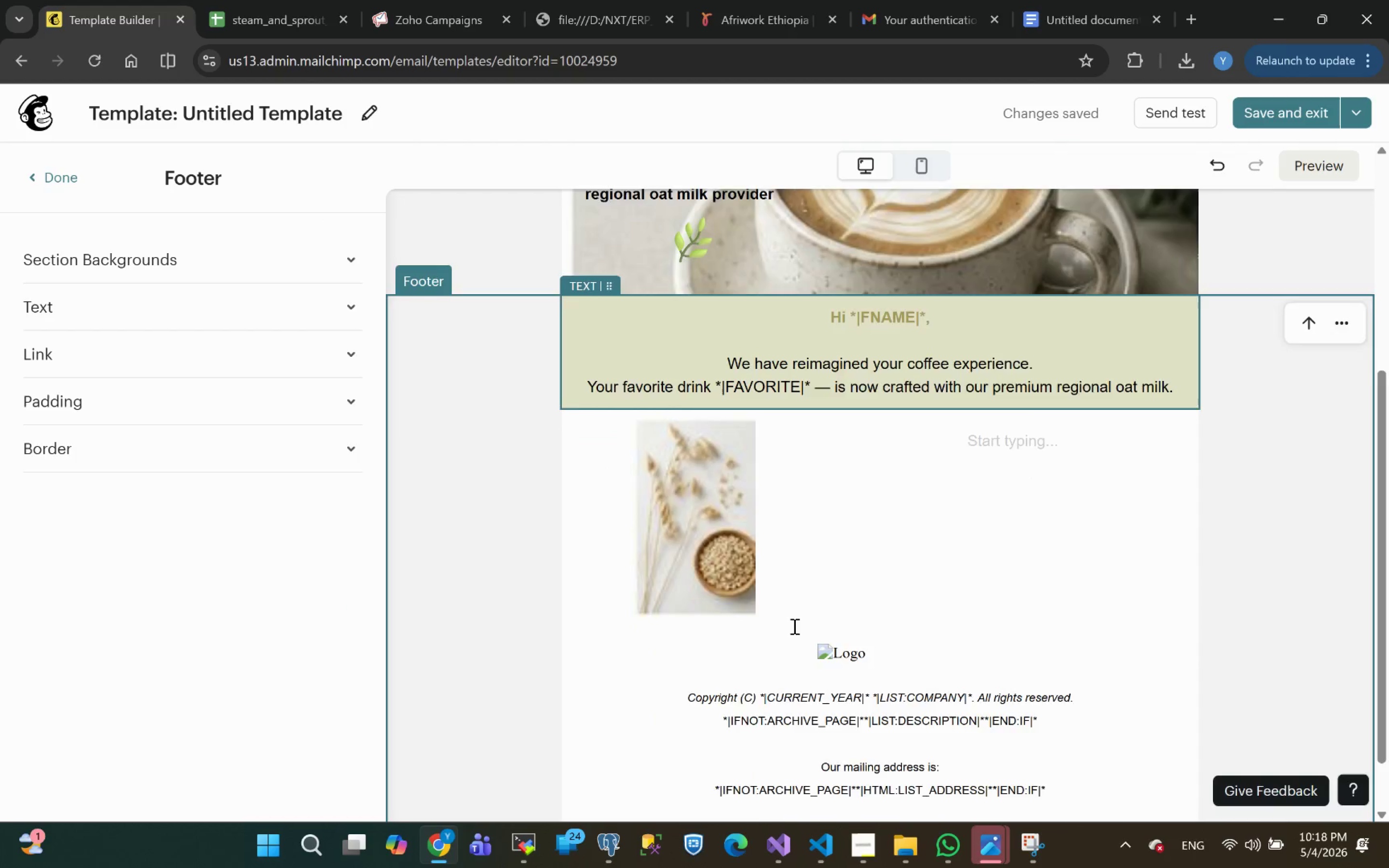 
left_click([916, 439])
 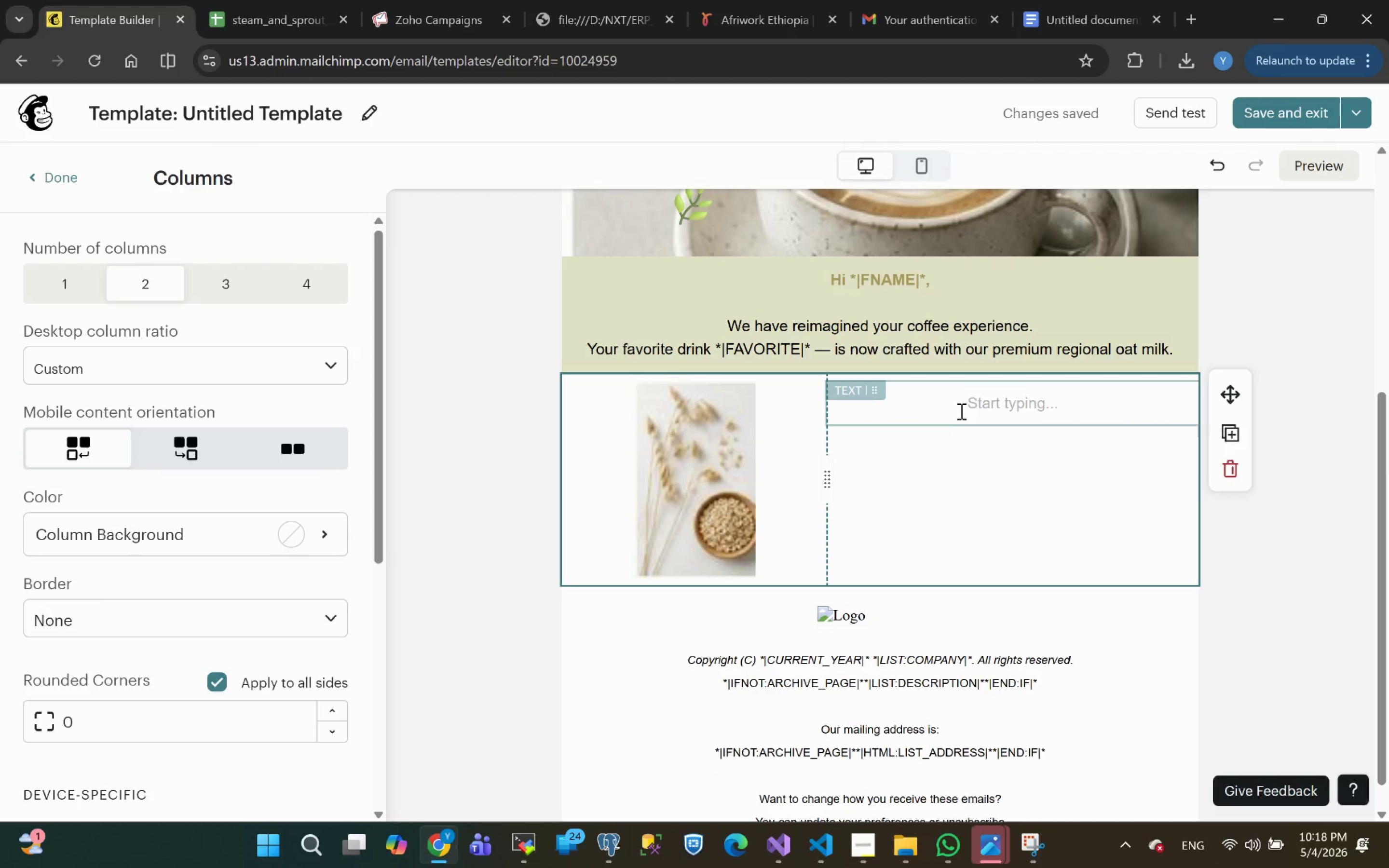 
left_click([966, 403])
 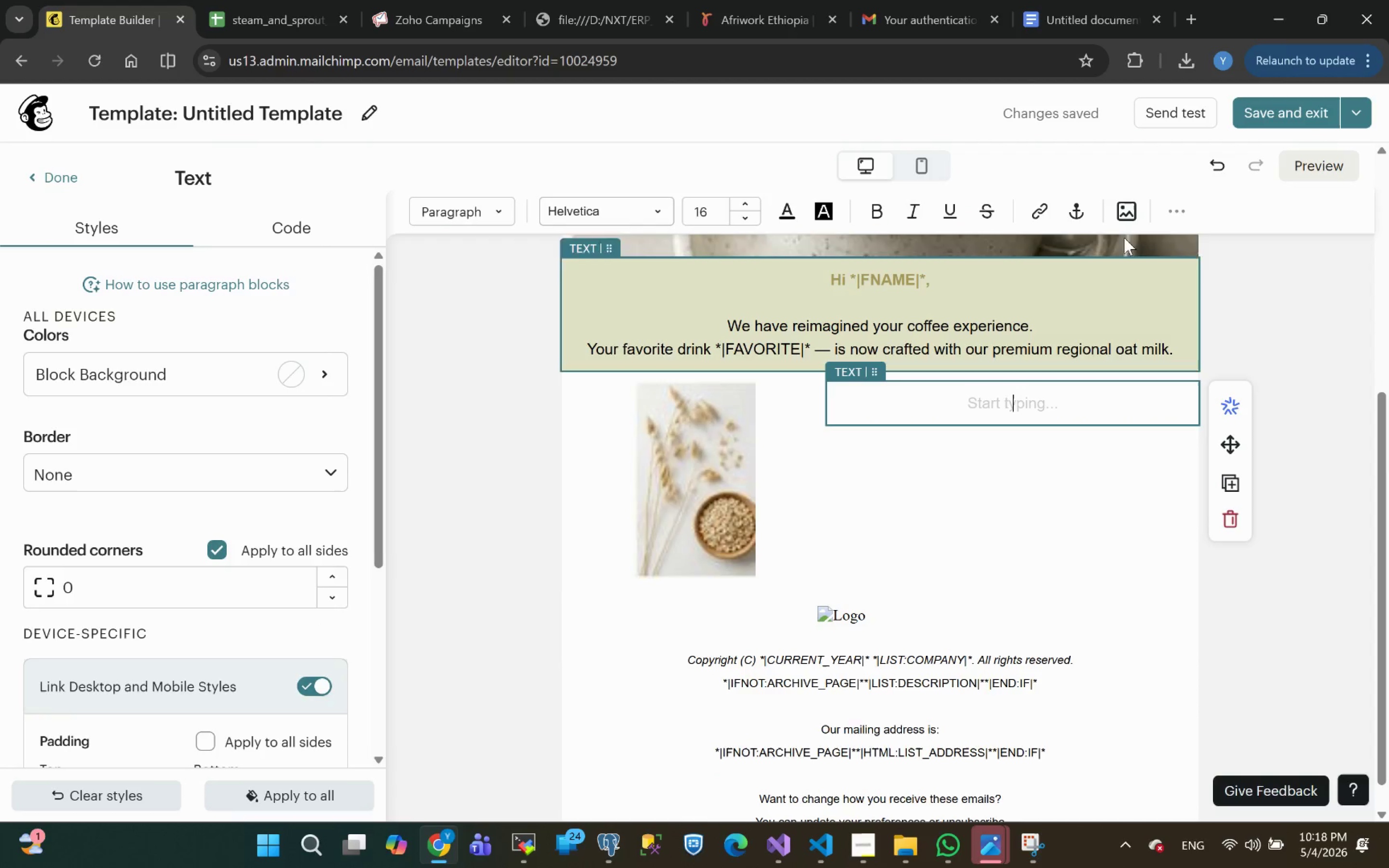 
left_click([1183, 210])
 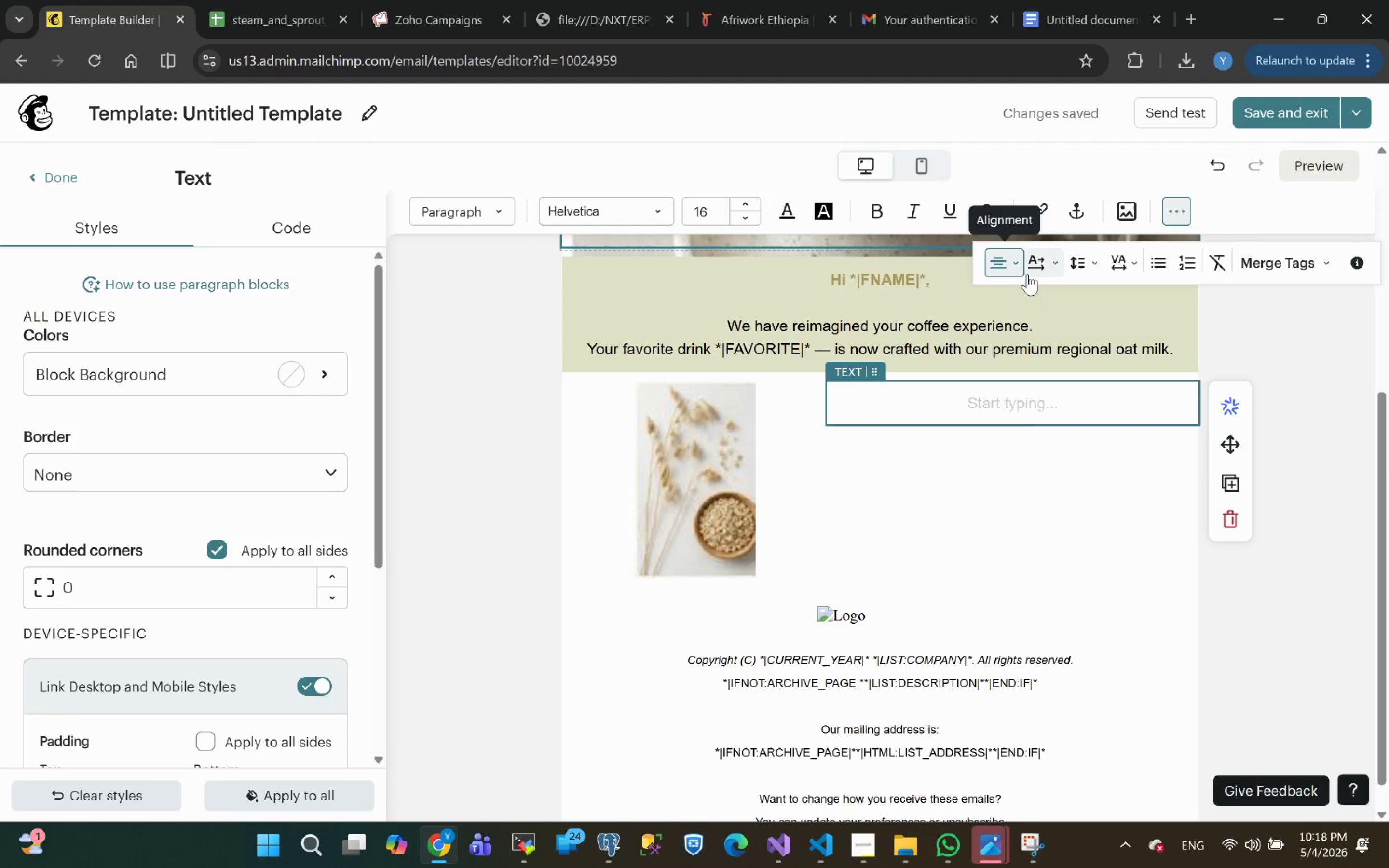 
left_click([1011, 269])
 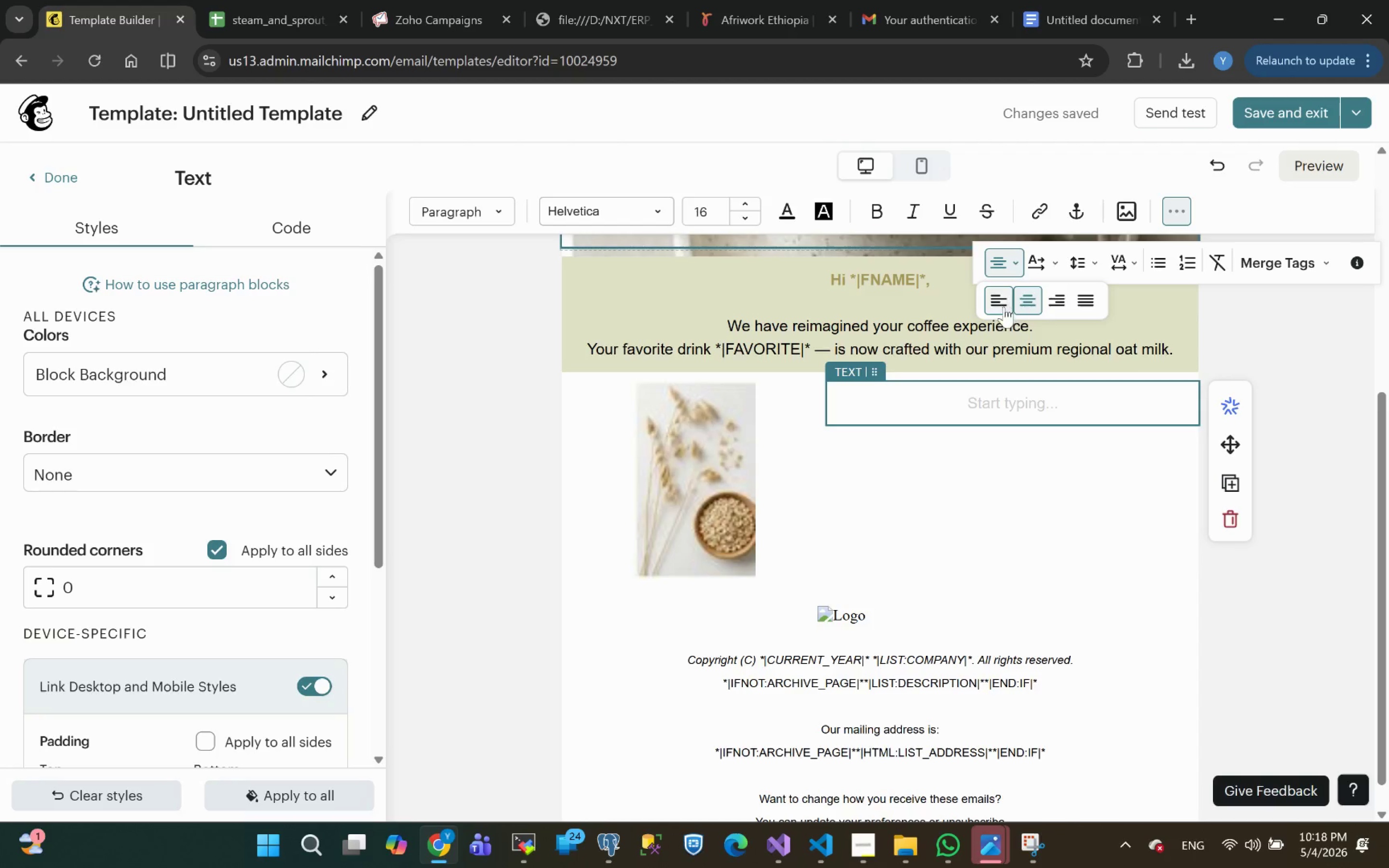 
left_click([999, 301])
 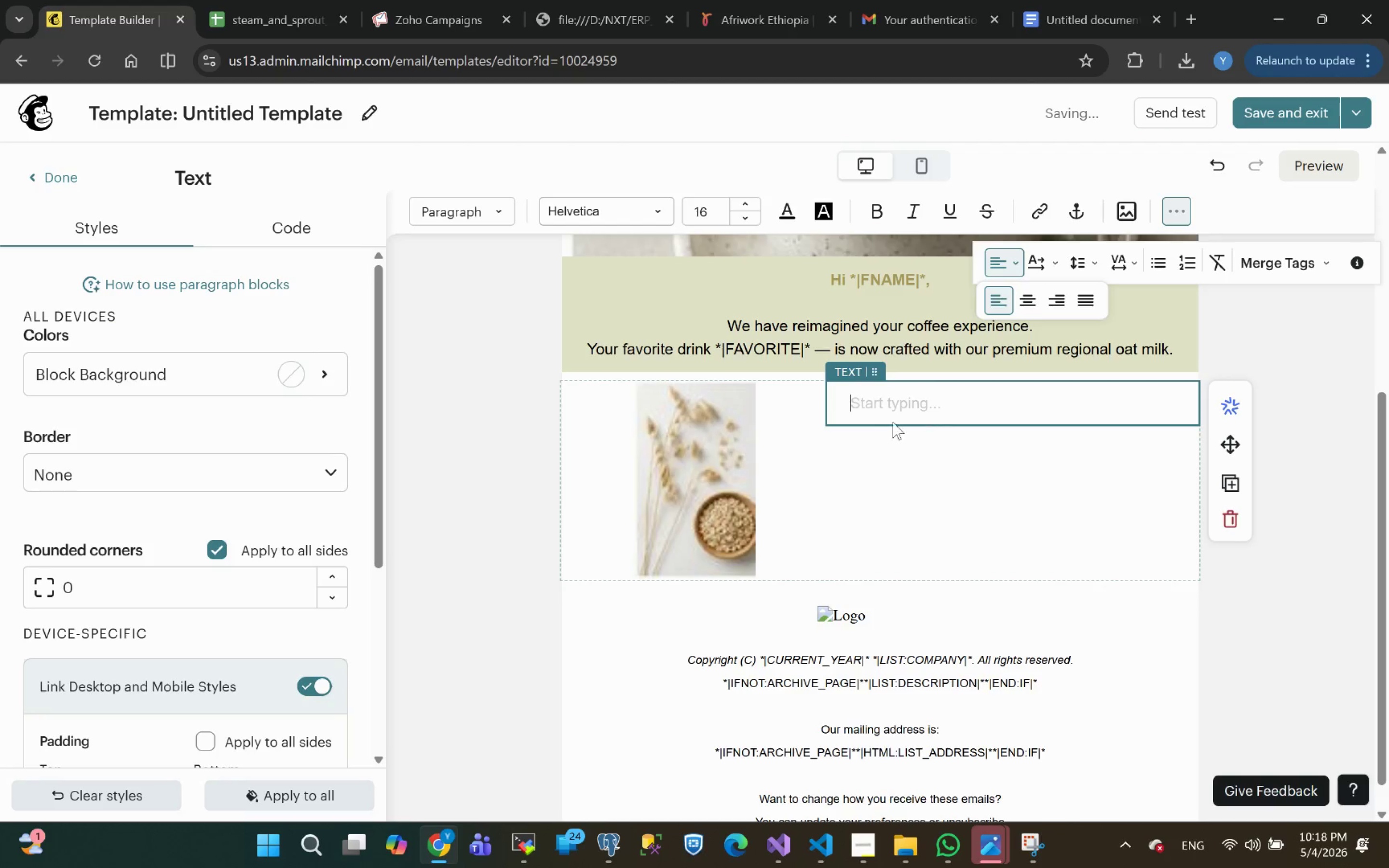 
left_click([857, 421])
 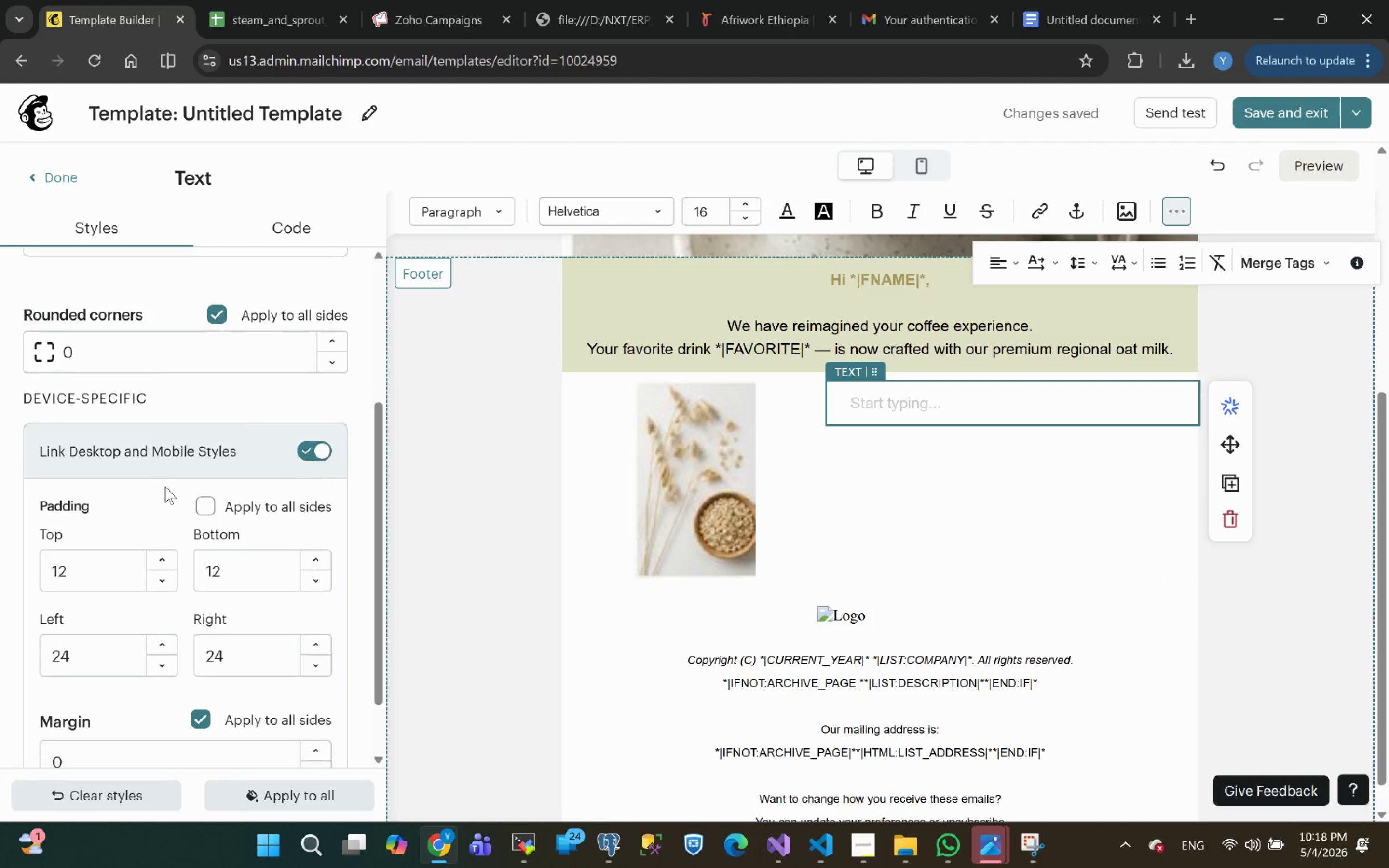 
wait(5.27)
 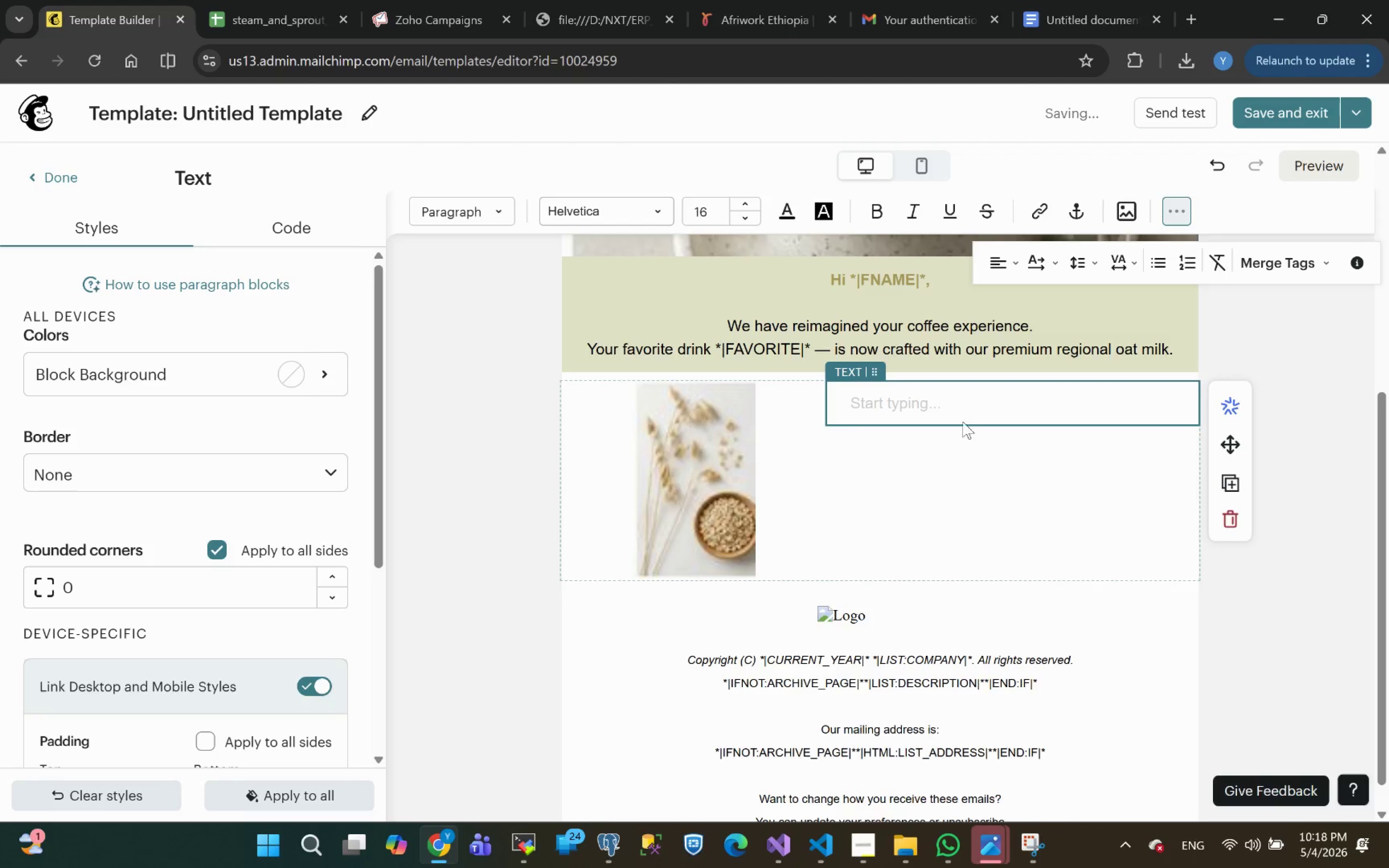 
left_click_drag(start_coordinate=[94, 606], to_coordinate=[0, 653])
 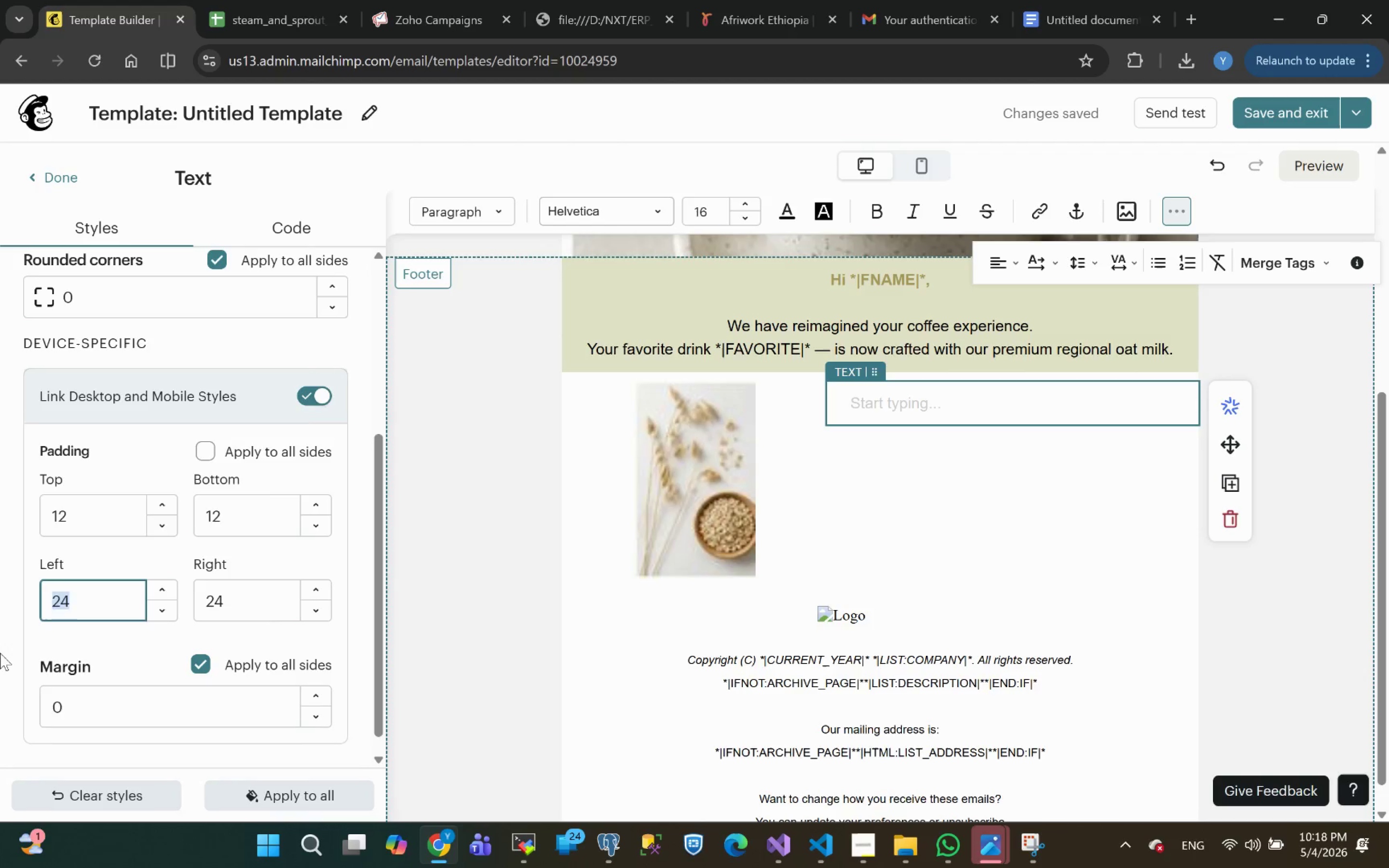 
key(0)
 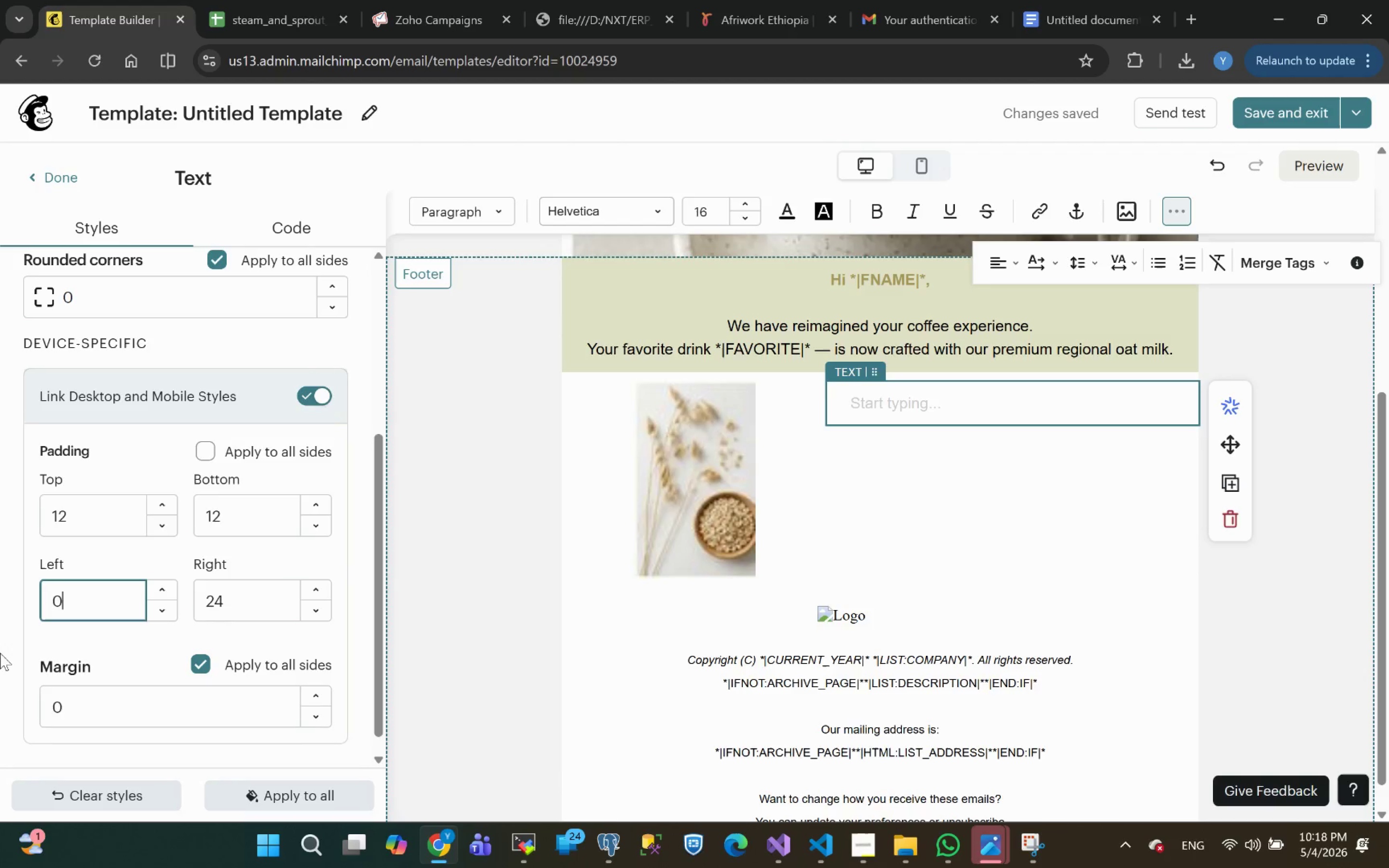 
key(Enter)
 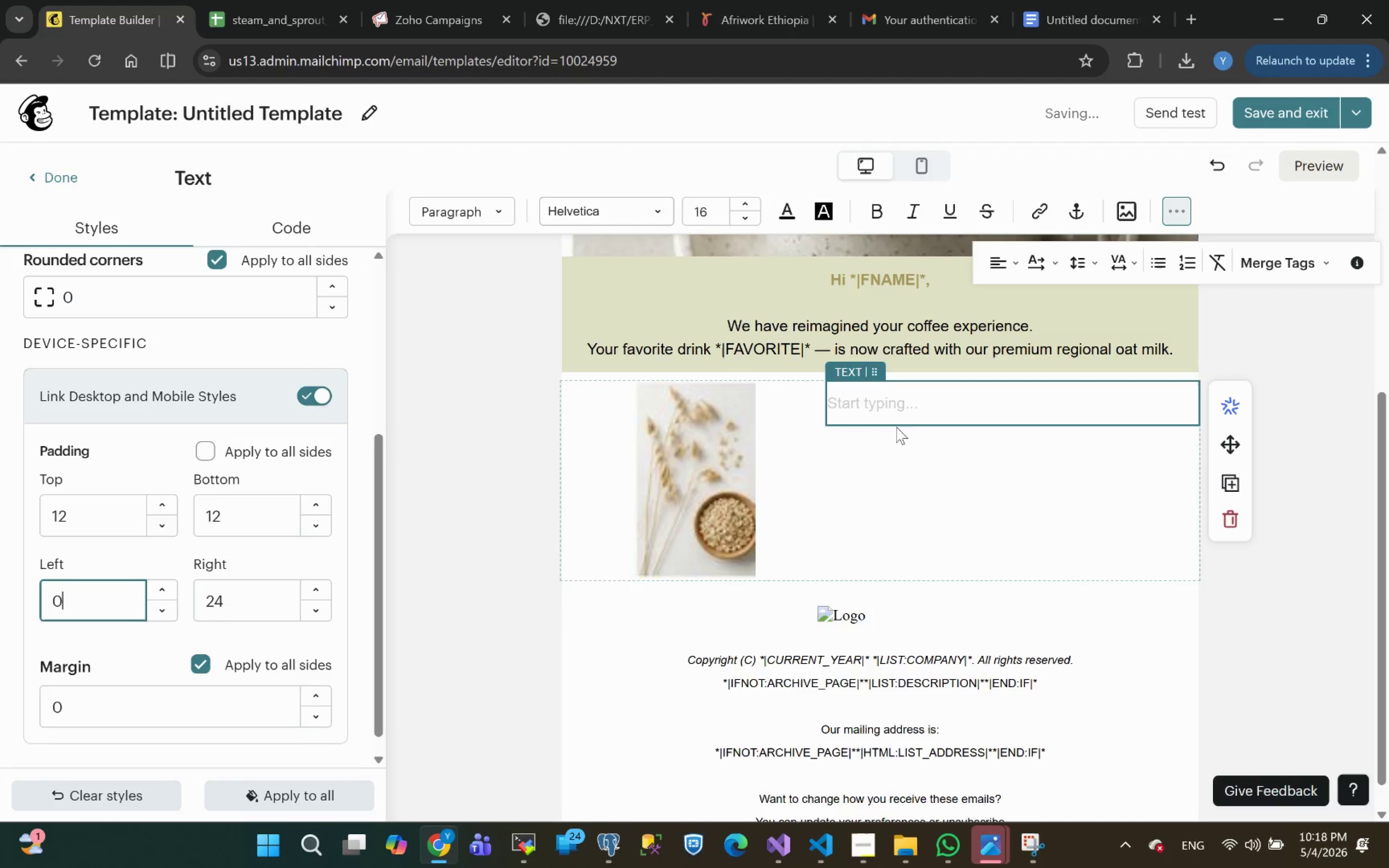 
key(Alt+Tab)
 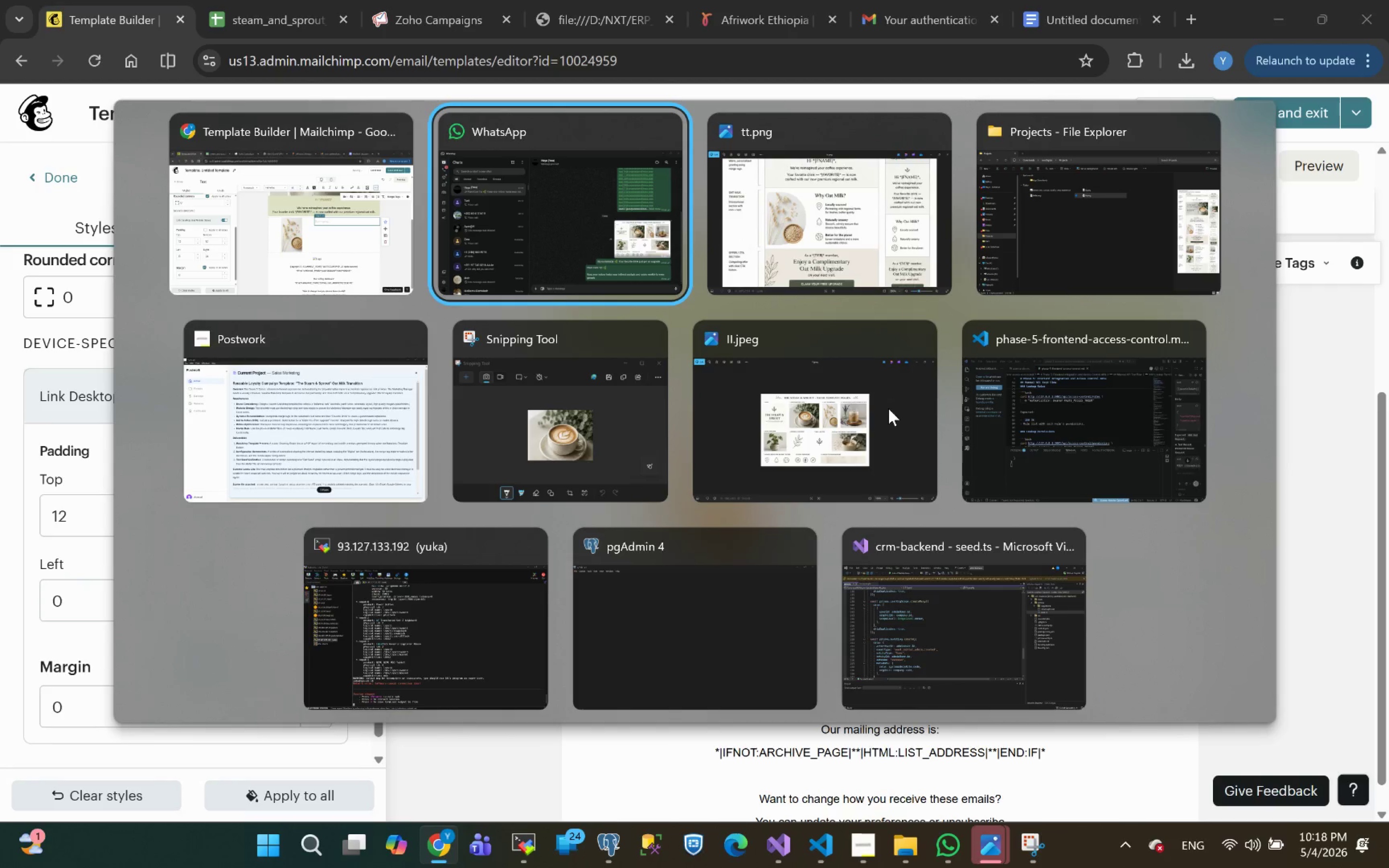 
key(Alt+ArrowLeft)
 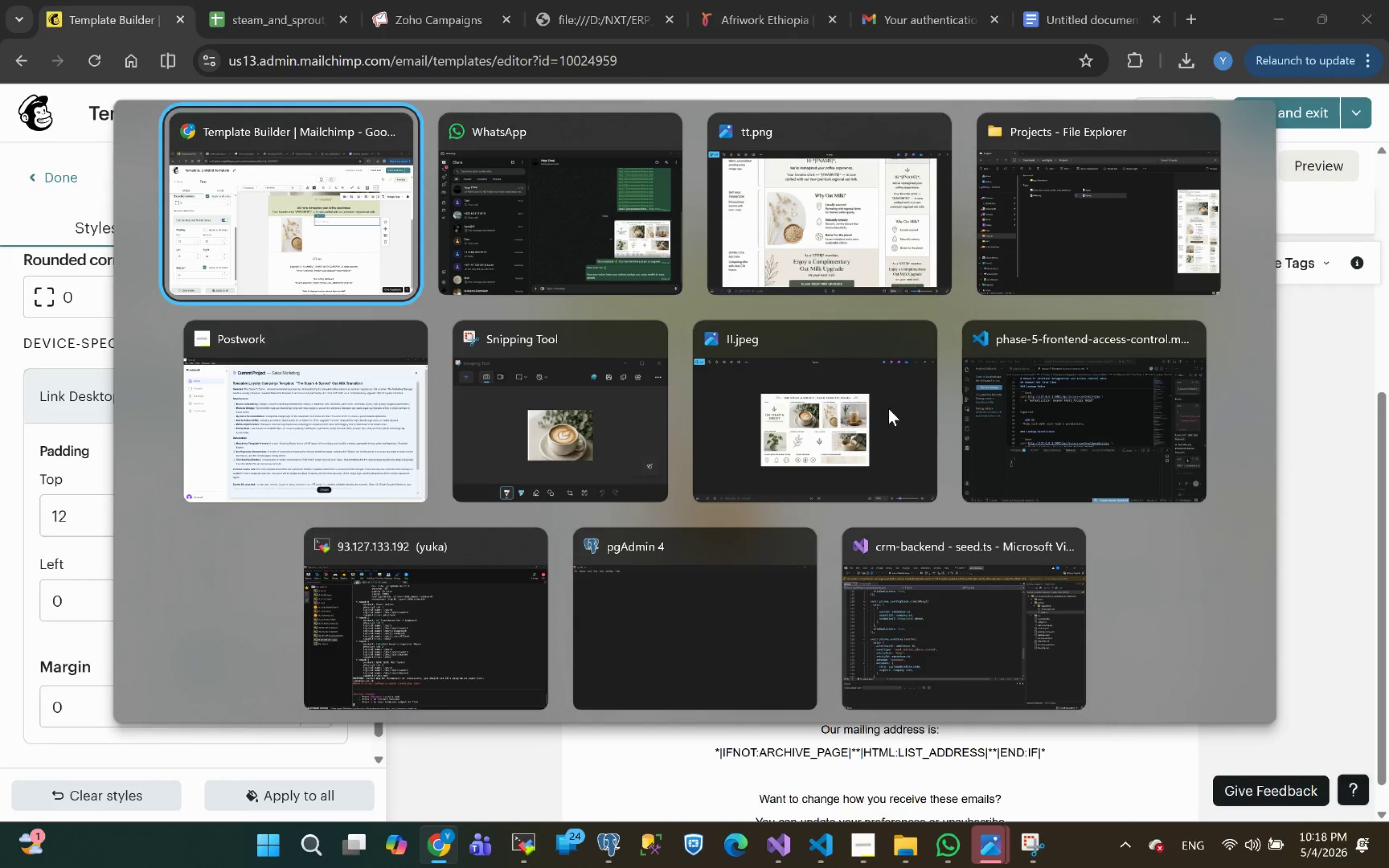 
key(Alt+ArrowRight)
 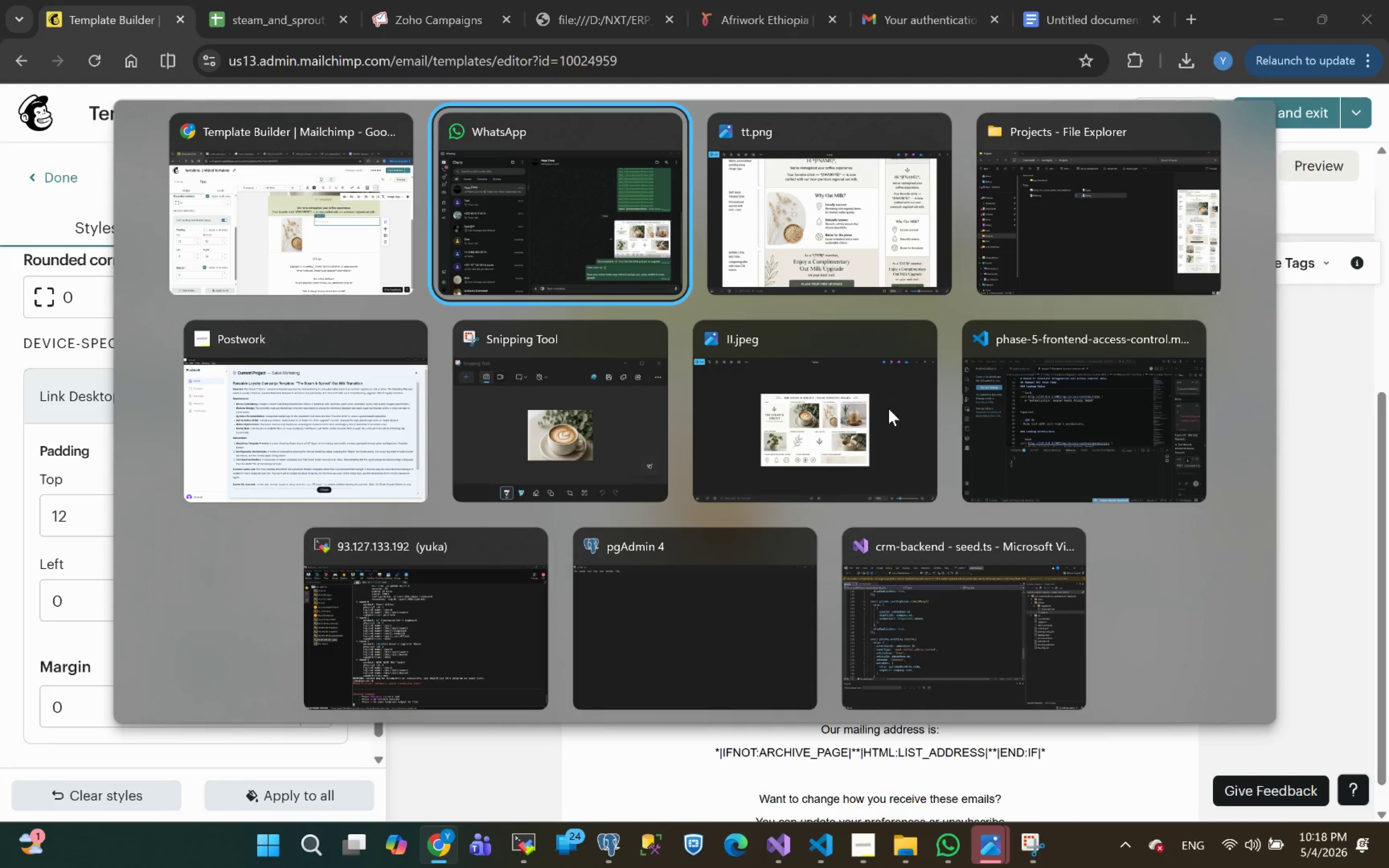 
key(Alt+ArrowRight)
 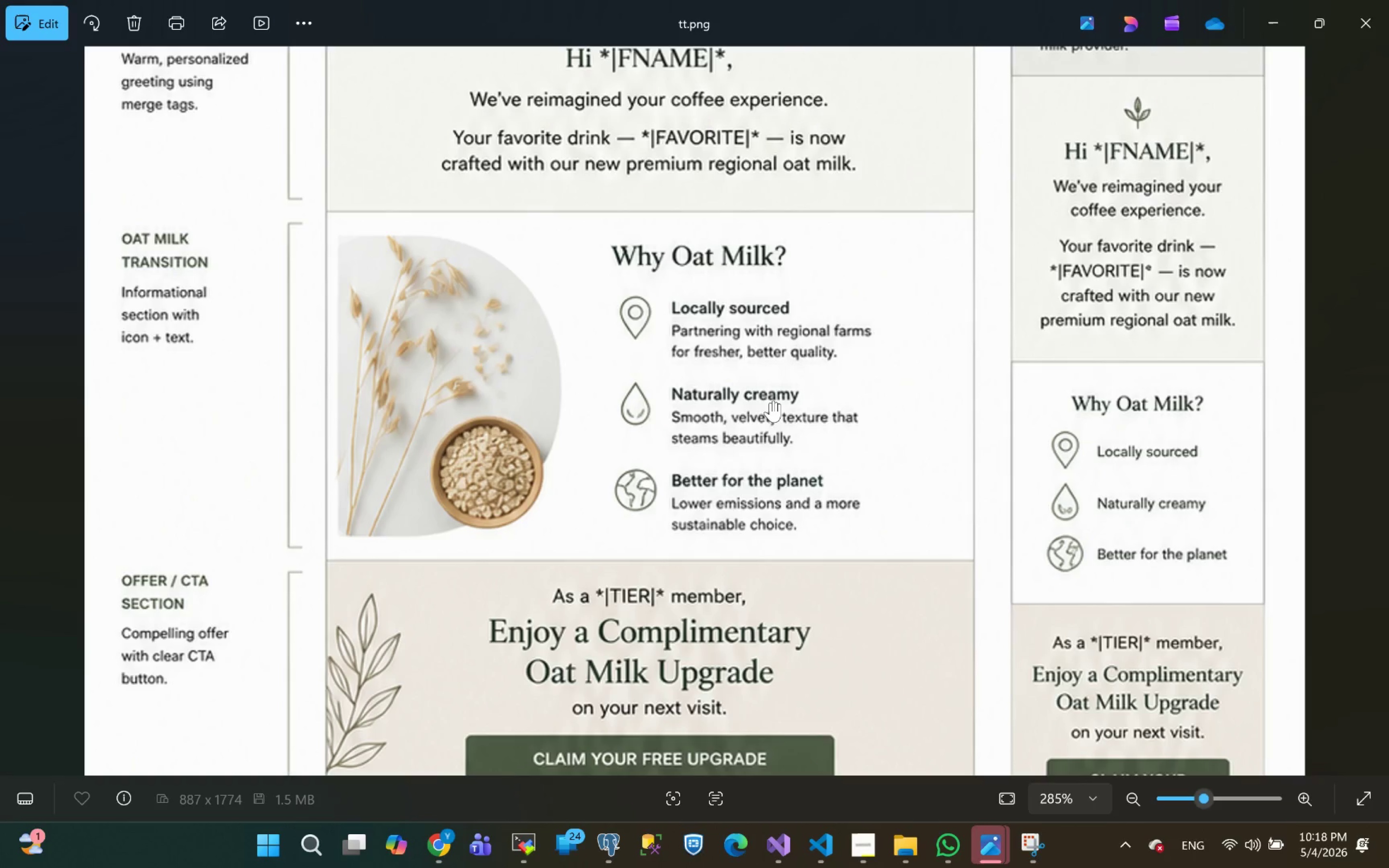 
key(Alt+Tab)
 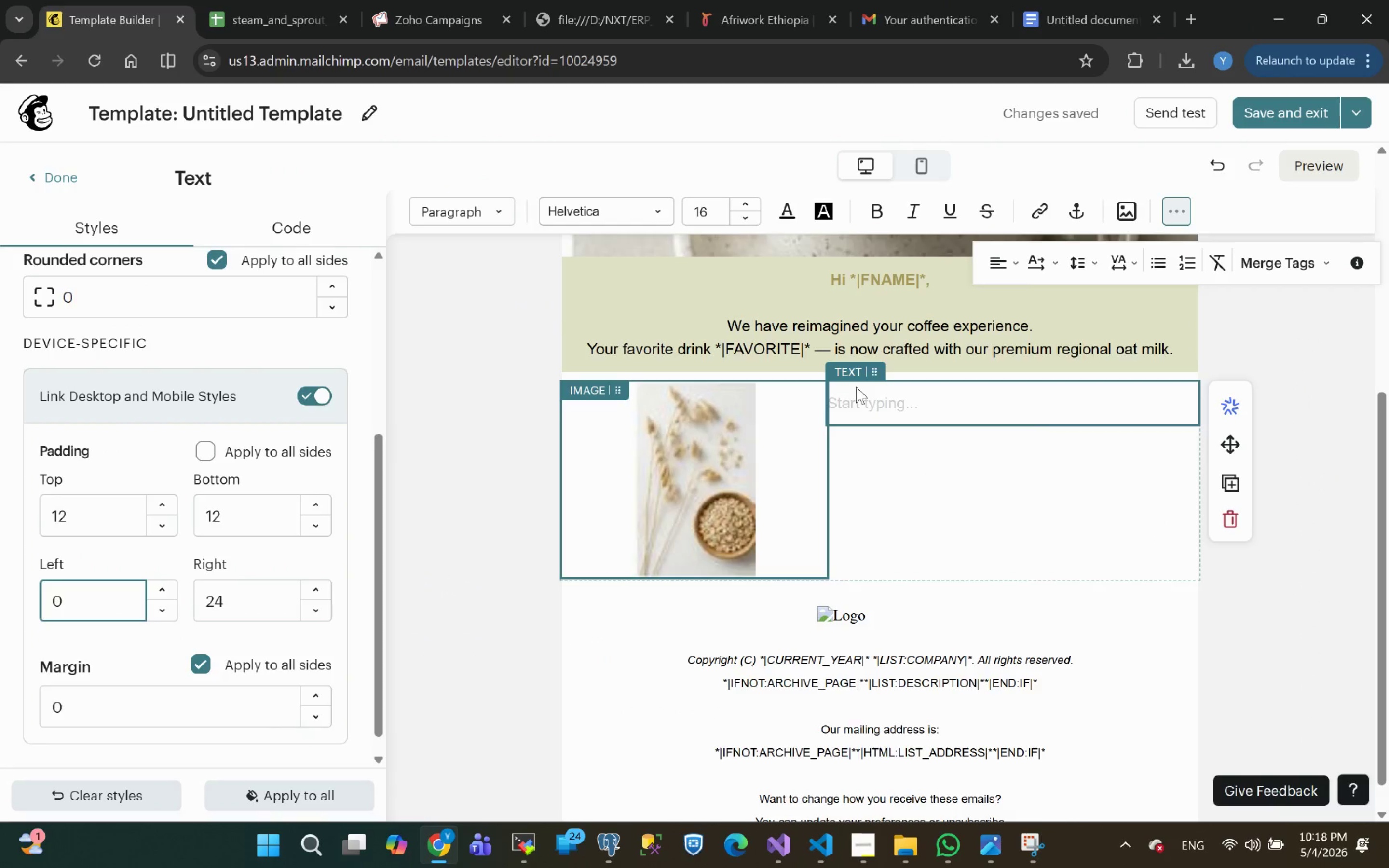 
left_click([845, 402])
 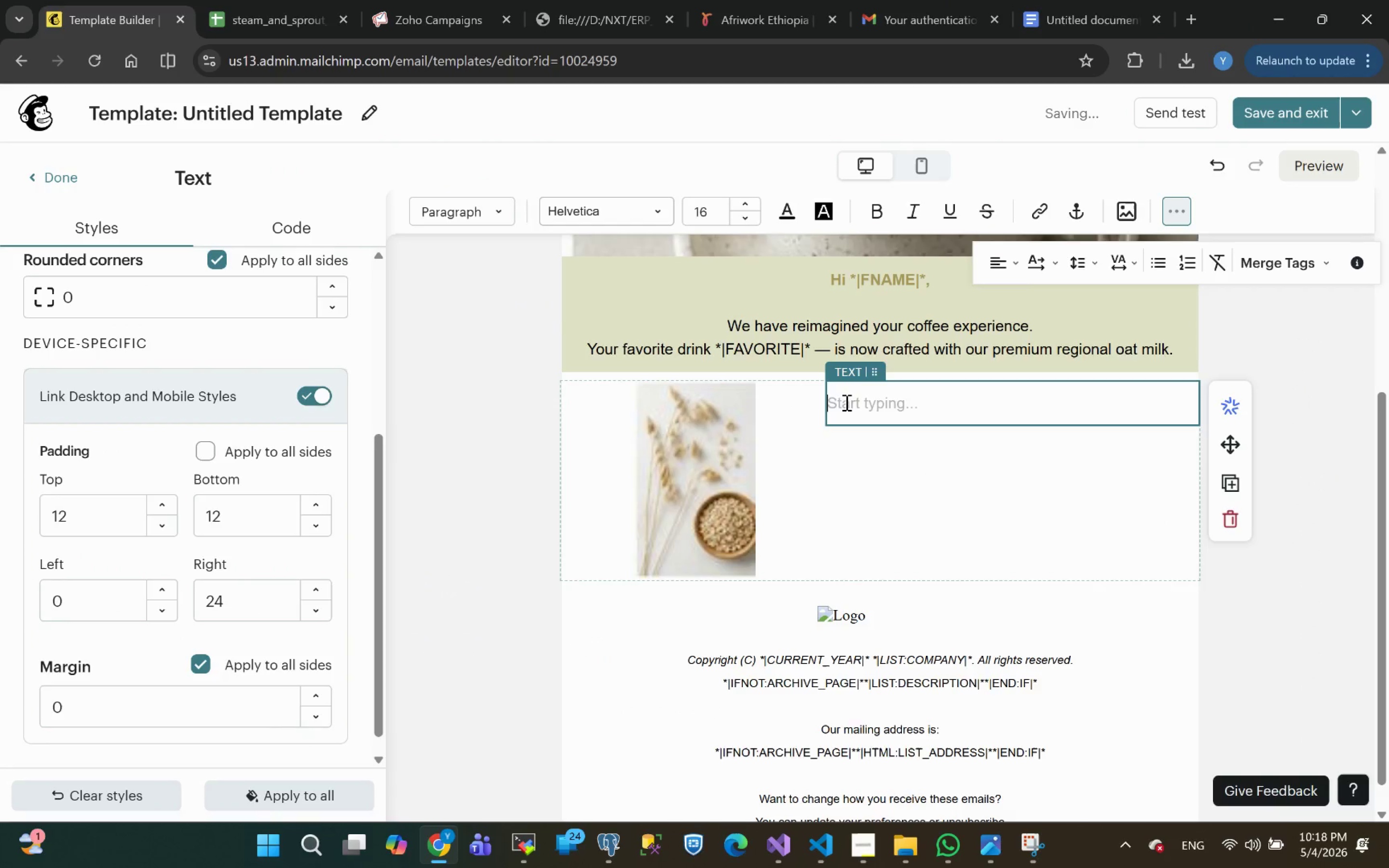 
key(Shift+W)
 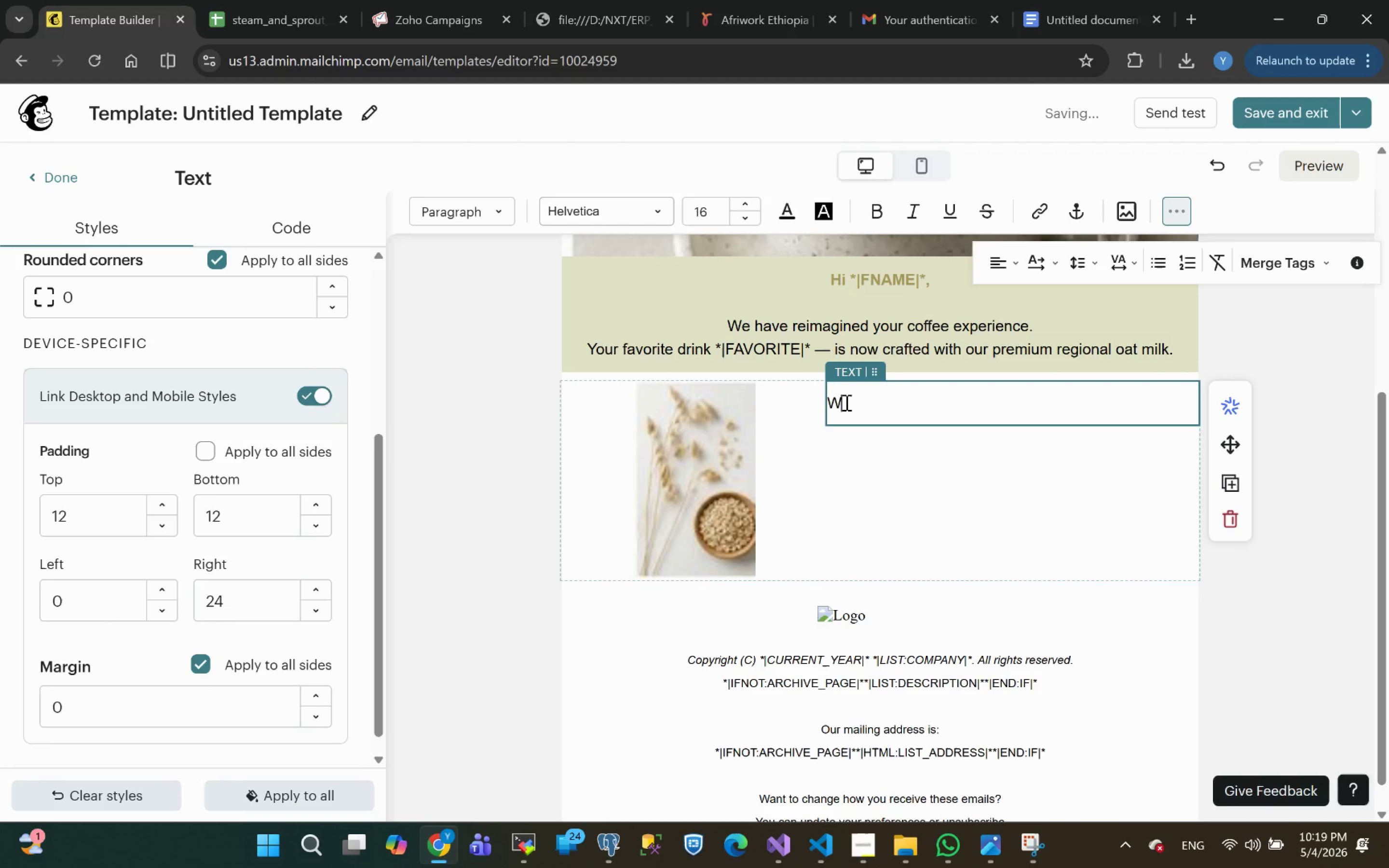 
wait(7.09)
 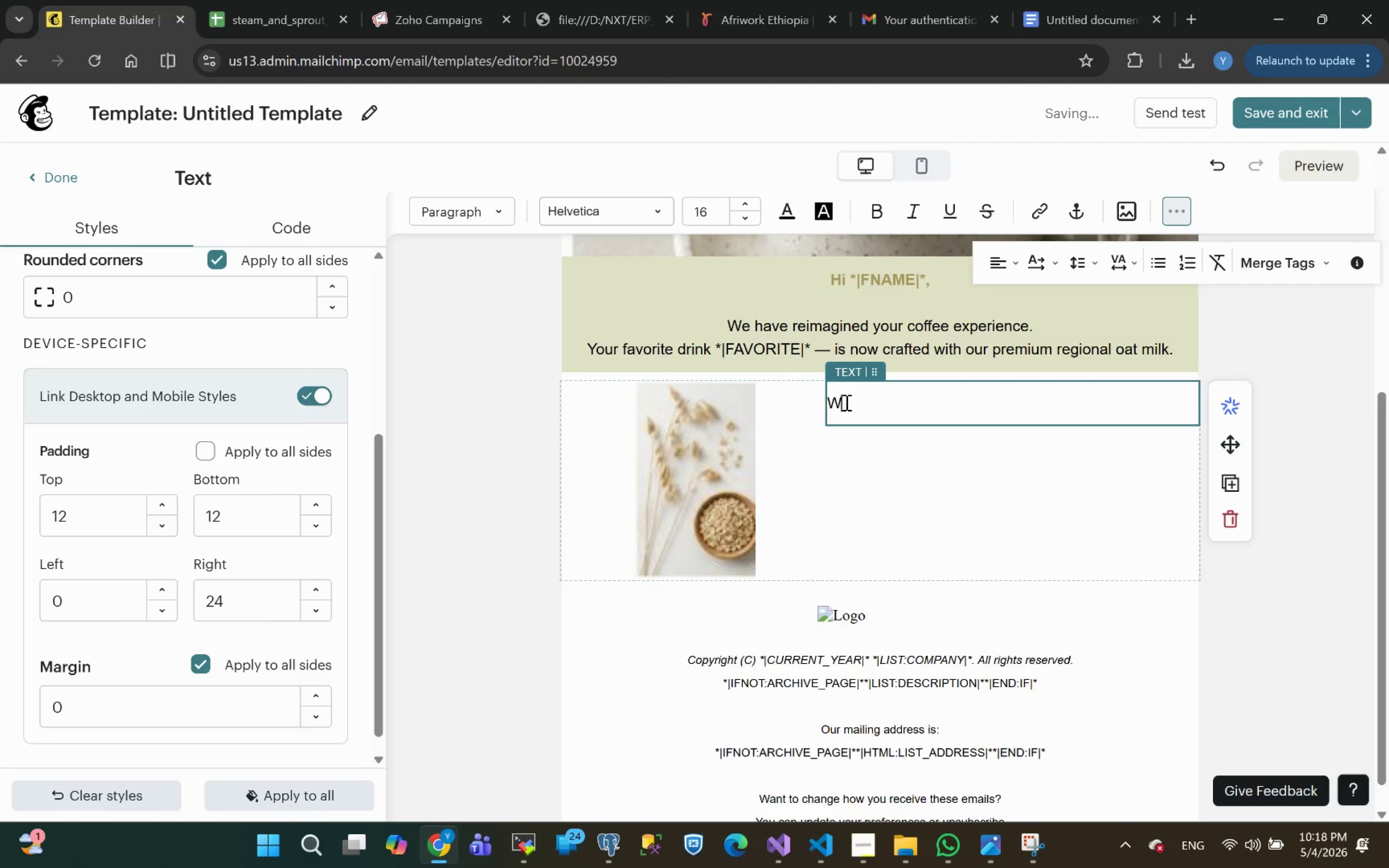 
type(hy )
 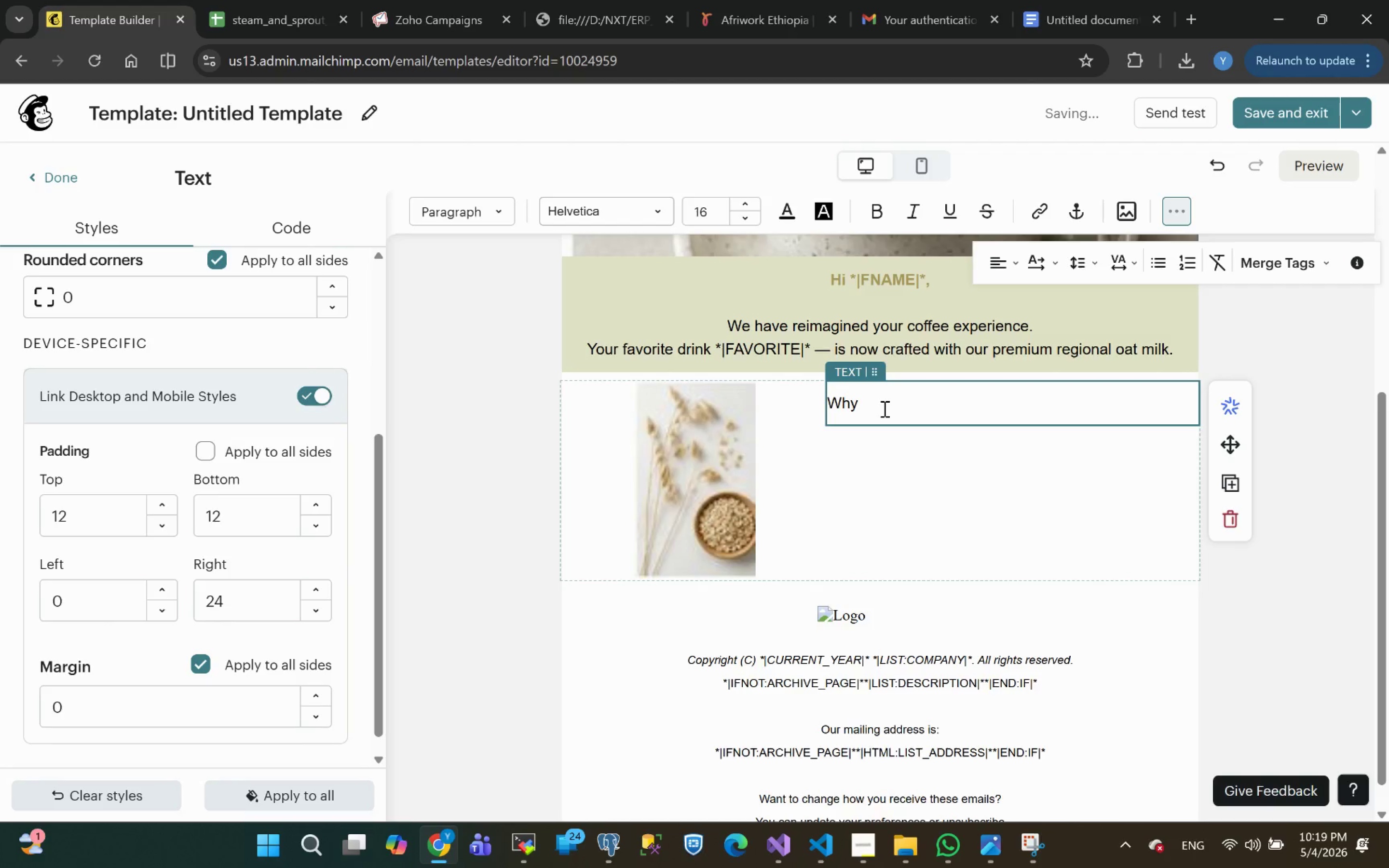 
hold_key(key=AltLeft, duration=2.2)
 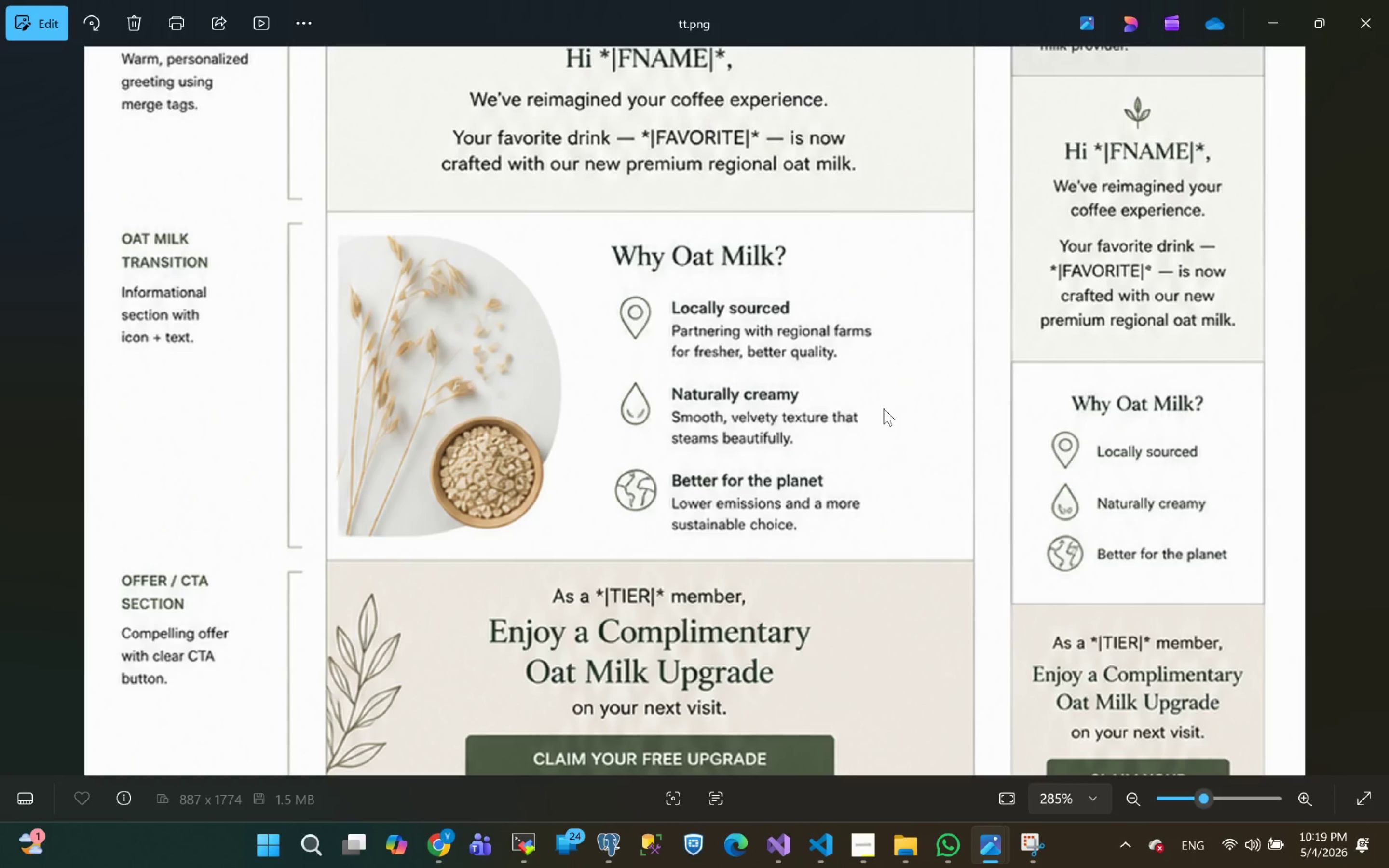 
key(Tab)
key(Tab)
type(OAT)
key(Backspace)
key(Backspace)
type(at MI)
key(Backspace)
type(ilk)
 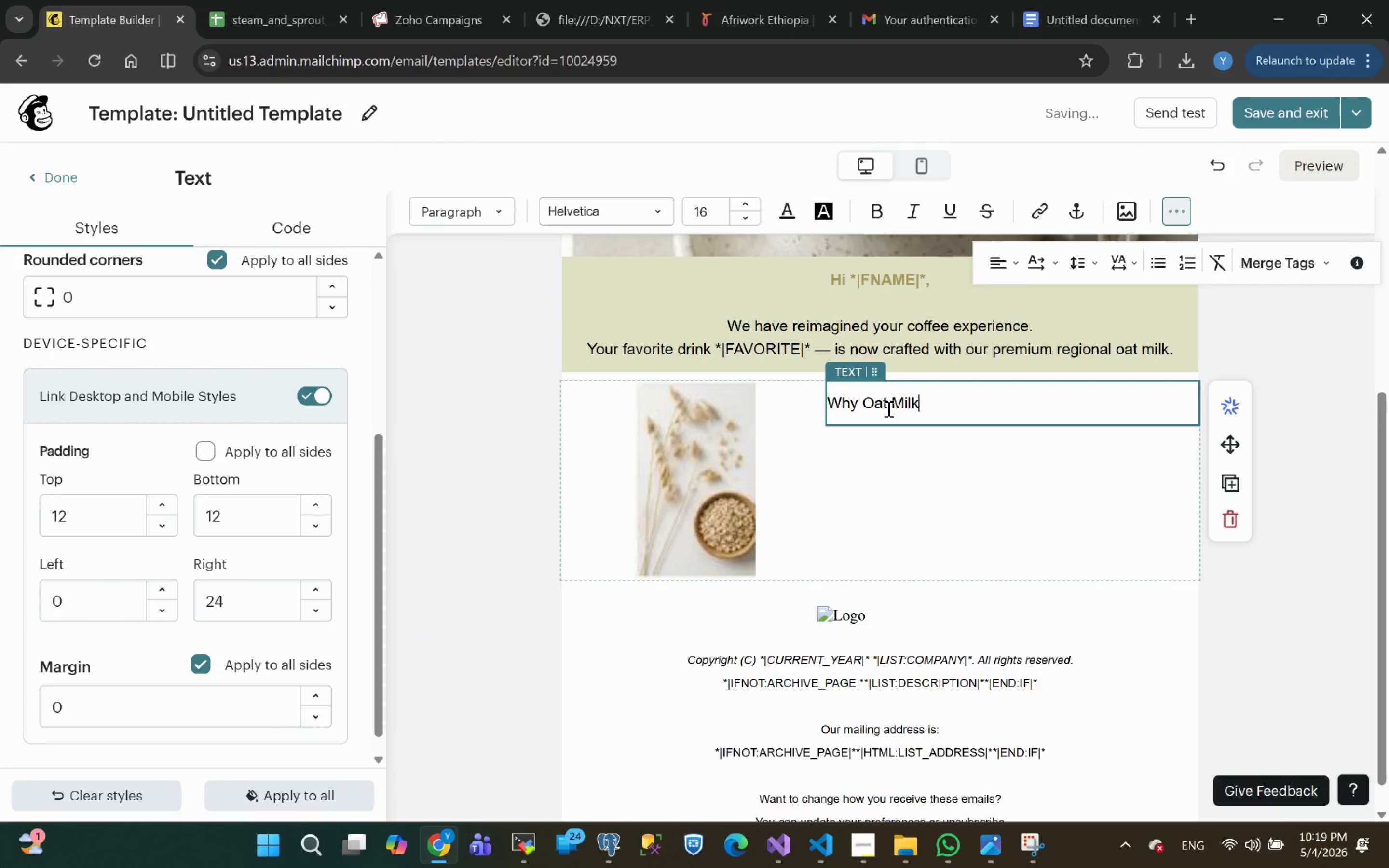 
hold_key(key=AltLeft, duration=0.55)
 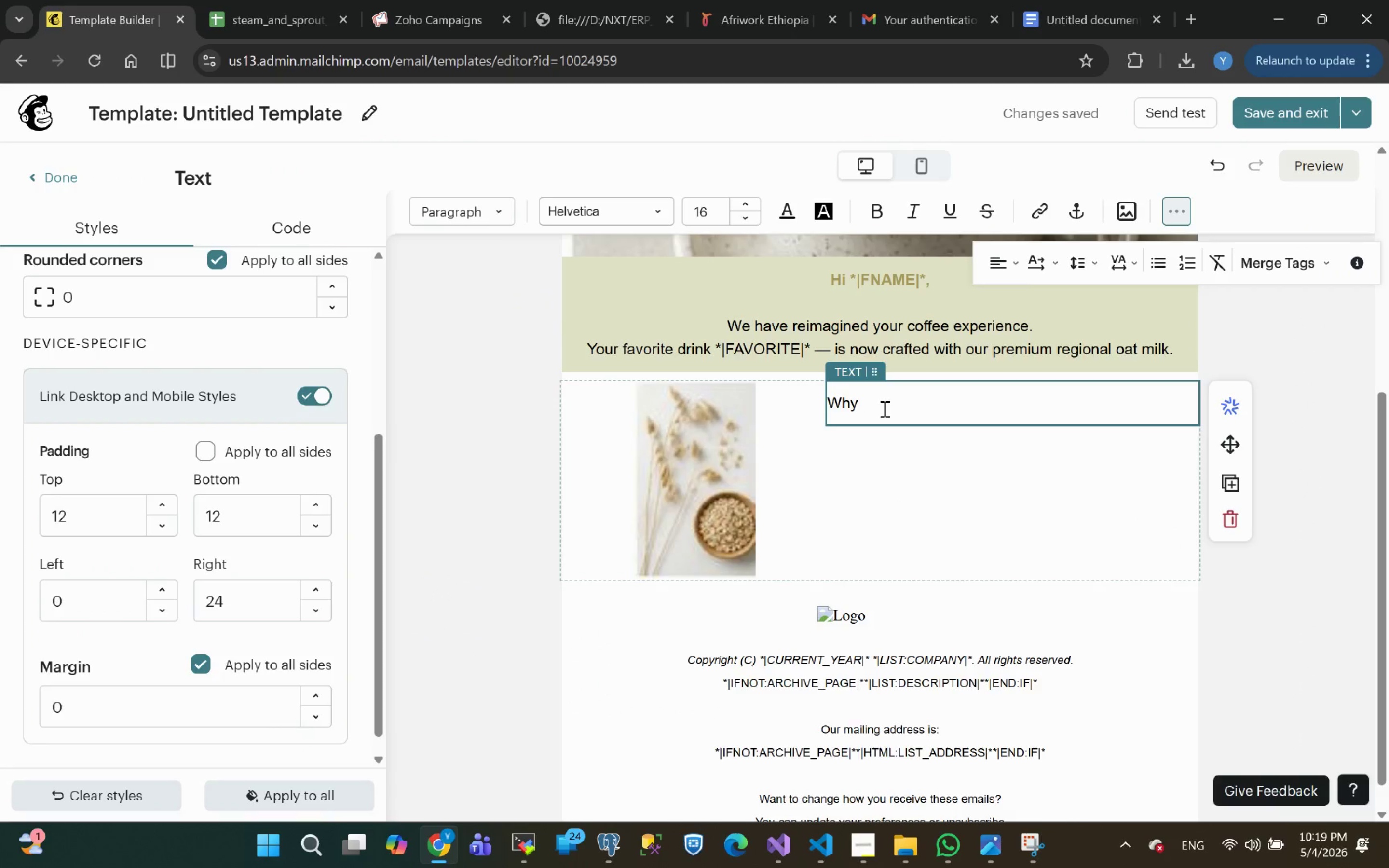 
left_click_drag(start_coordinate=[925, 405], to_coordinate=[831, 402])
 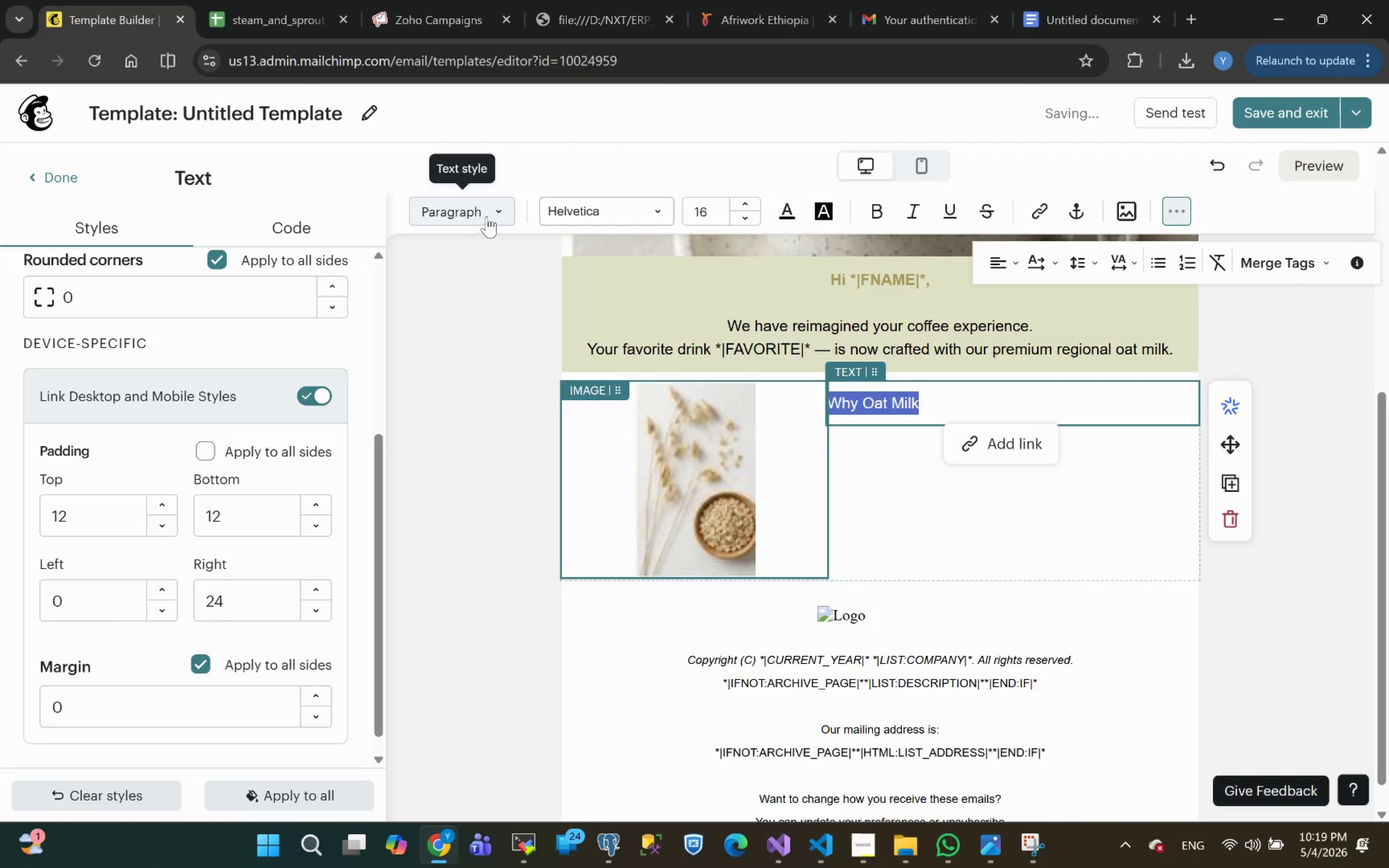 
left_click([594, 216])
 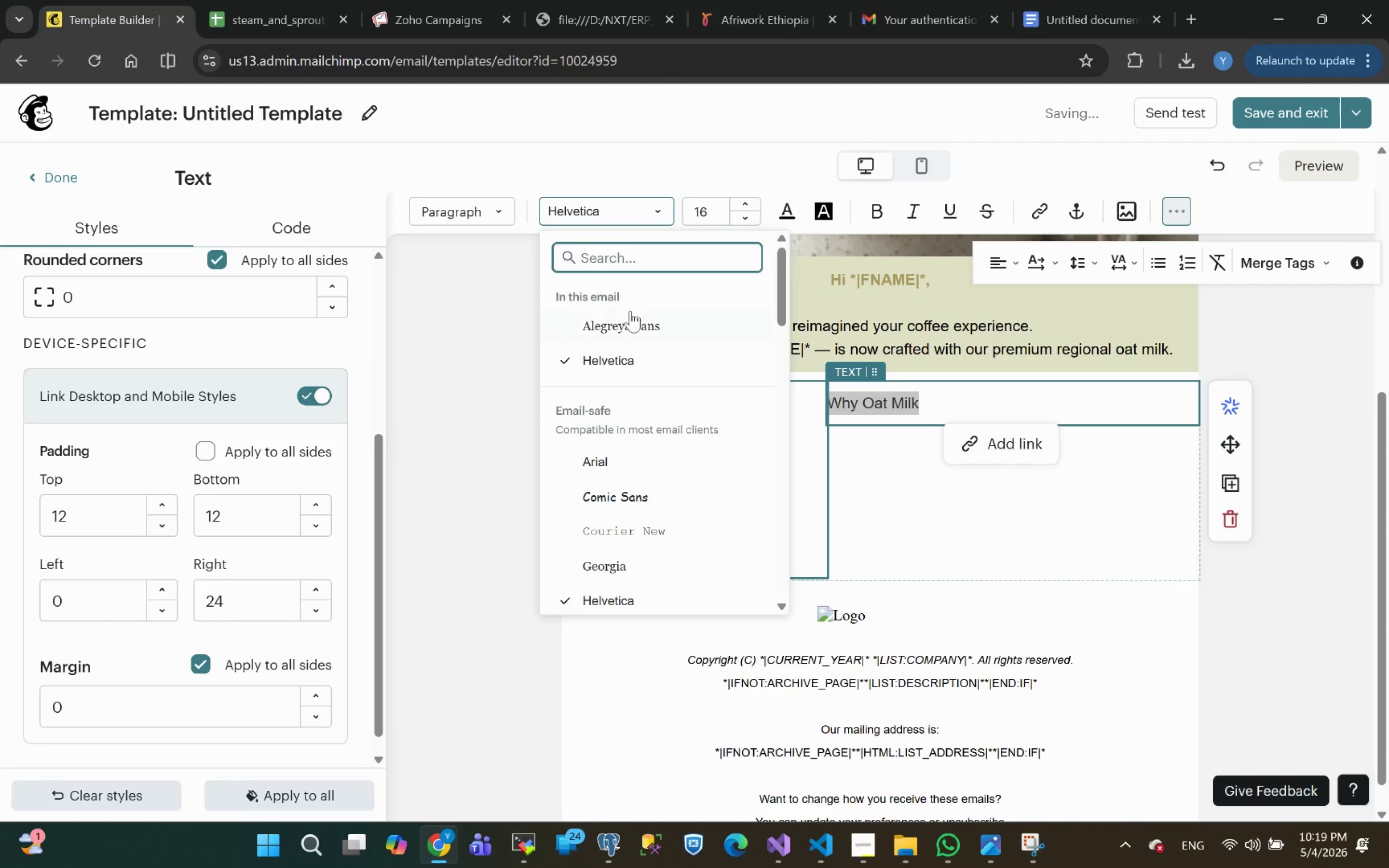 
left_click([625, 327])
 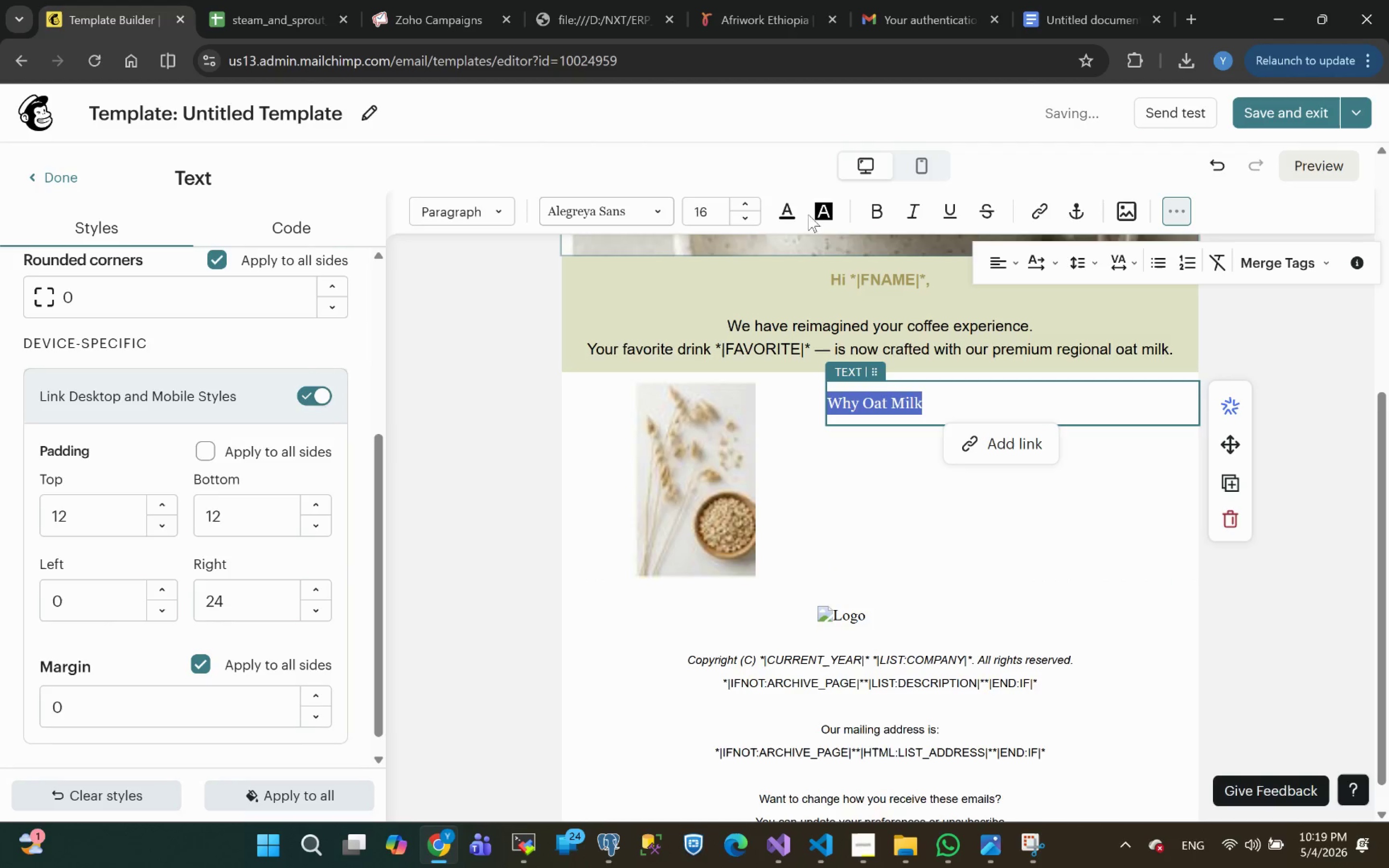 
left_click([882, 211])
 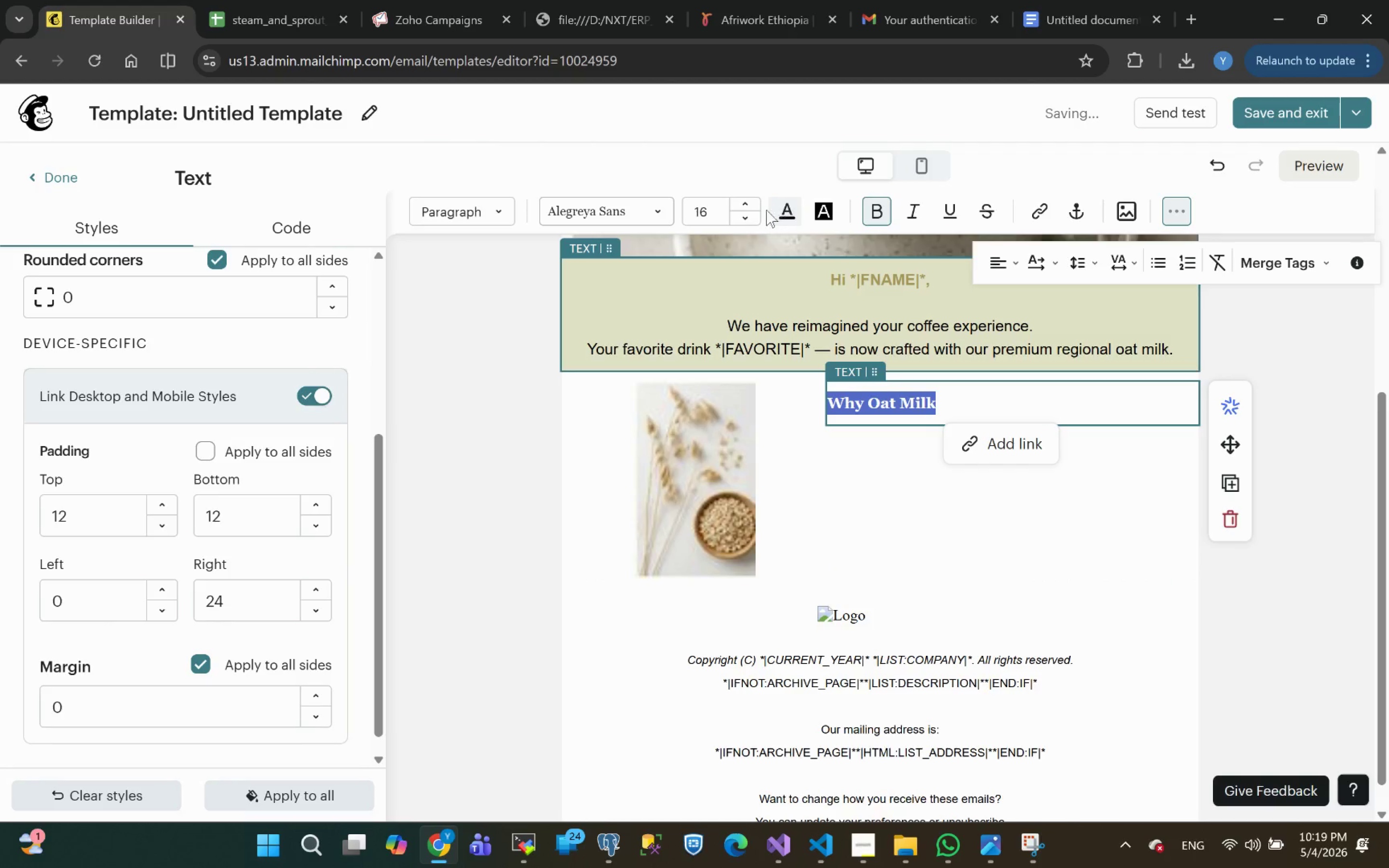 
left_click([748, 204])
 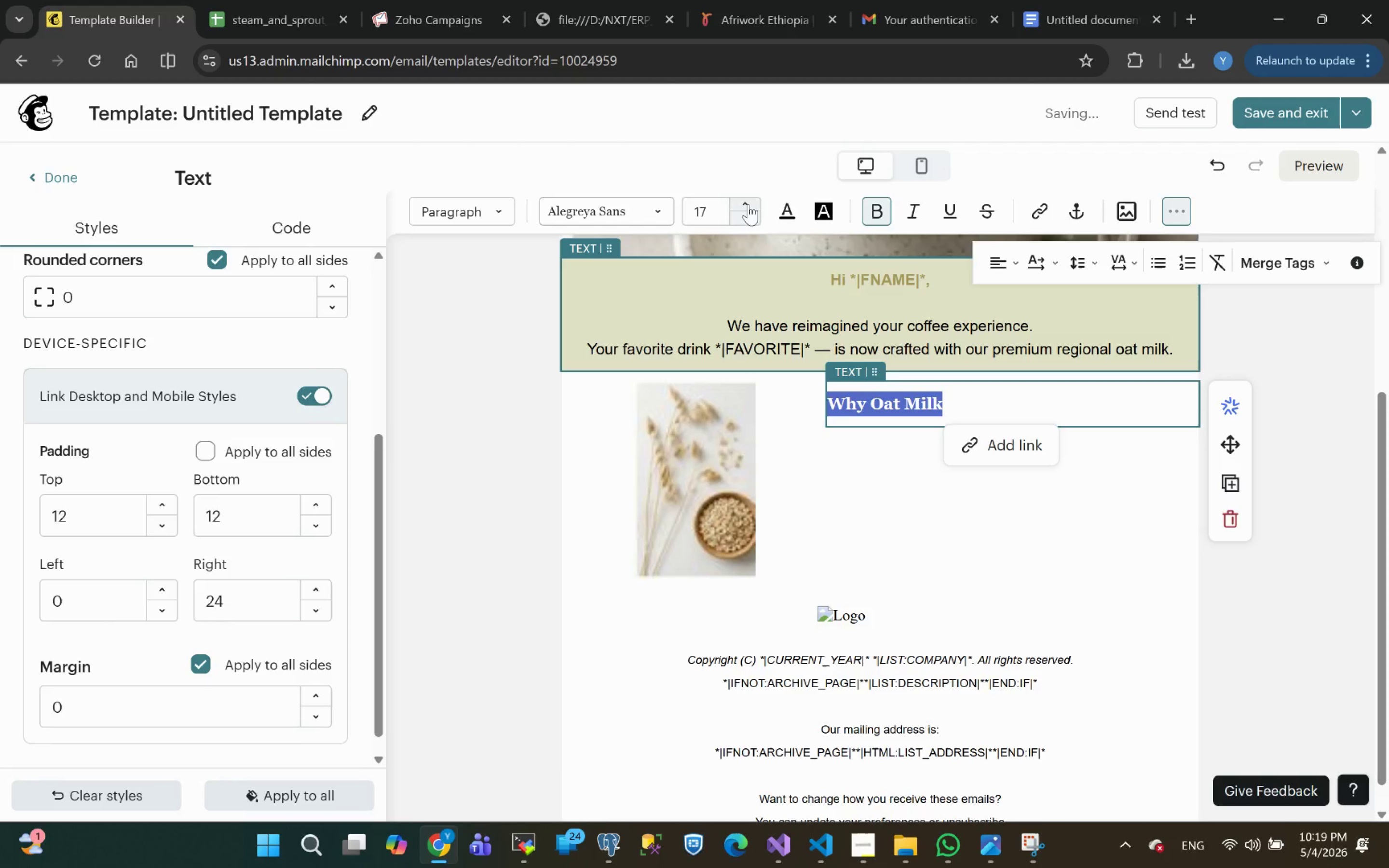 
left_click([748, 204])
 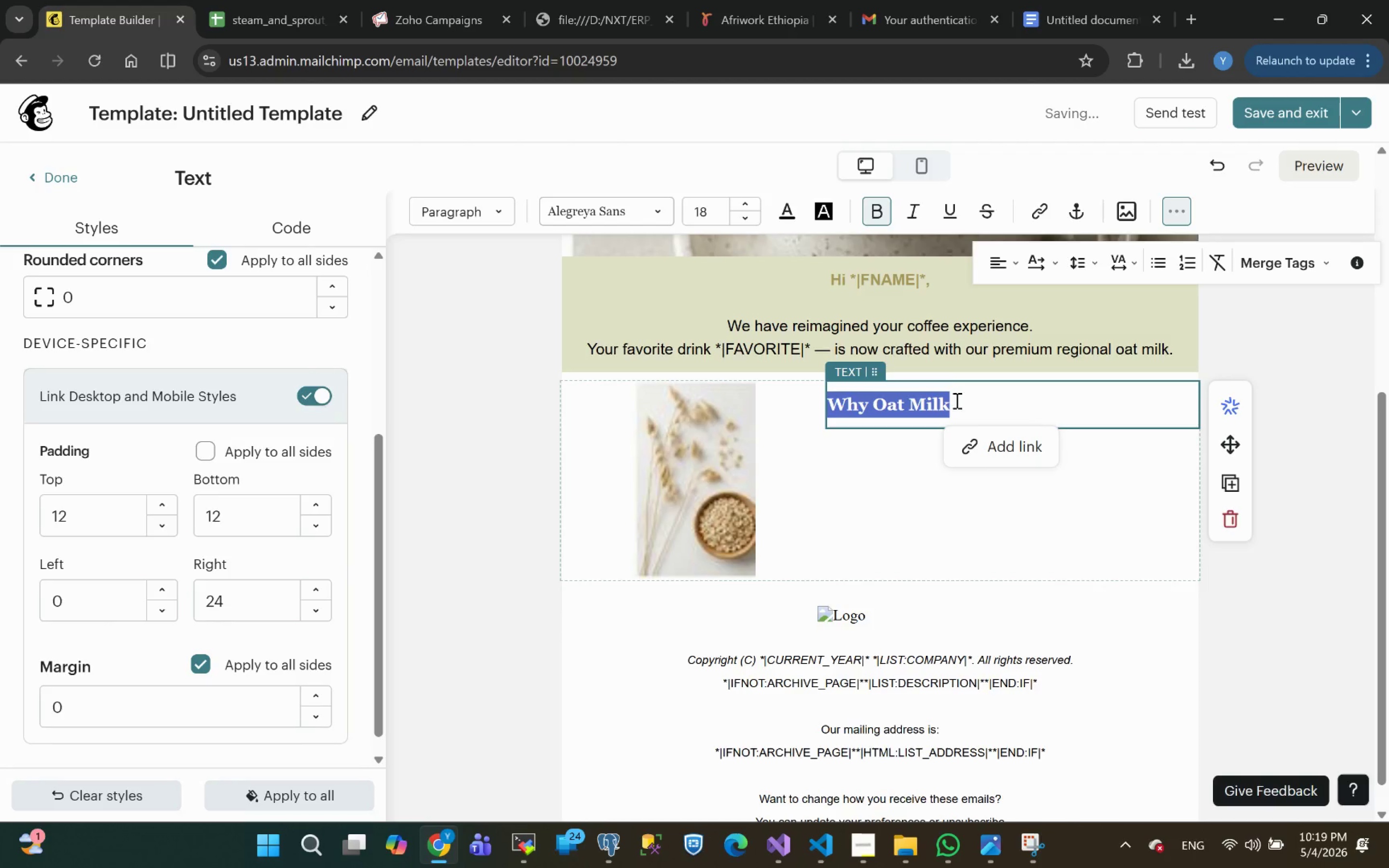 
left_click([955, 401])
 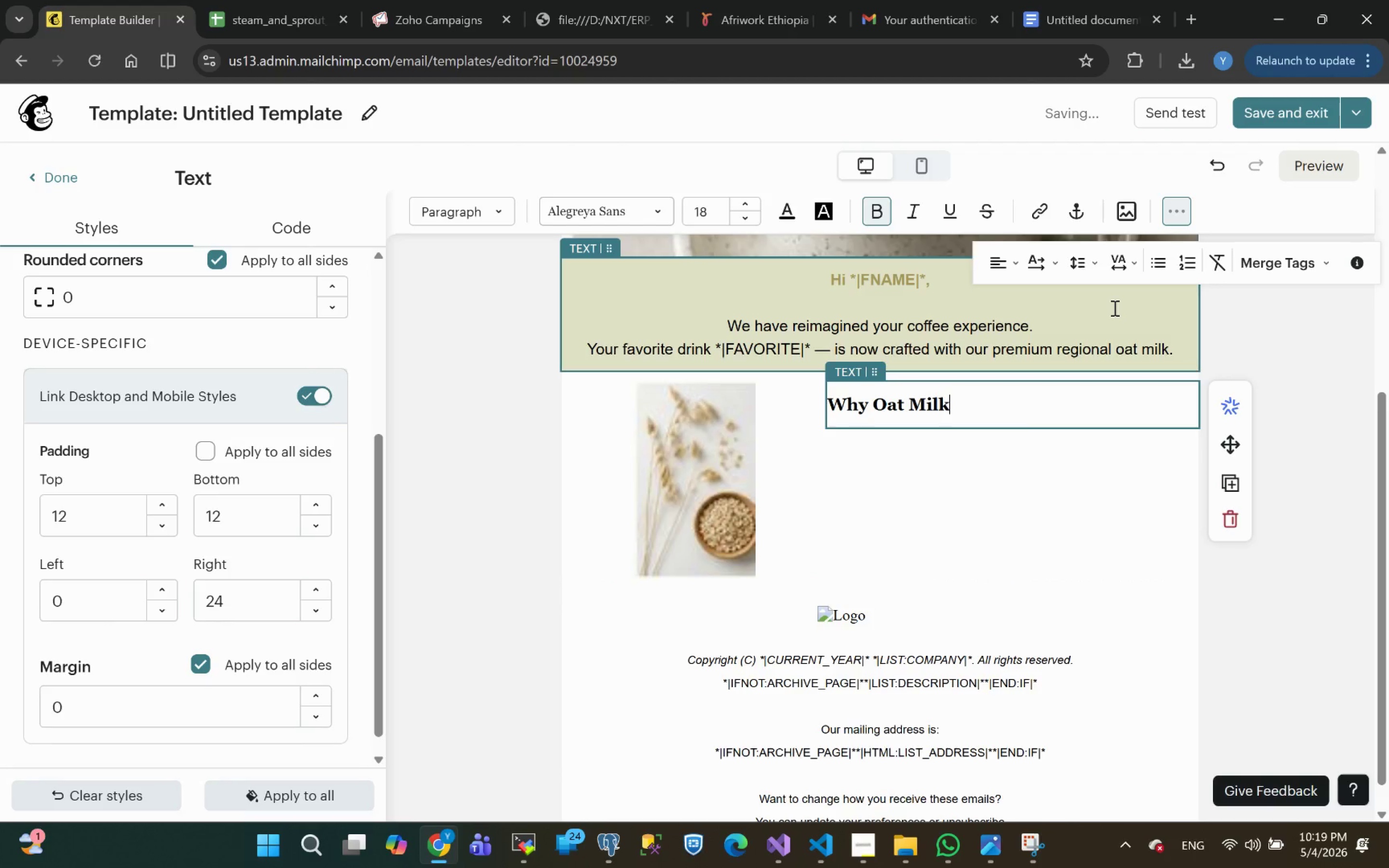 
key(Space)
 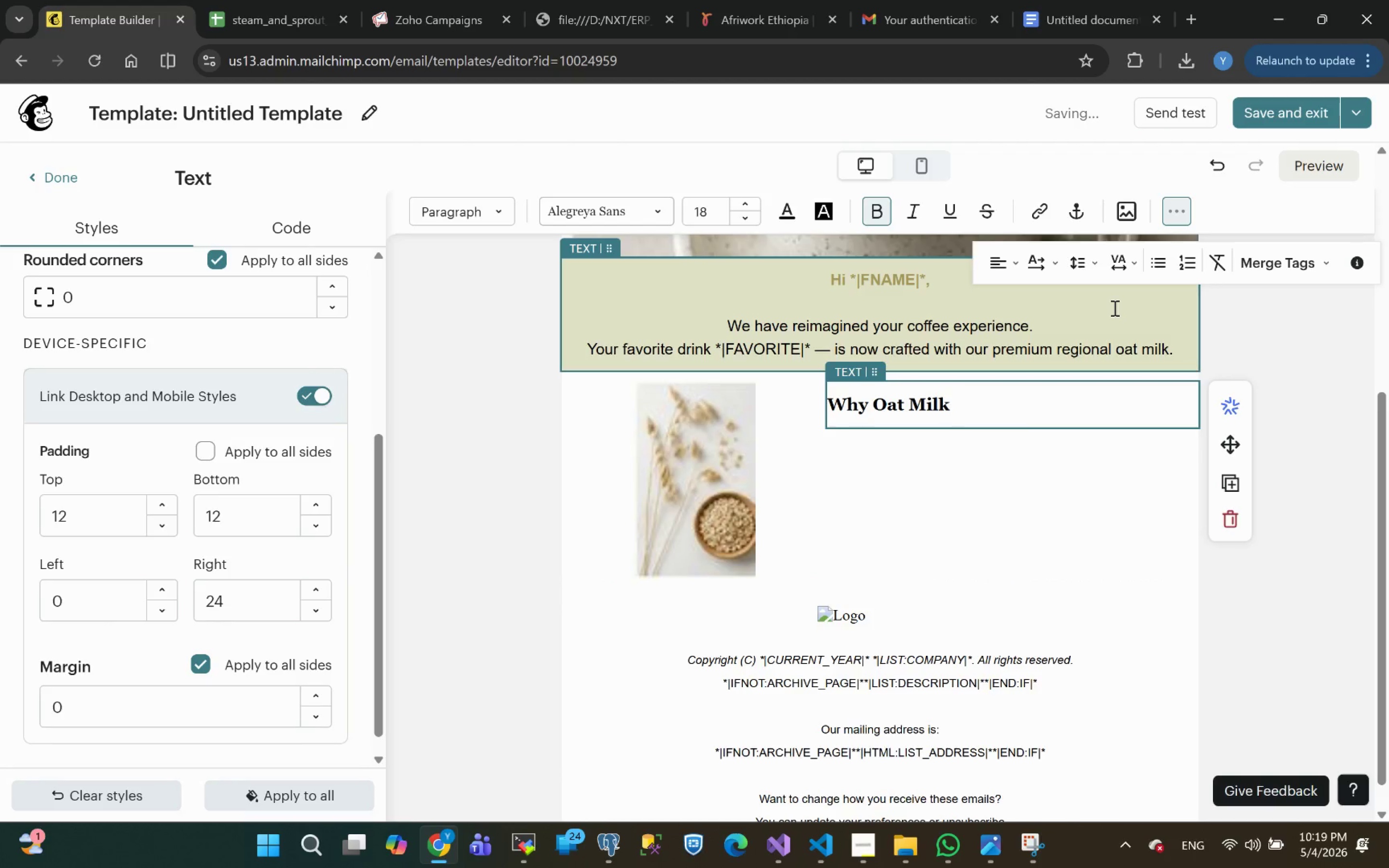 
key(Shift+Slash)
 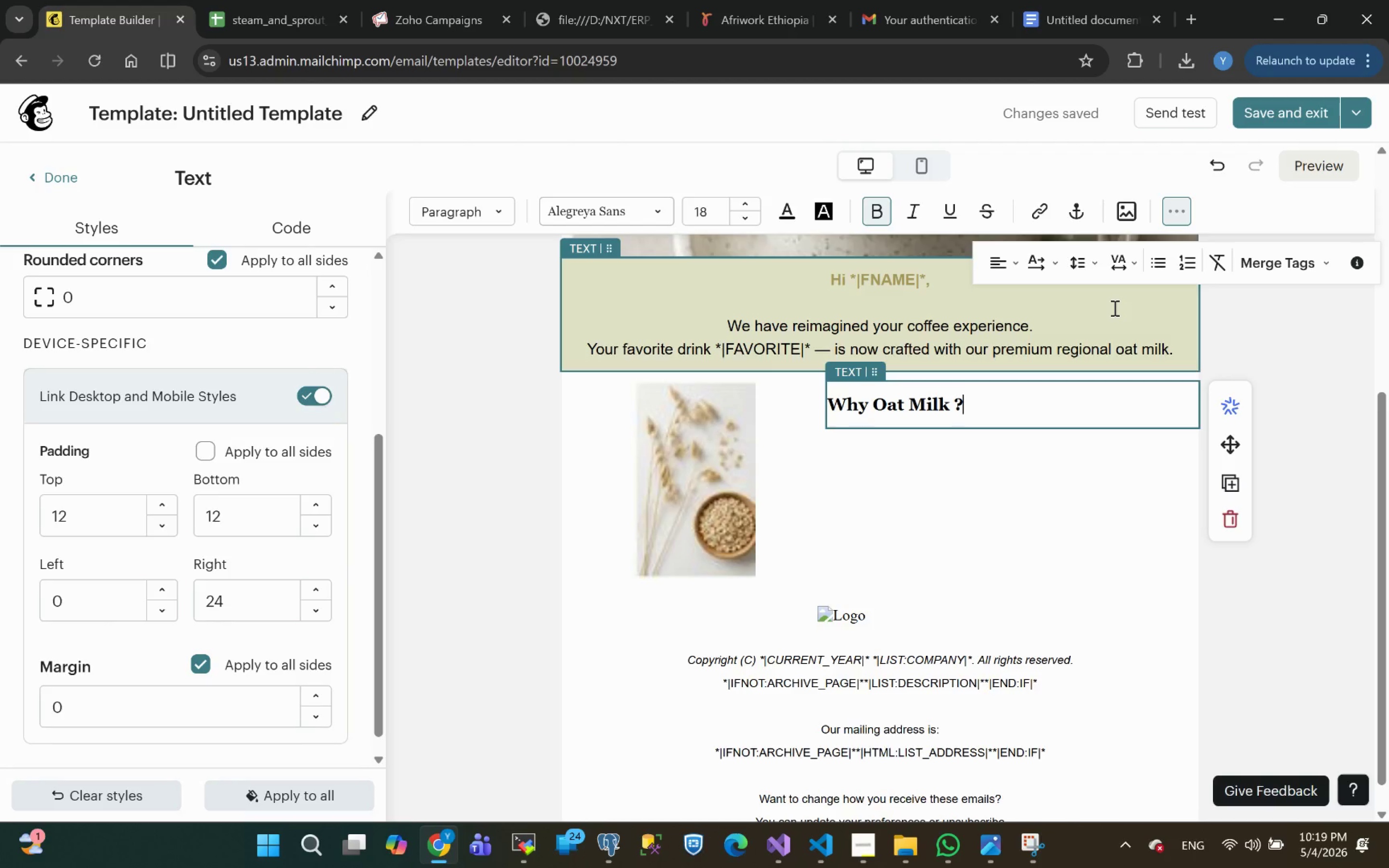 
wait(23.1)
 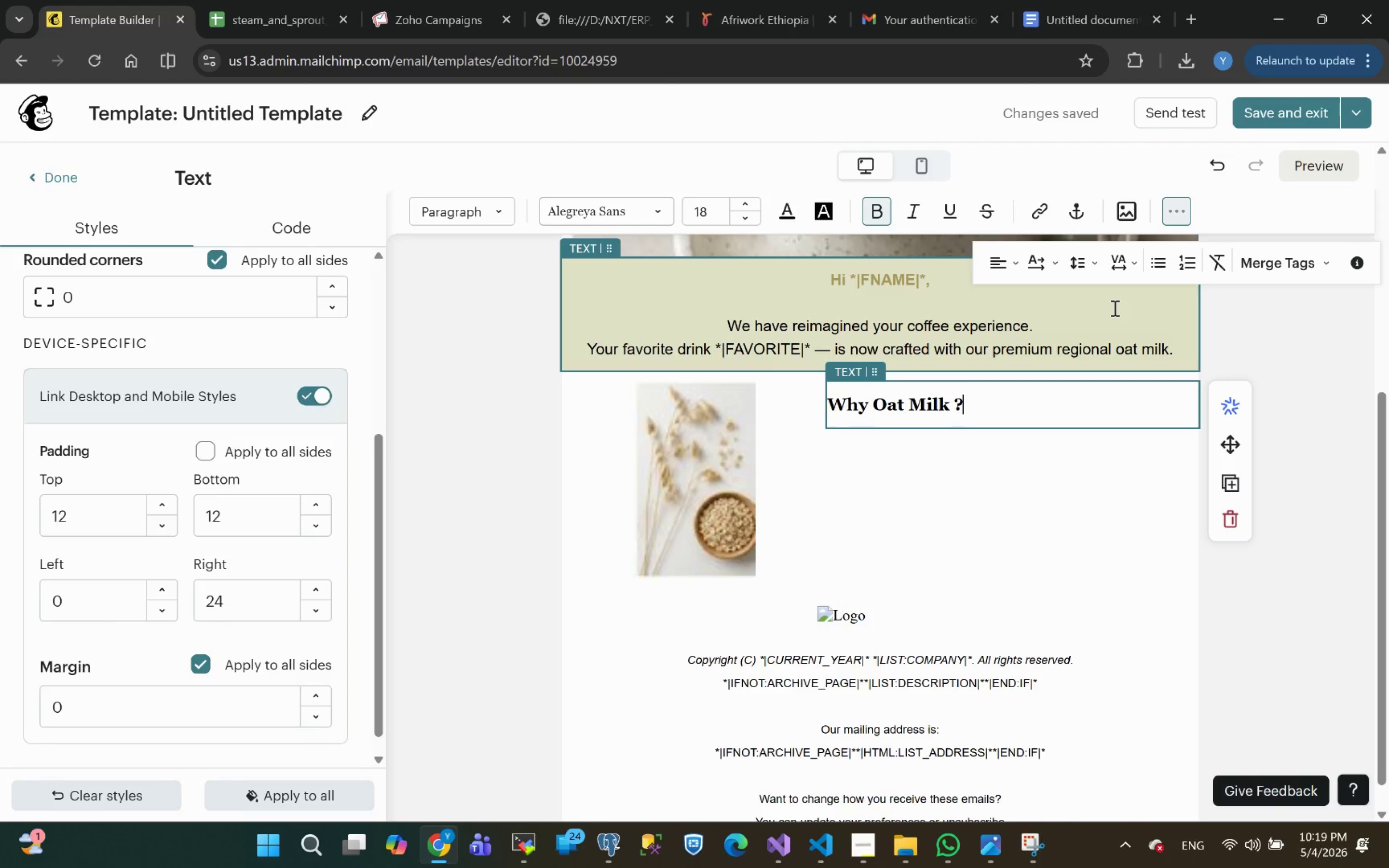 
key(Enter)
 